 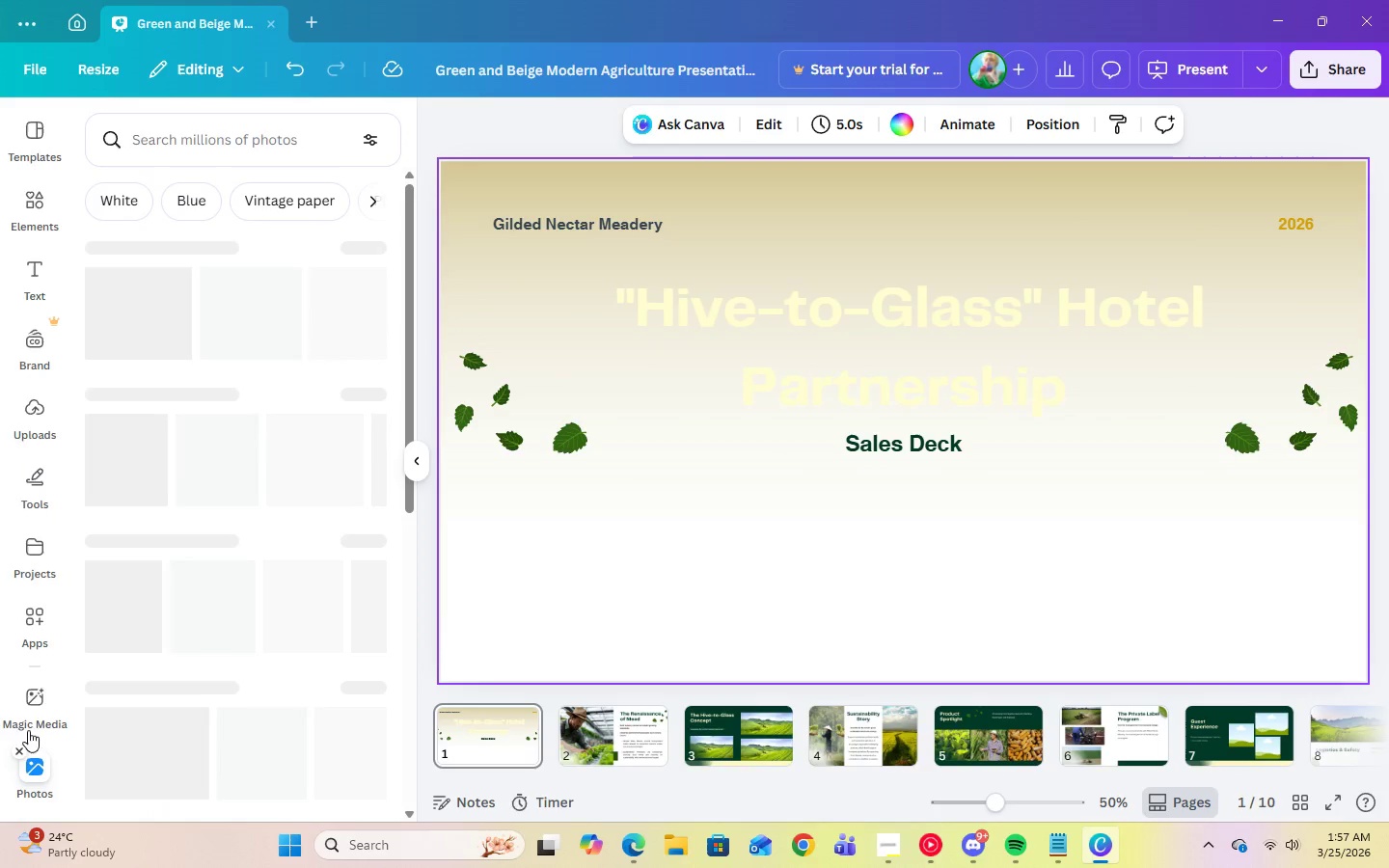 
left_click([190, 133])
 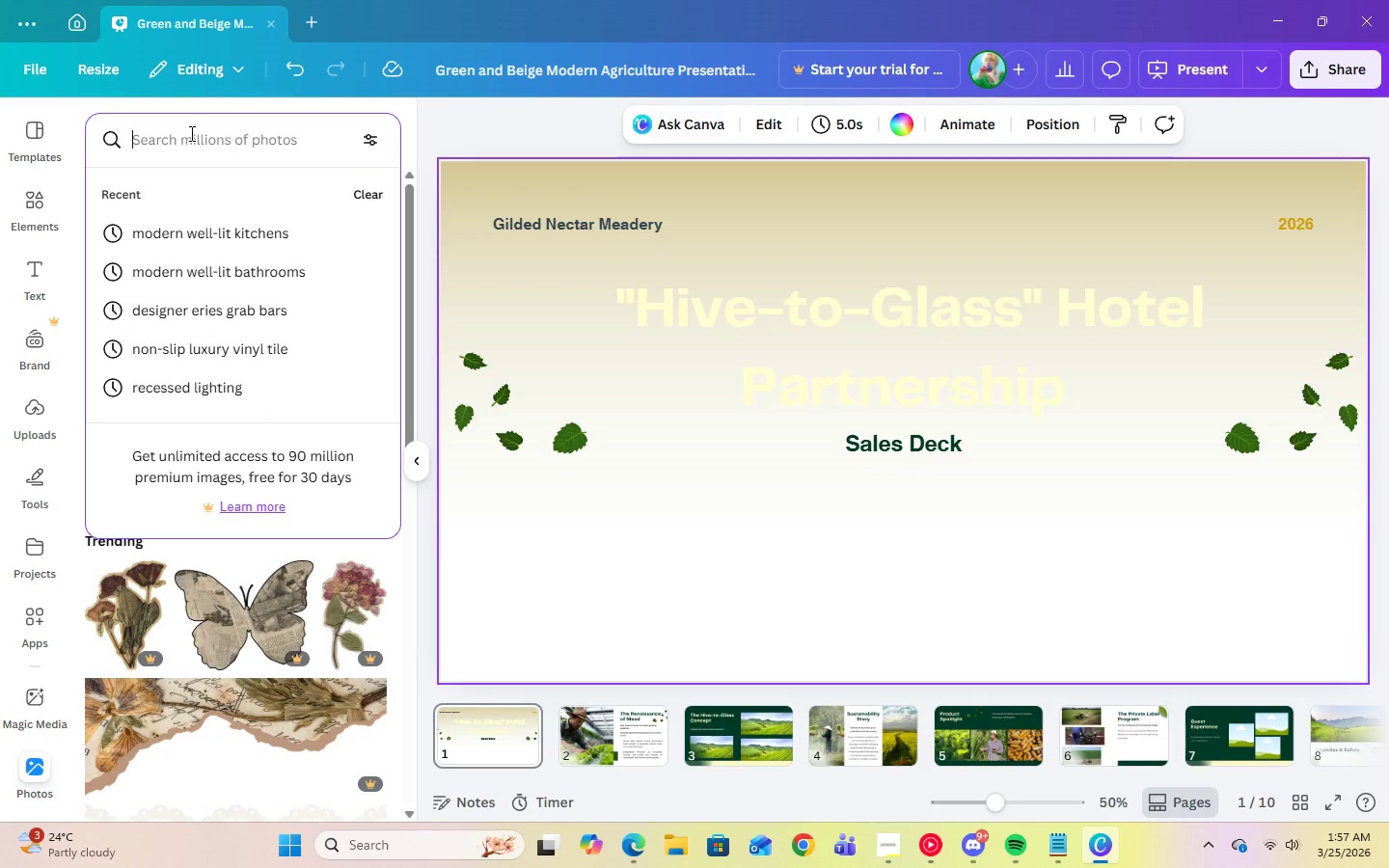 
key(Control+V)
 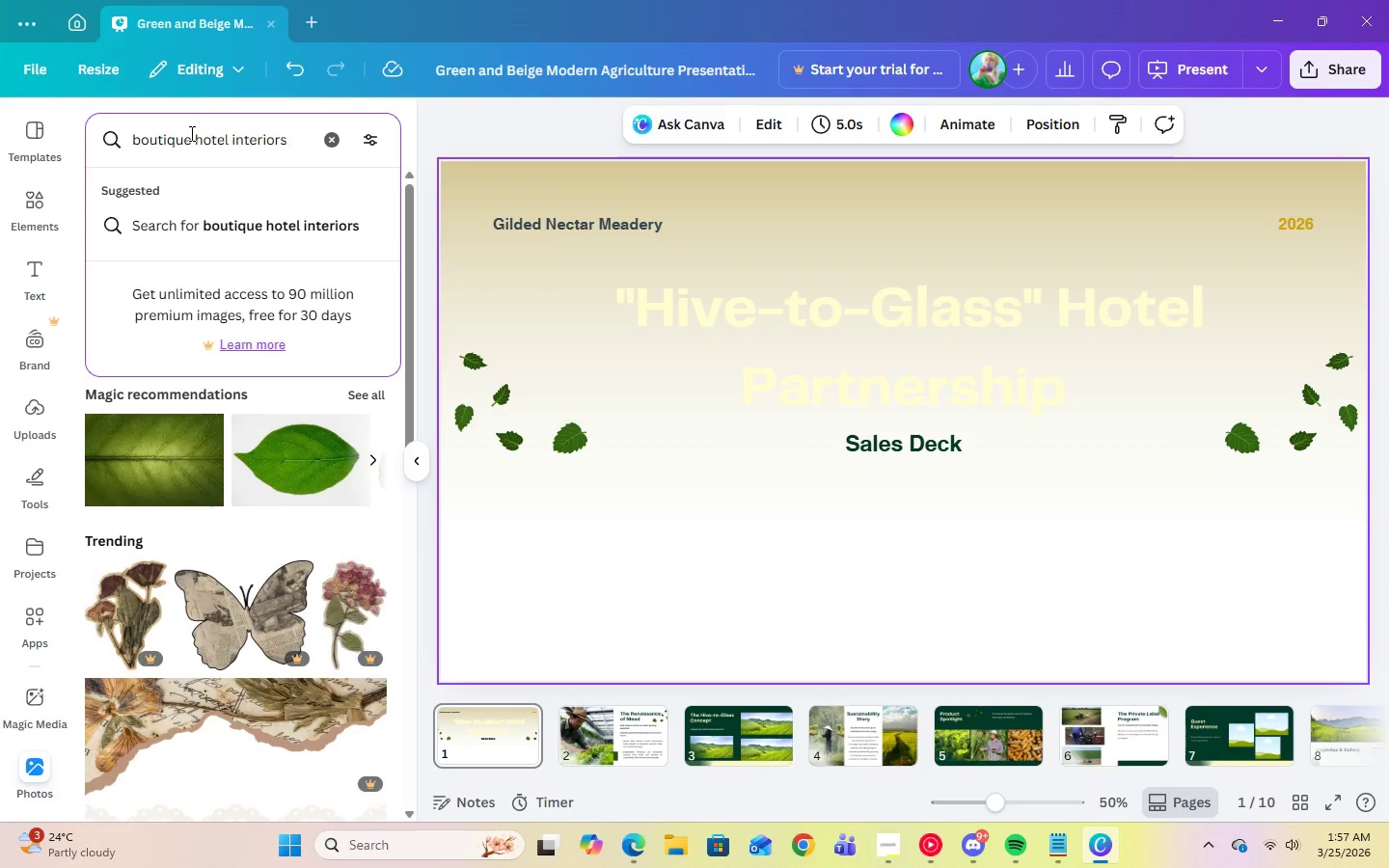 
key(Enter)
 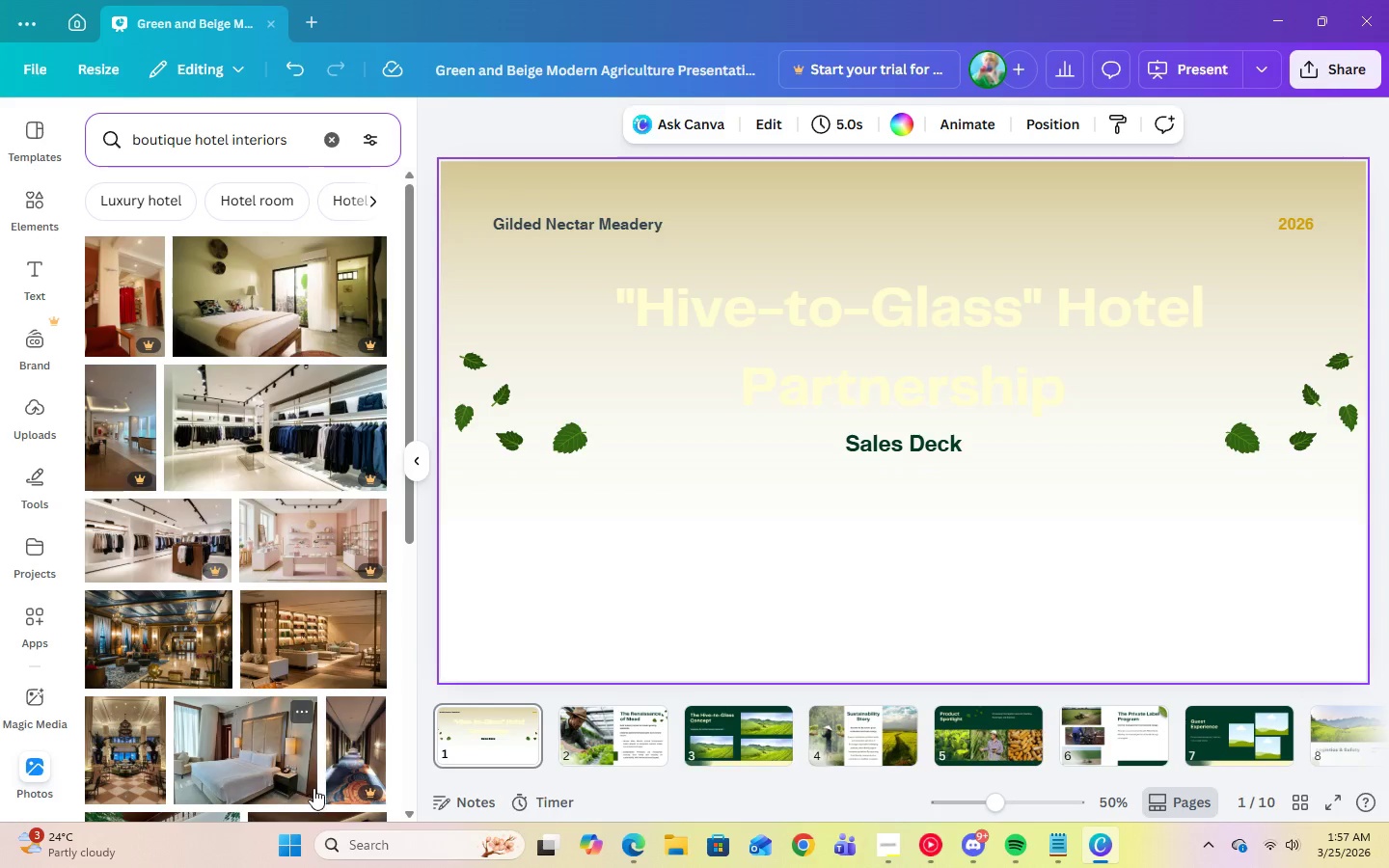 
wait(5.66)
 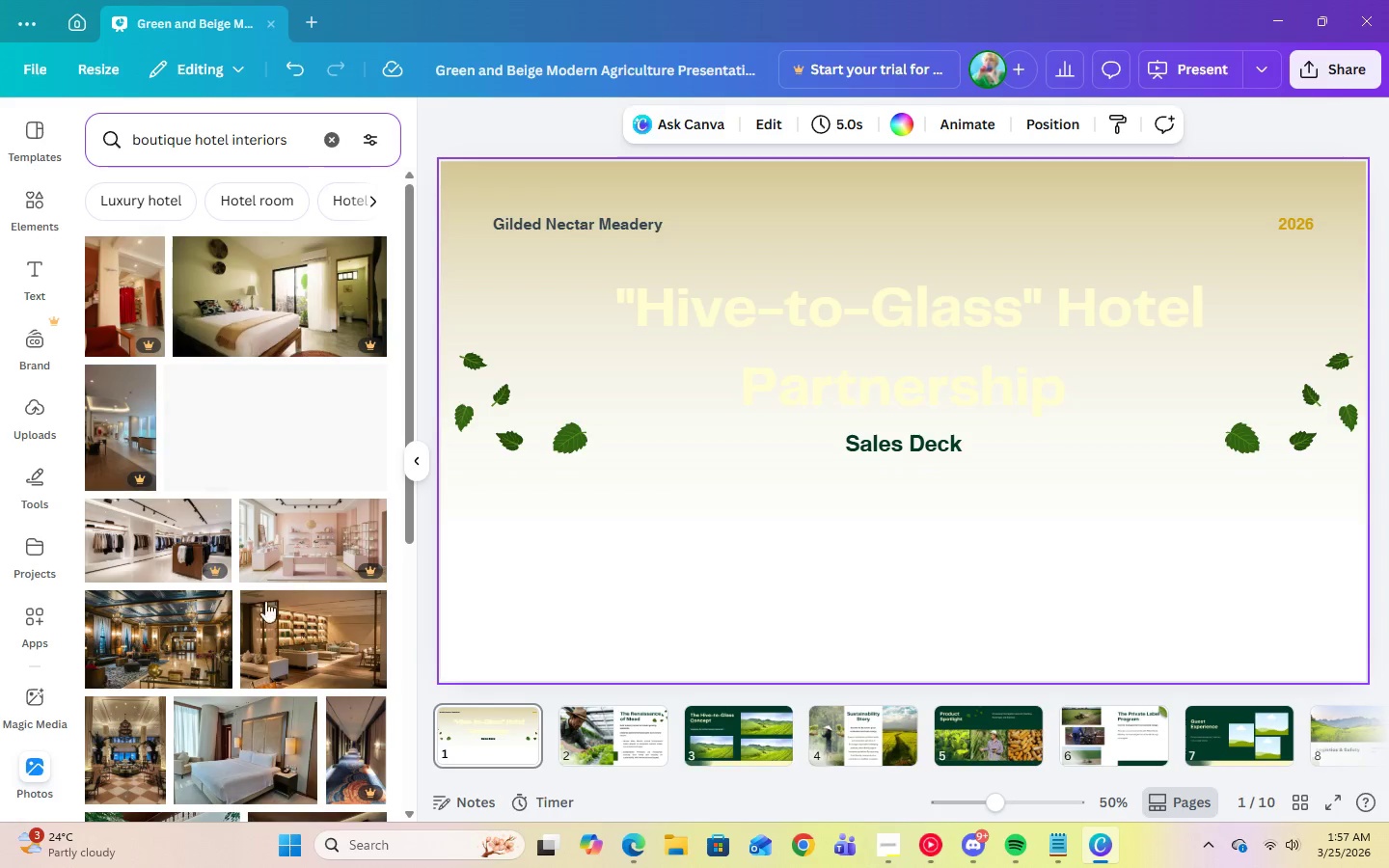 
scroll: coordinate [308, 783], scroll_direction: down, amount: 6.0
 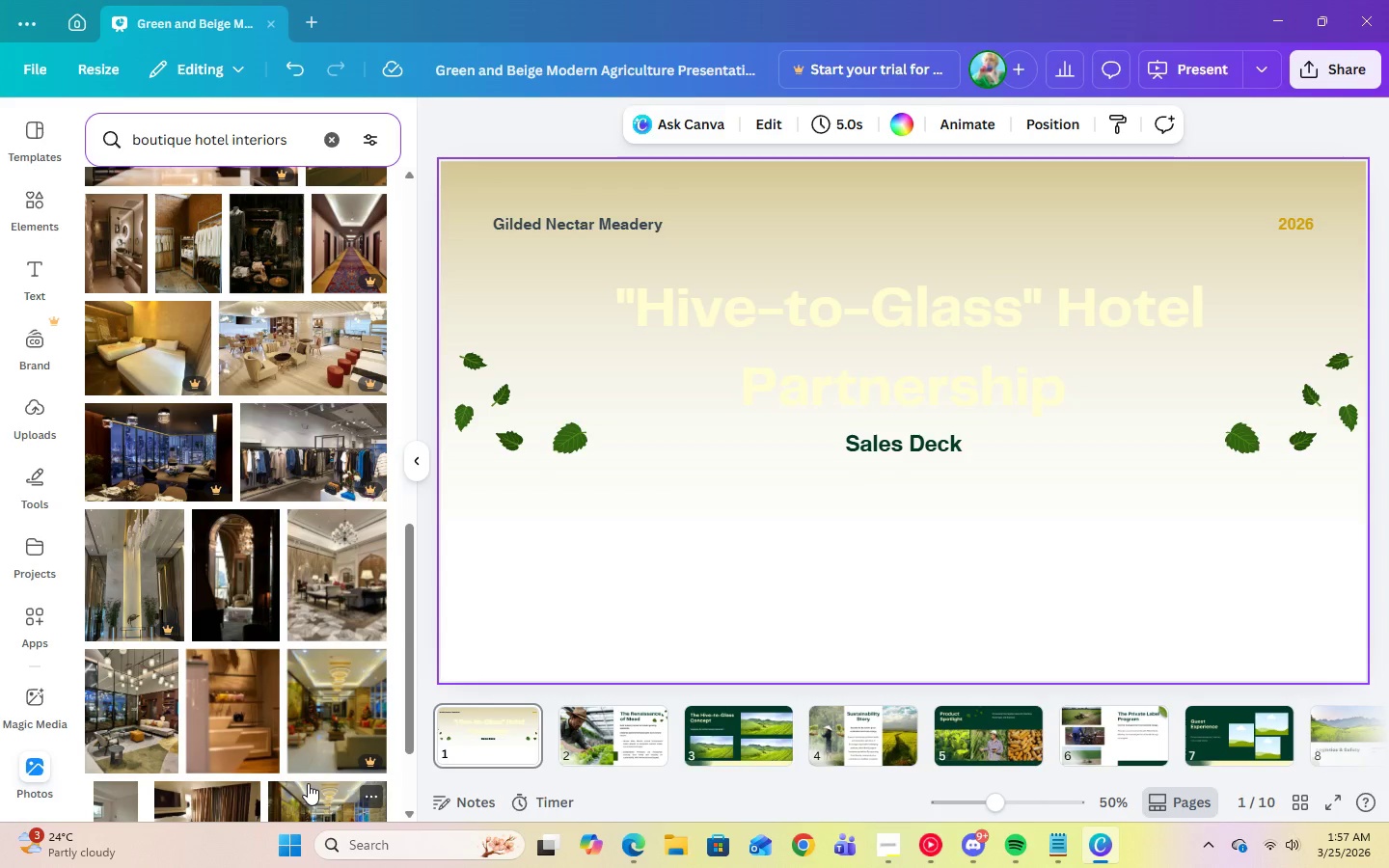 
scroll: coordinate [308, 783], scroll_direction: down, amount: 3.0
 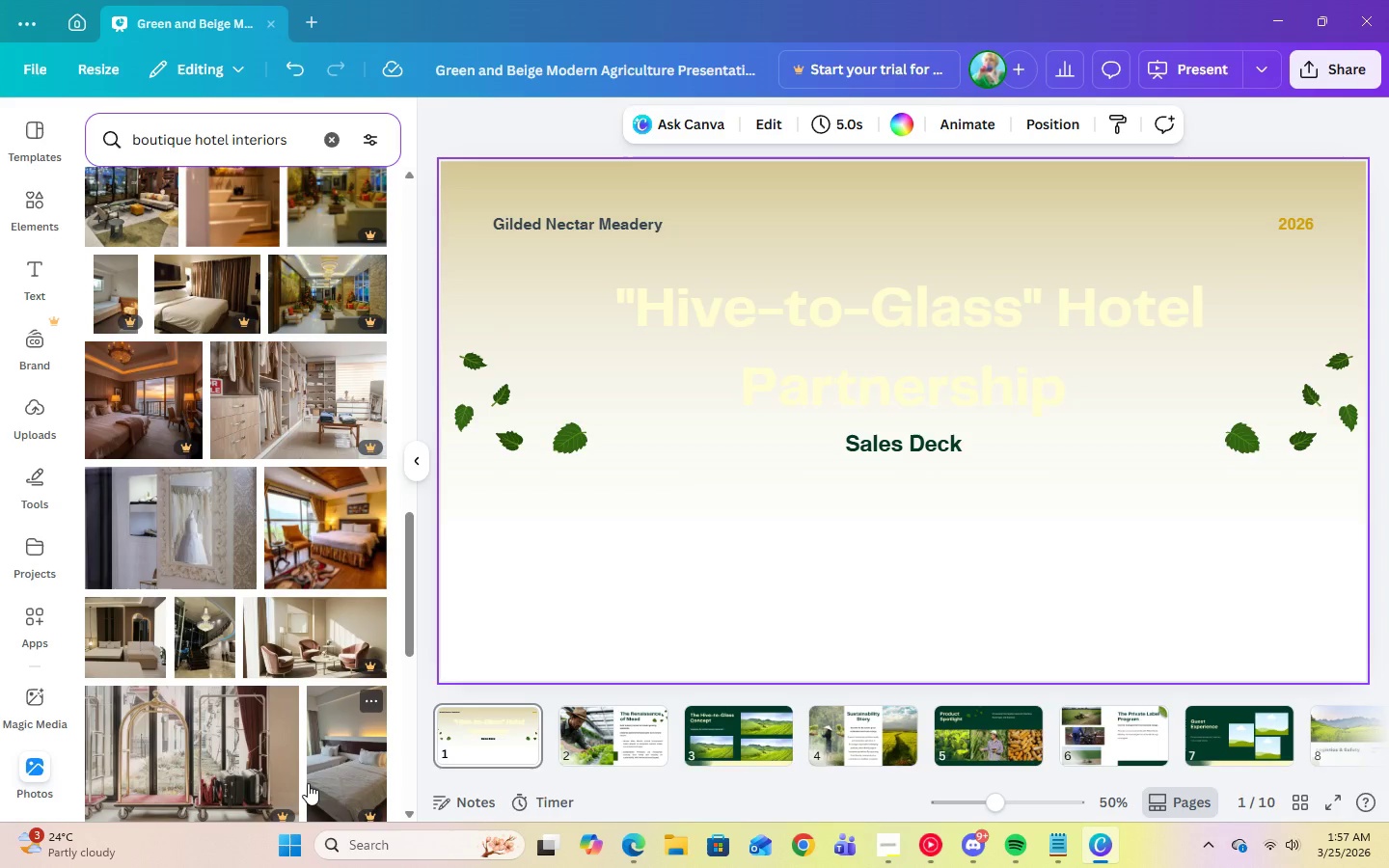 
scroll: coordinate [295, 643], scroll_direction: up, amount: 12.0
 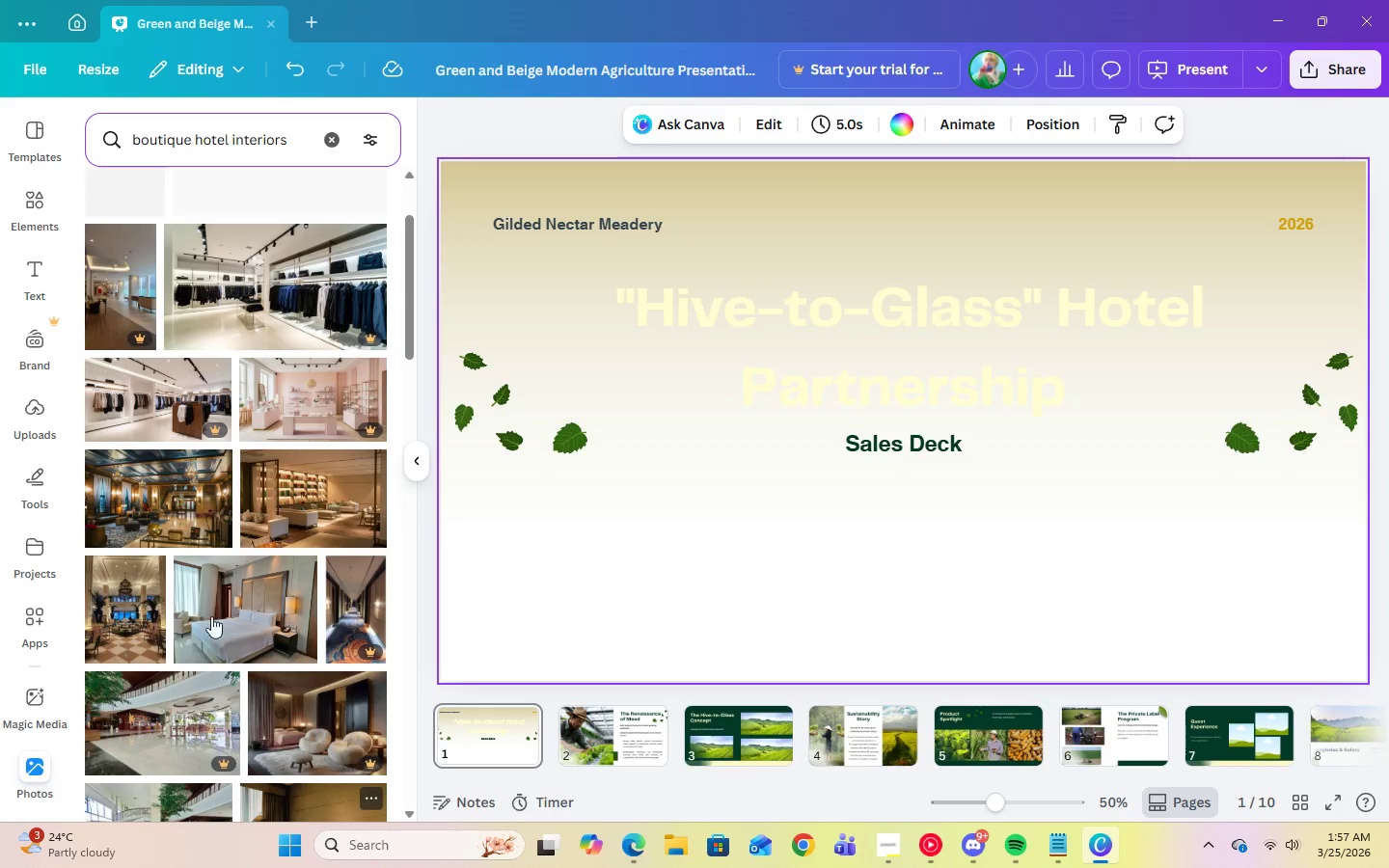 
left_click([123, 520])
 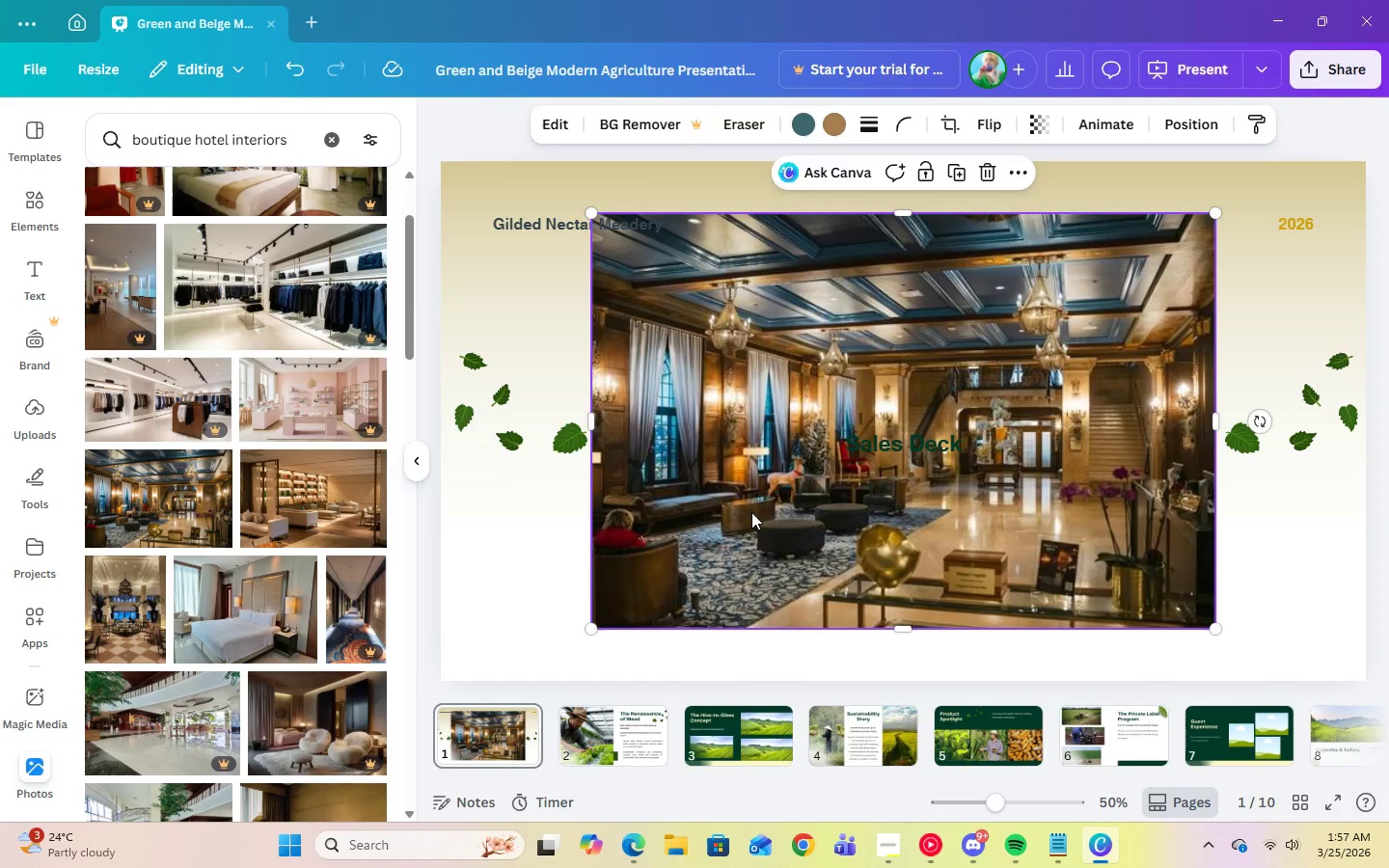 
right_click([751, 512])
 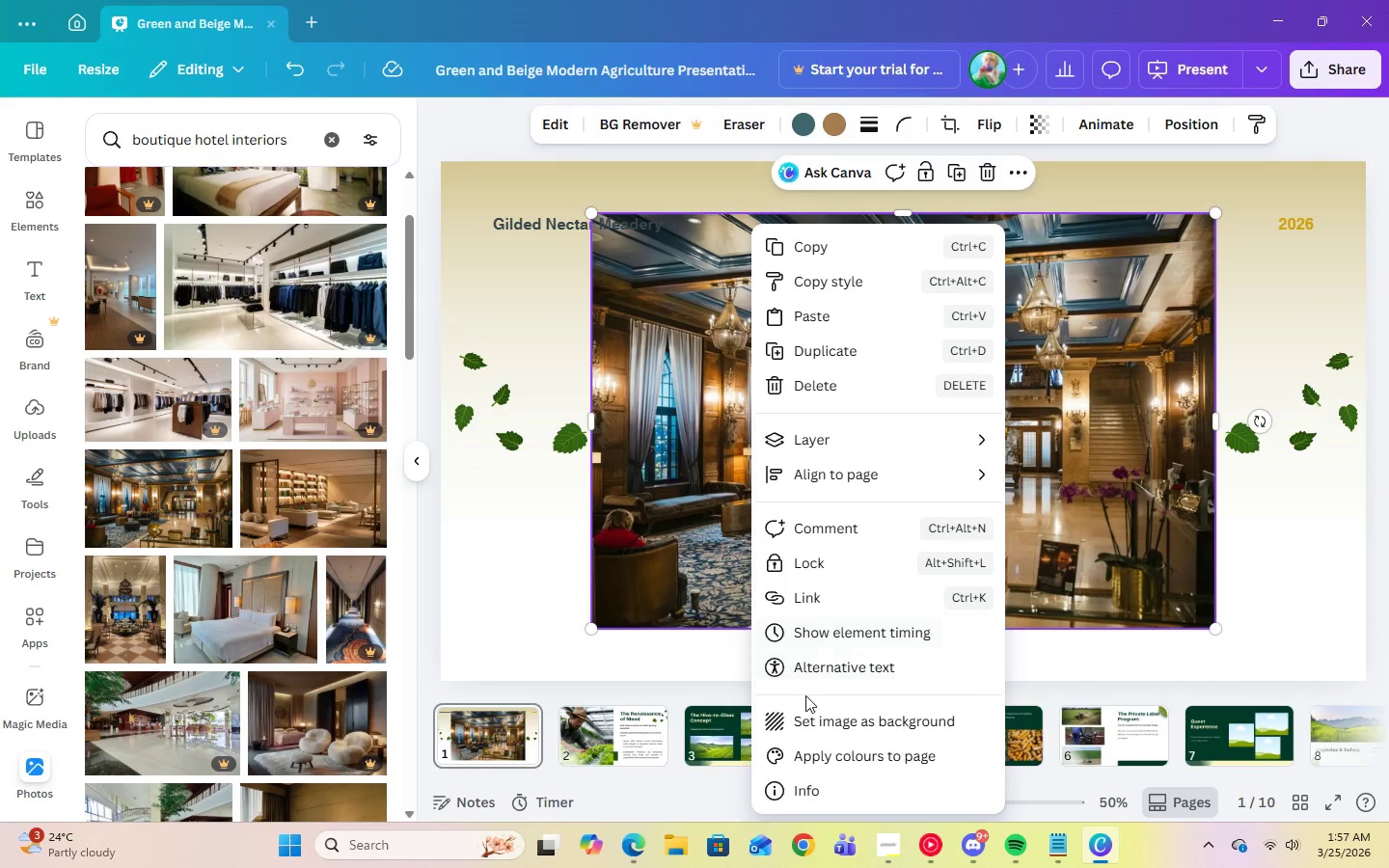 
left_click([807, 718])
 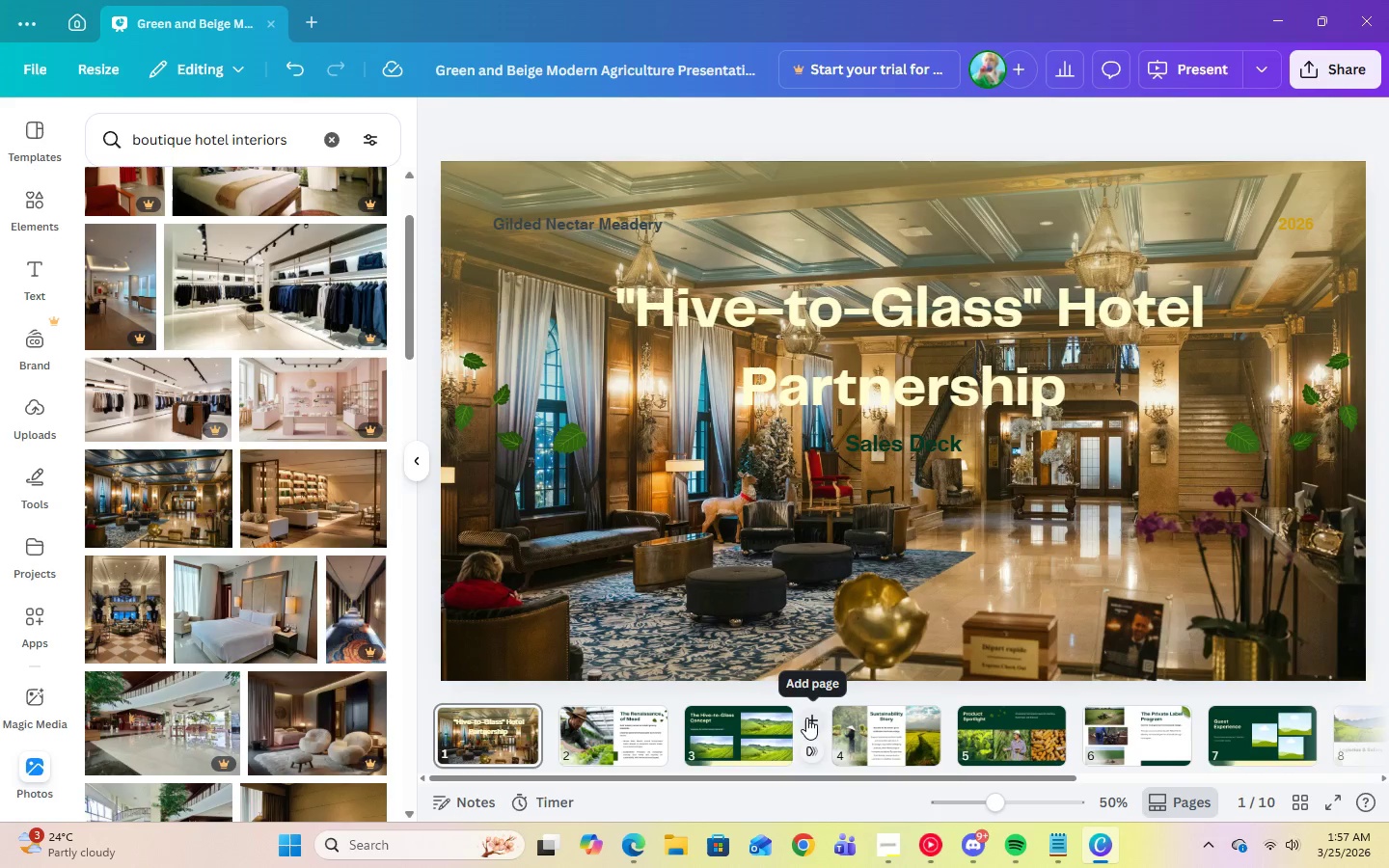 
left_click([744, 578])
 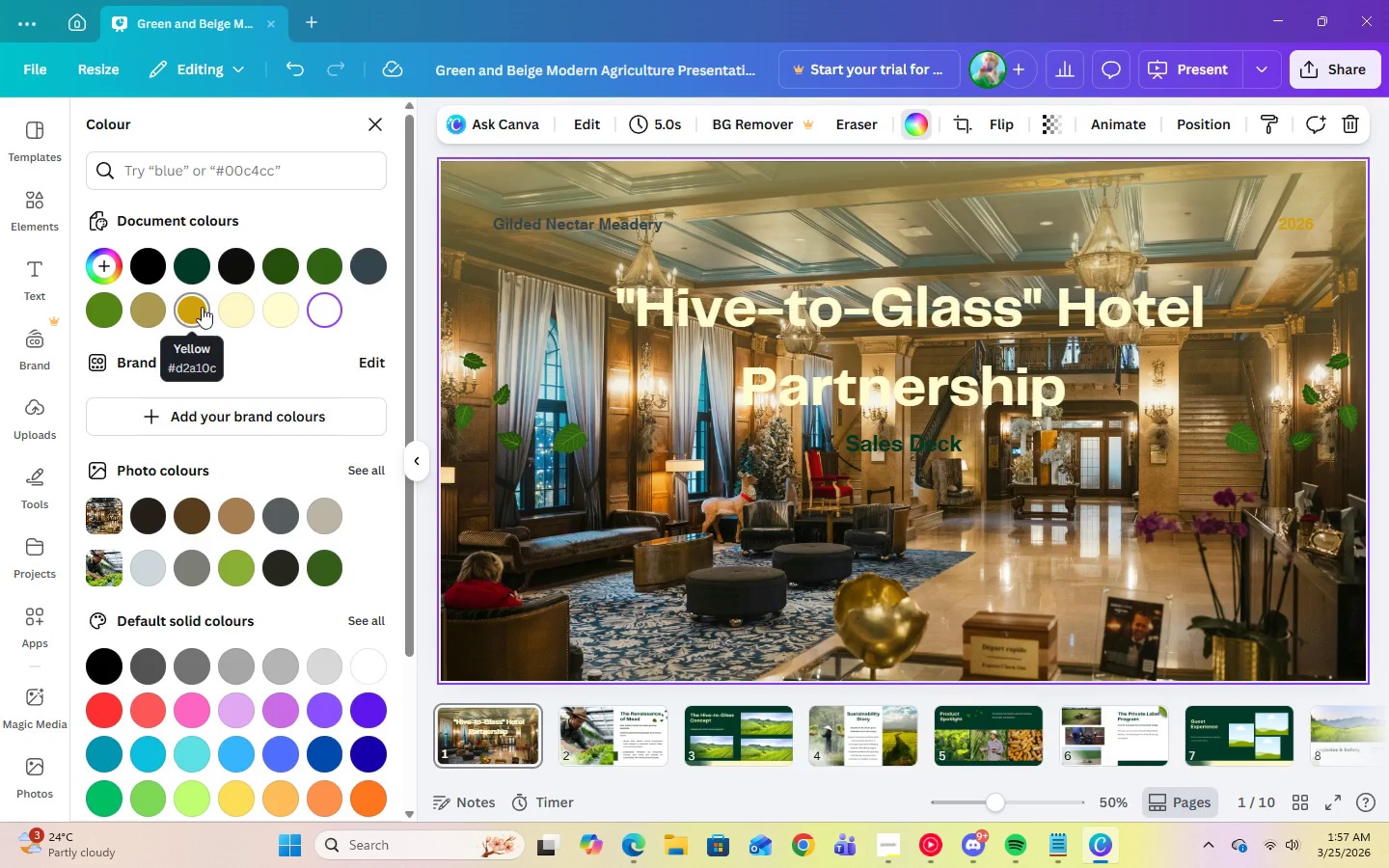 
left_click([1058, 128])
 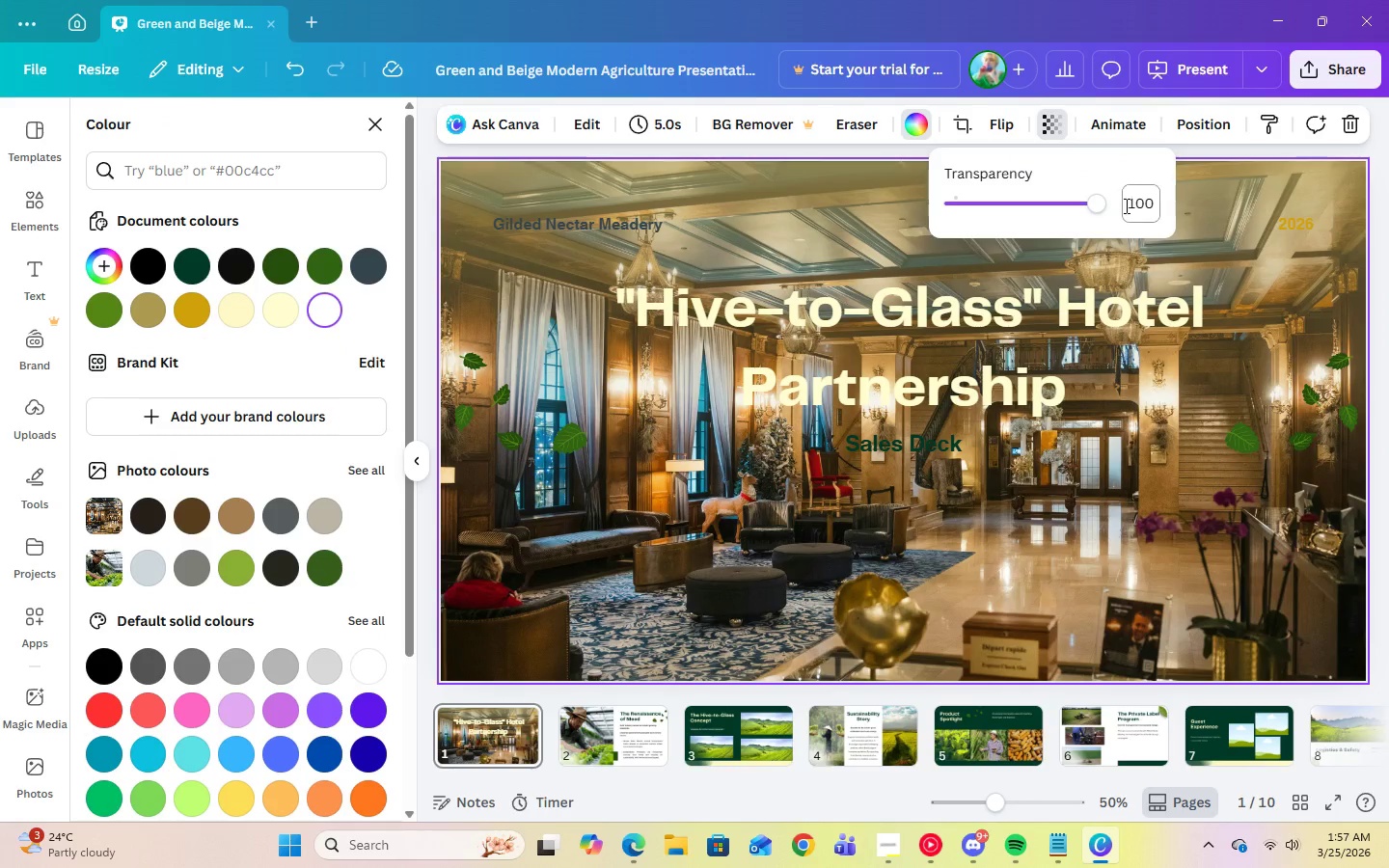 
left_click([1132, 204])
 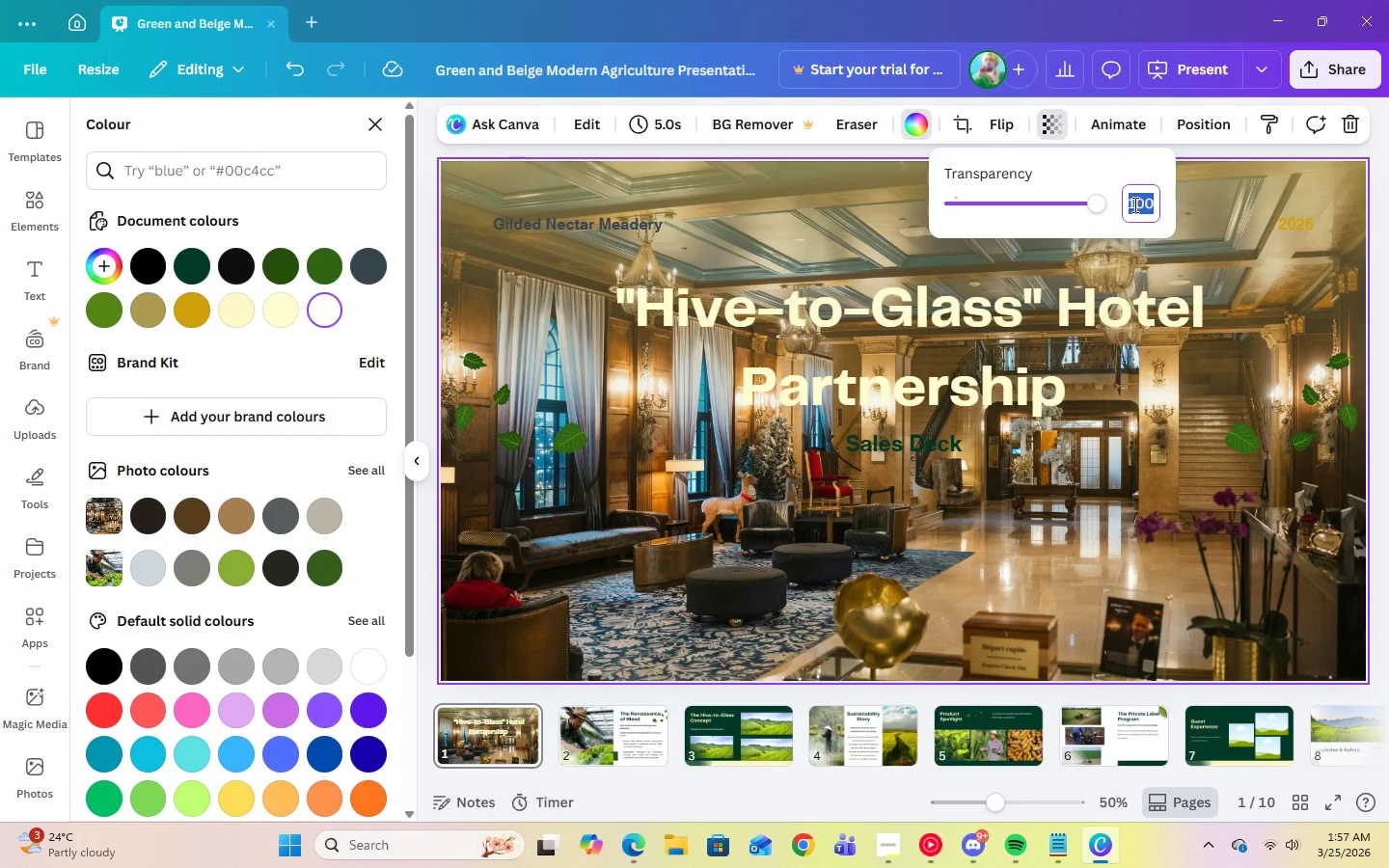 
key(Numpad6)
 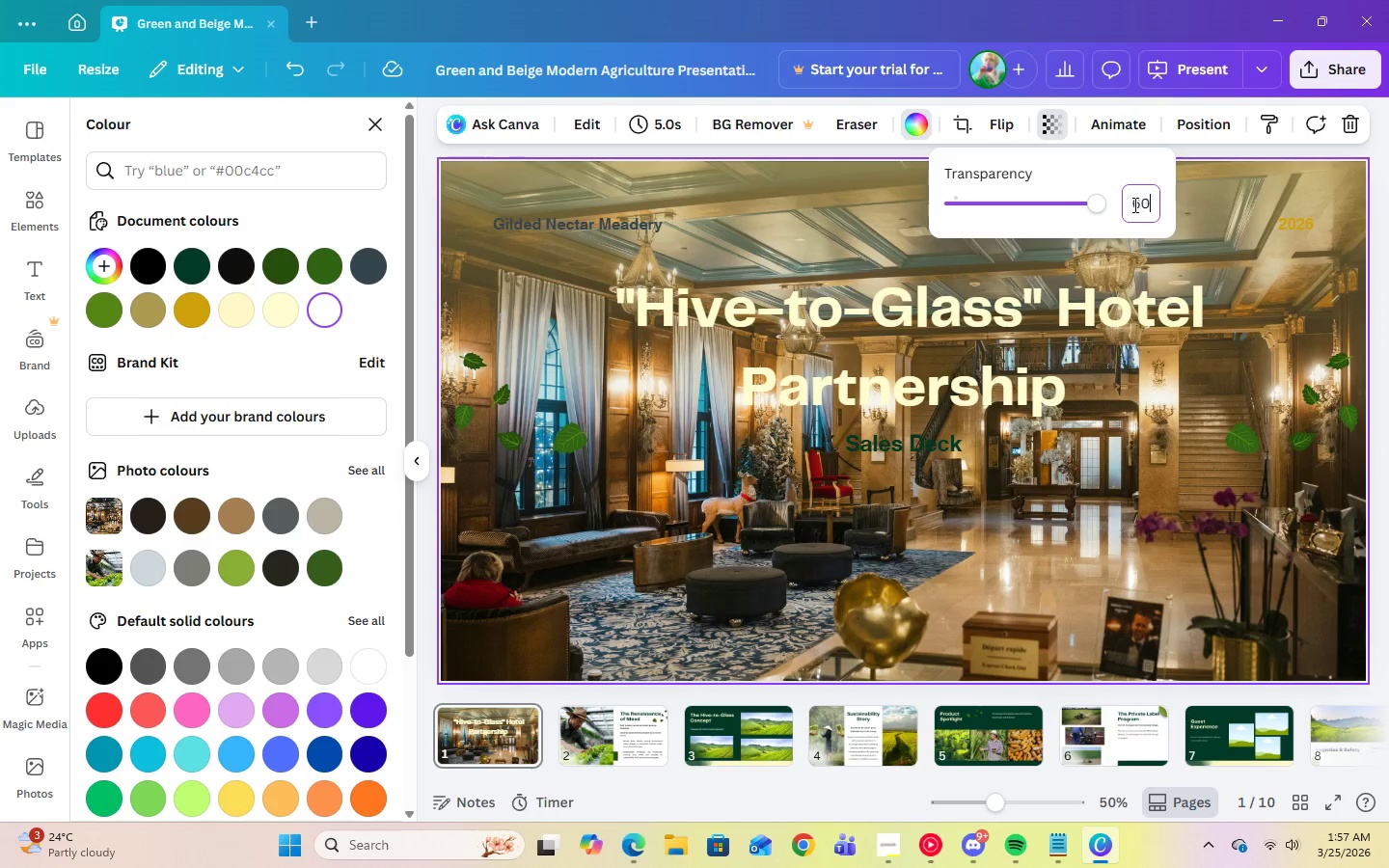 
key(Numpad0)
 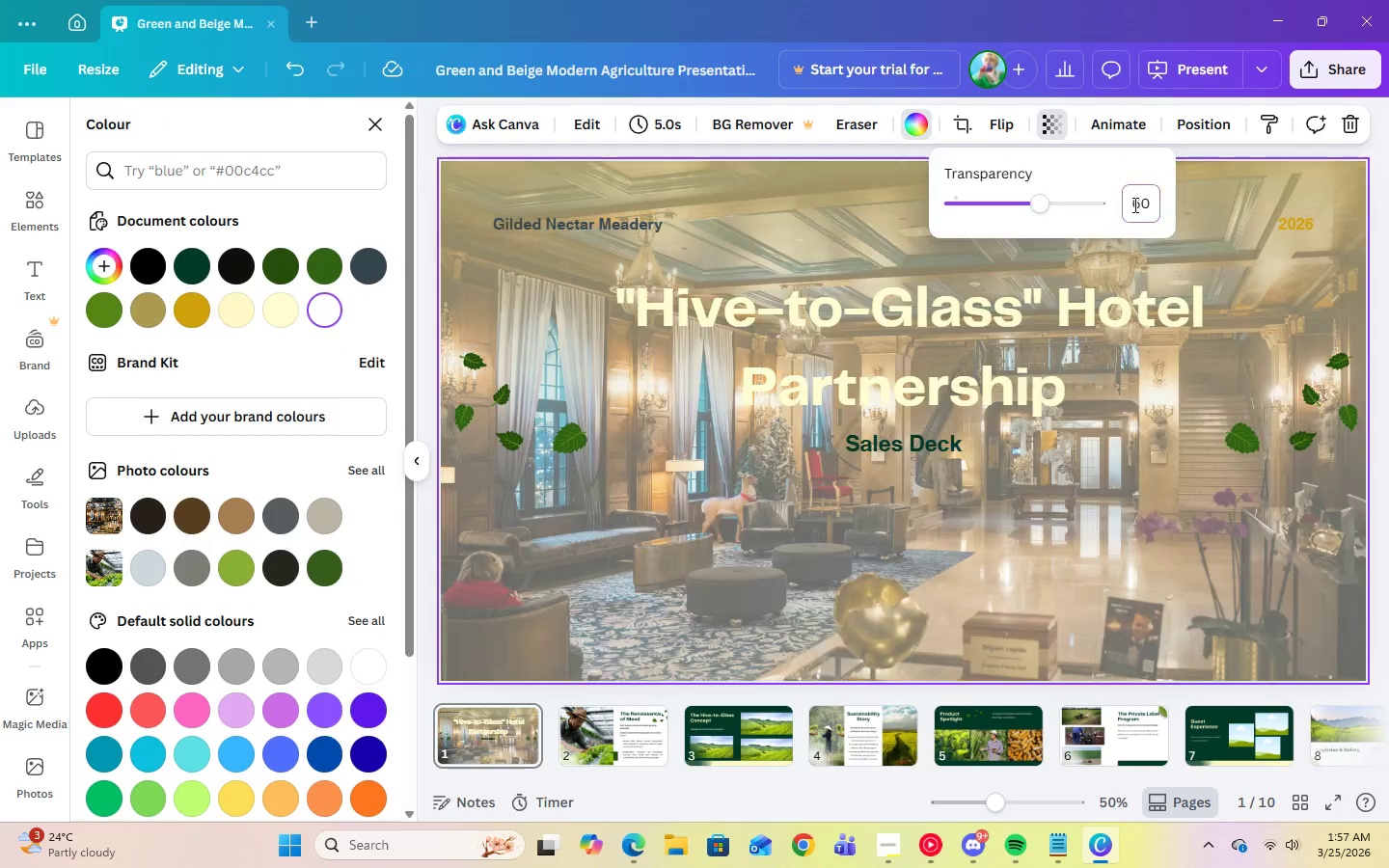 
key(Enter)
 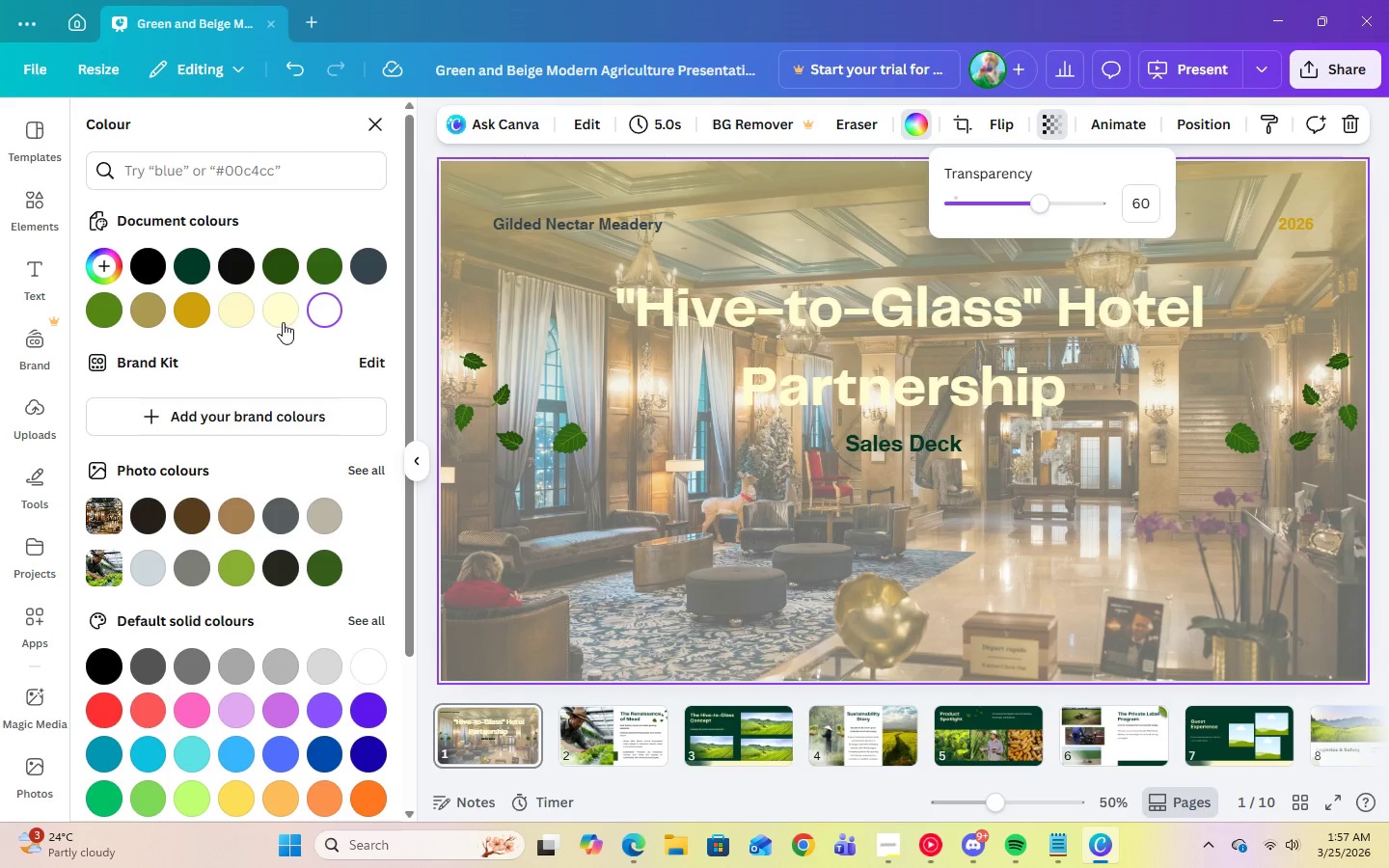 
wait(6.2)
 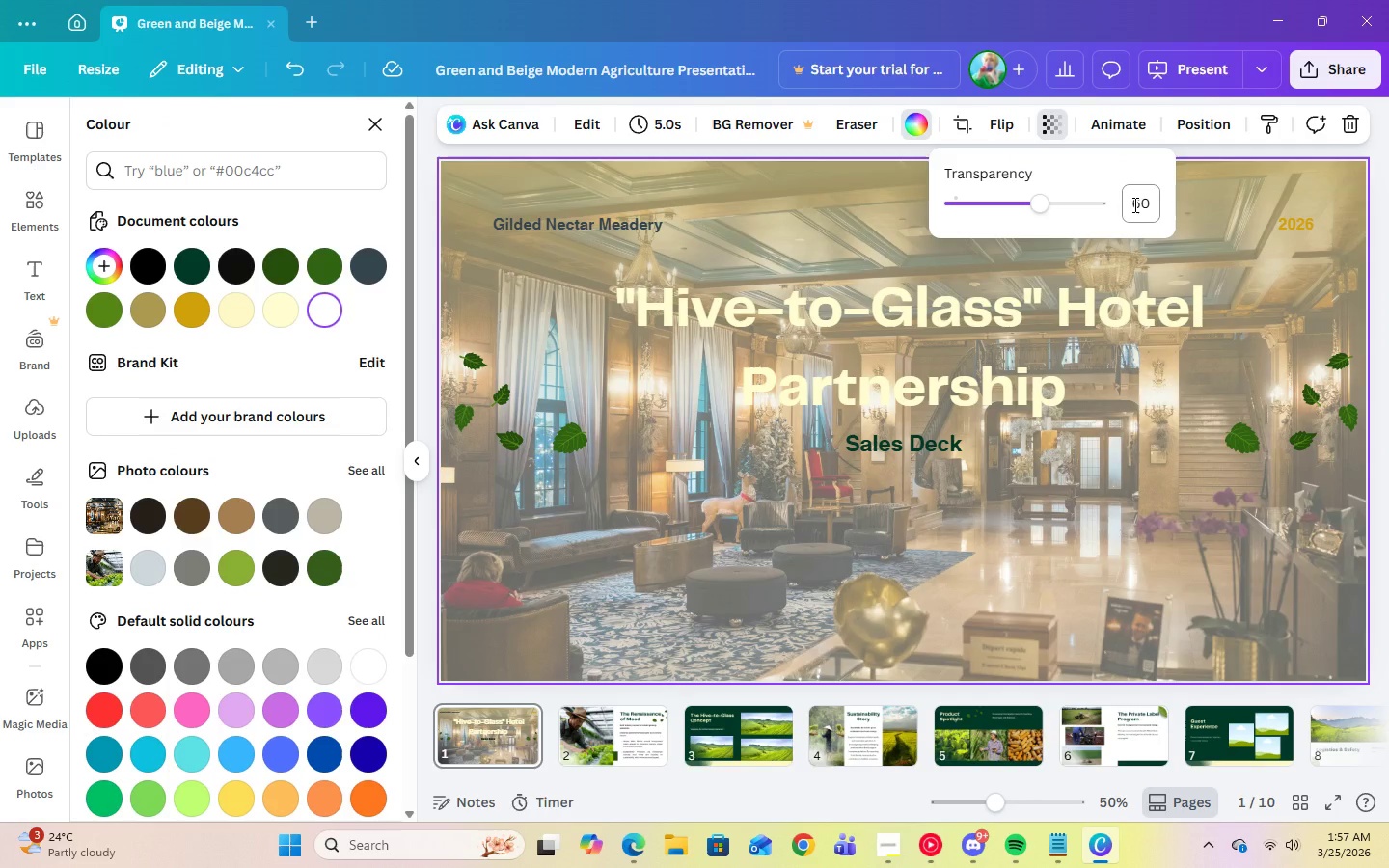 
left_click([373, 278])
 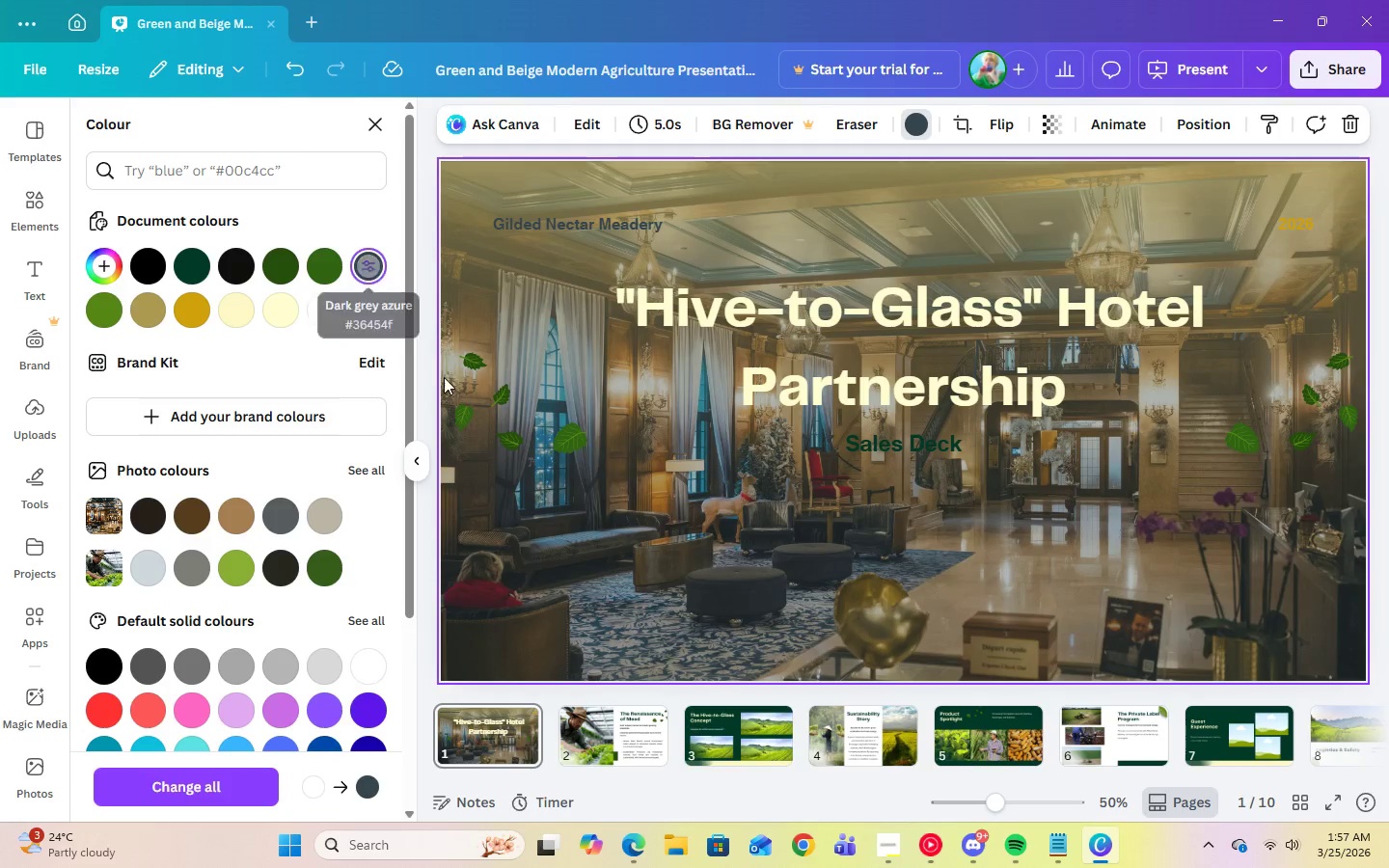 
left_click([497, 414])
 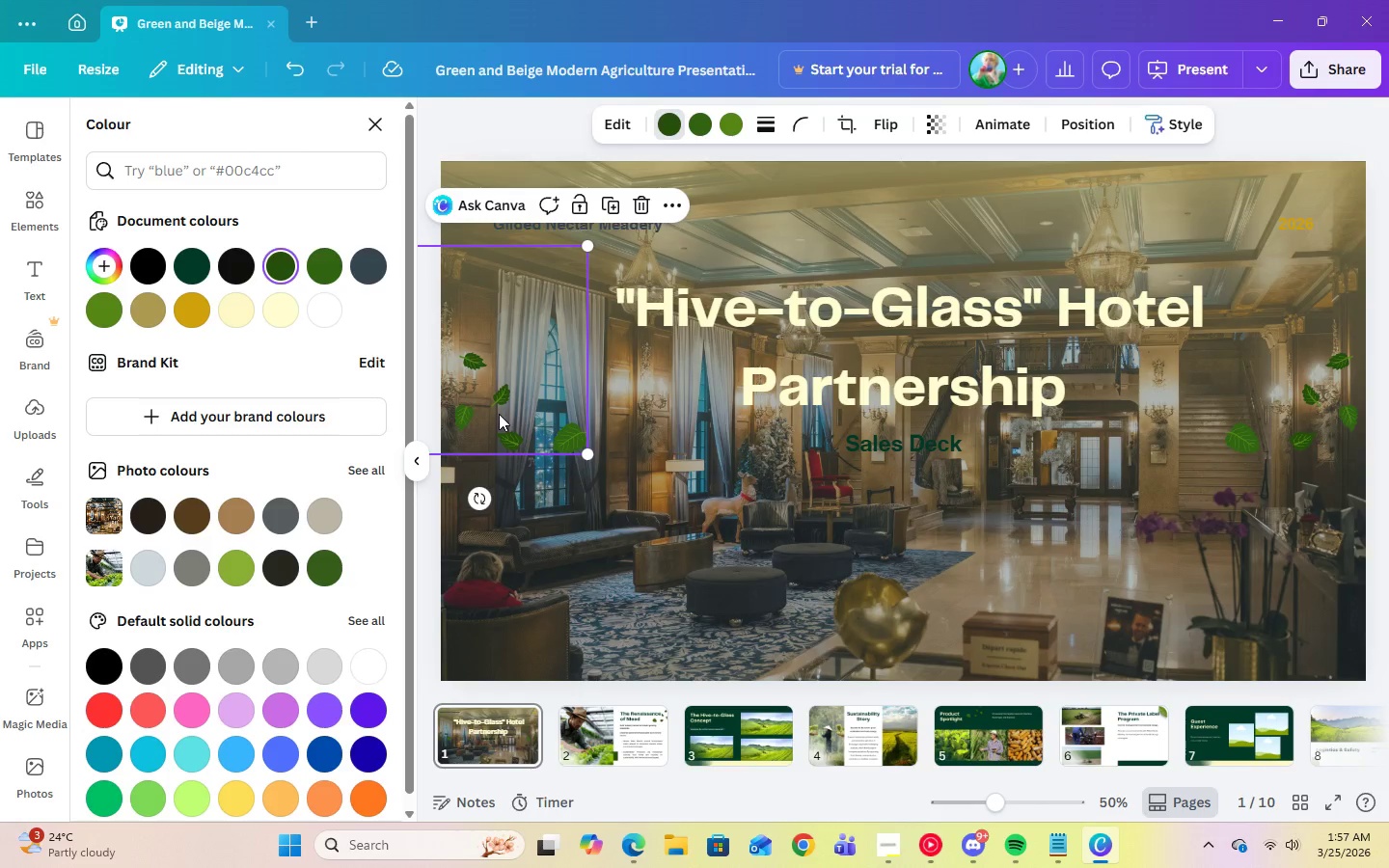 
key(Delete)
 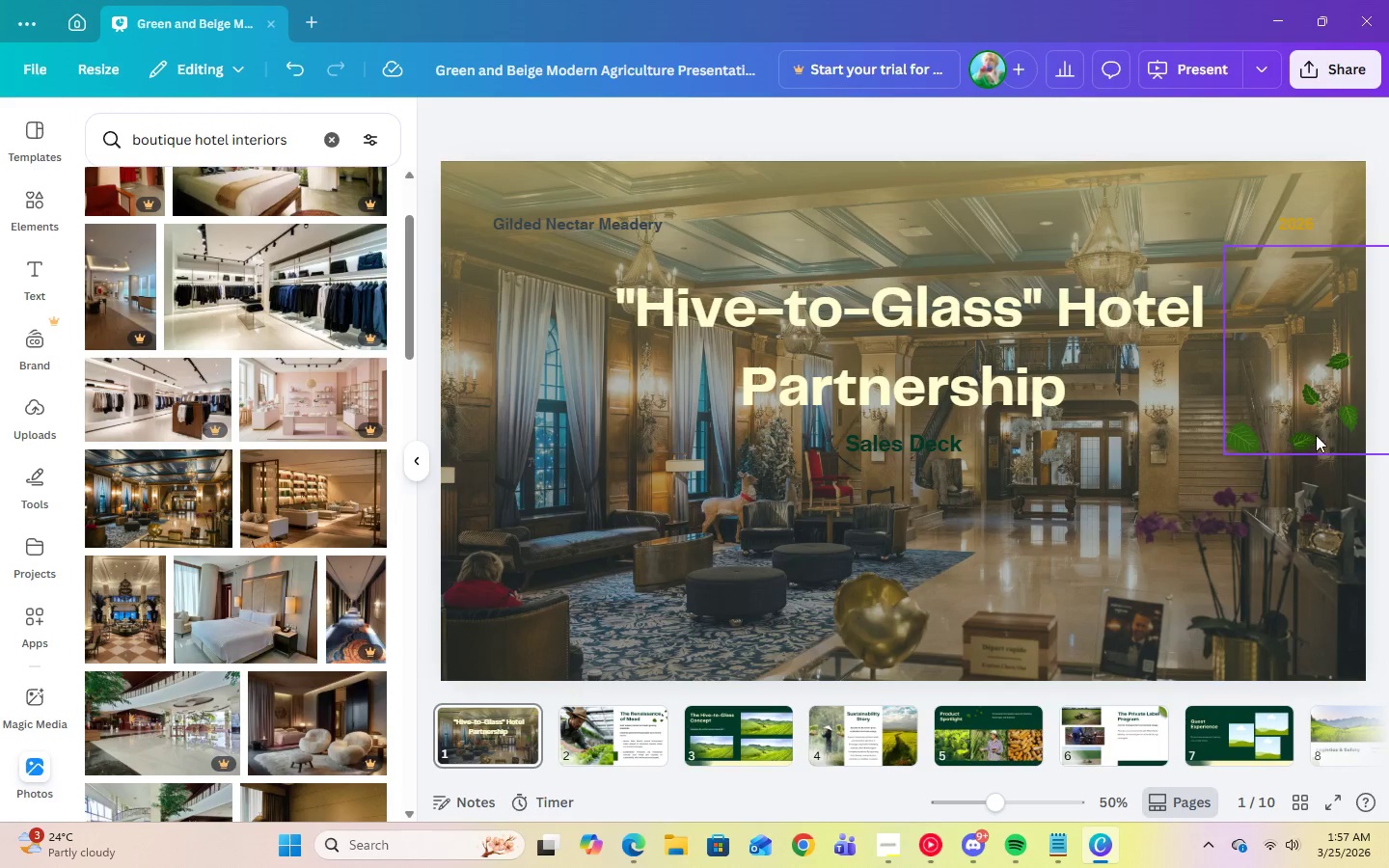 
left_click([1316, 435])
 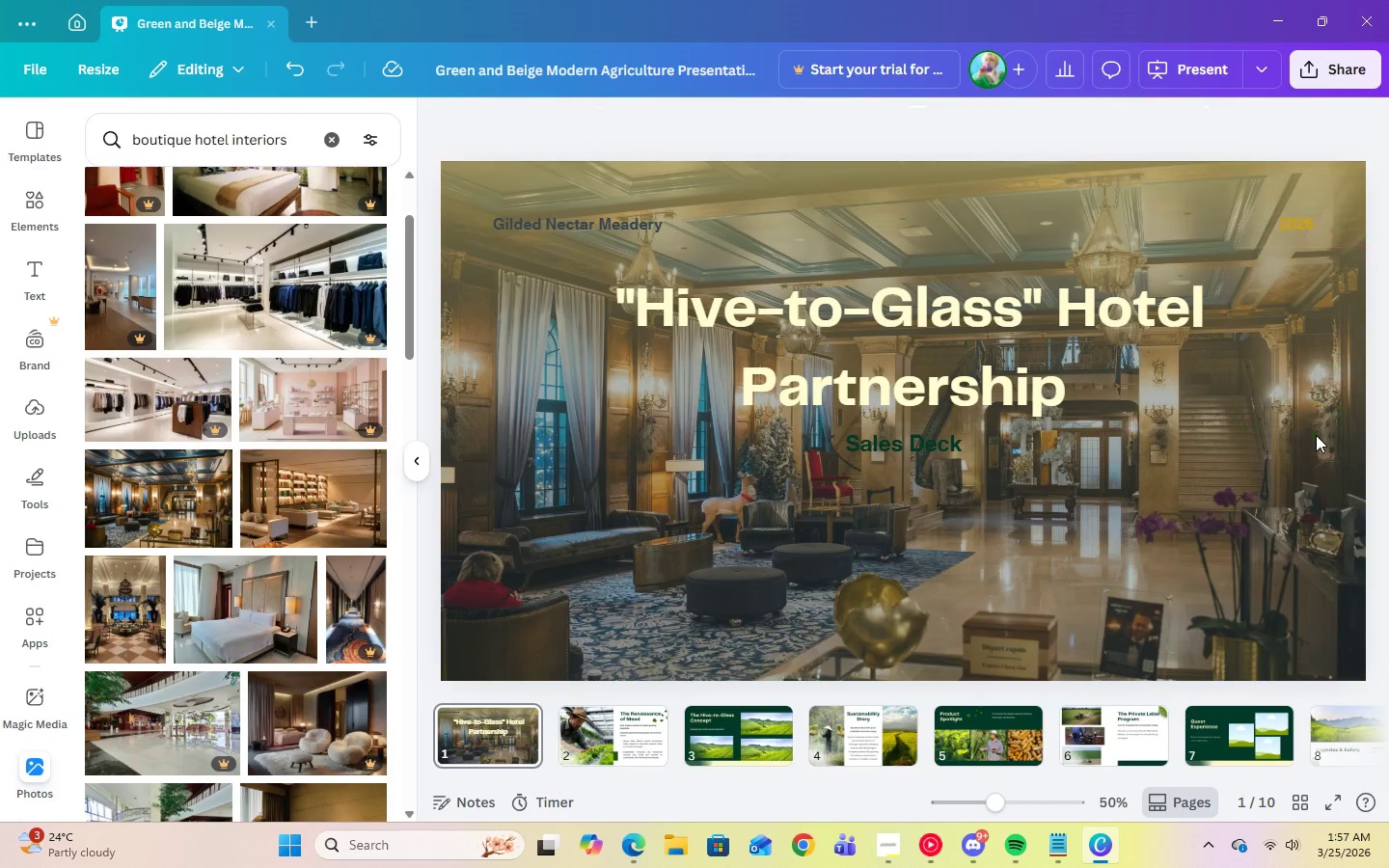 
key(Delete)
 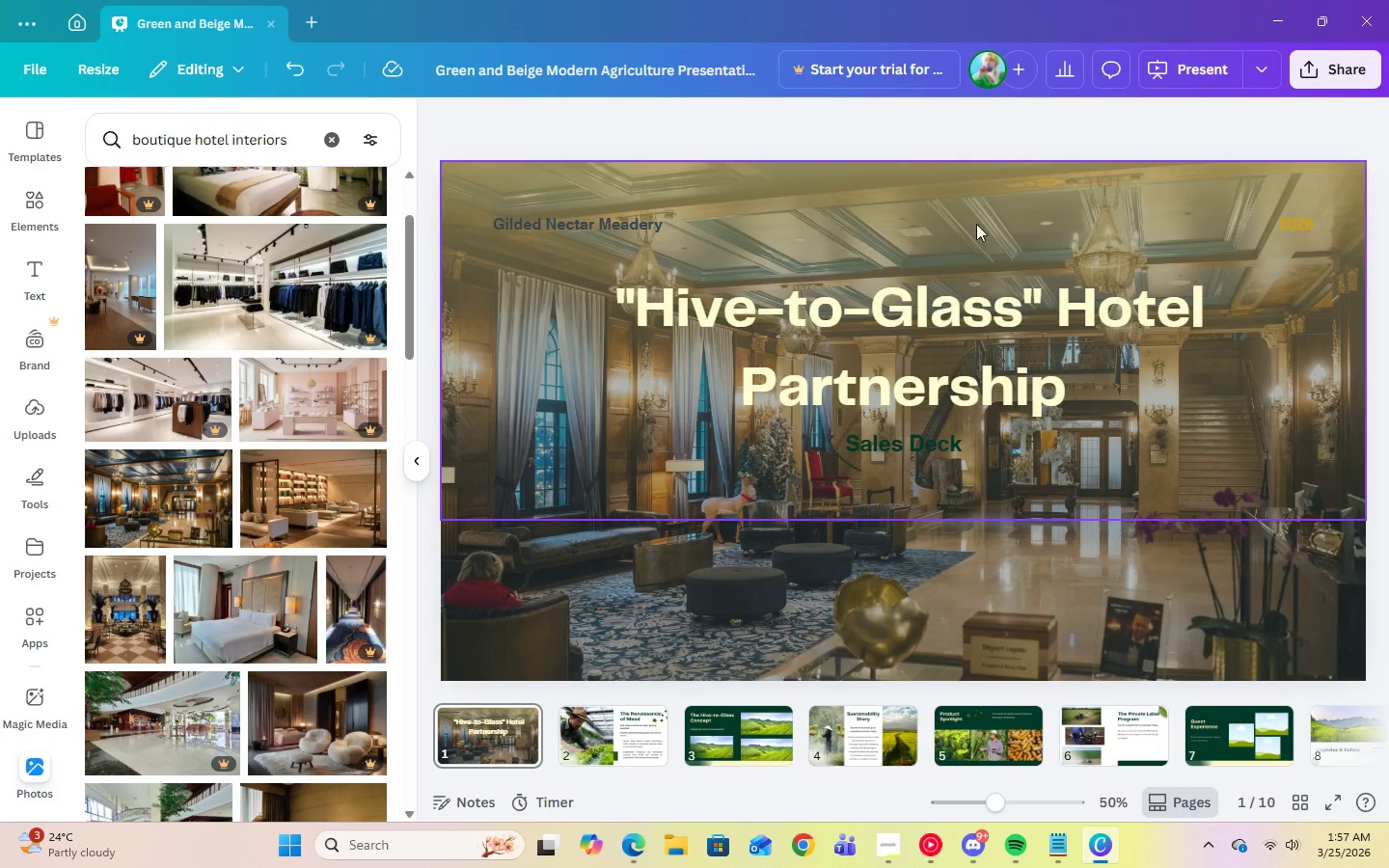 
left_click([975, 223])
 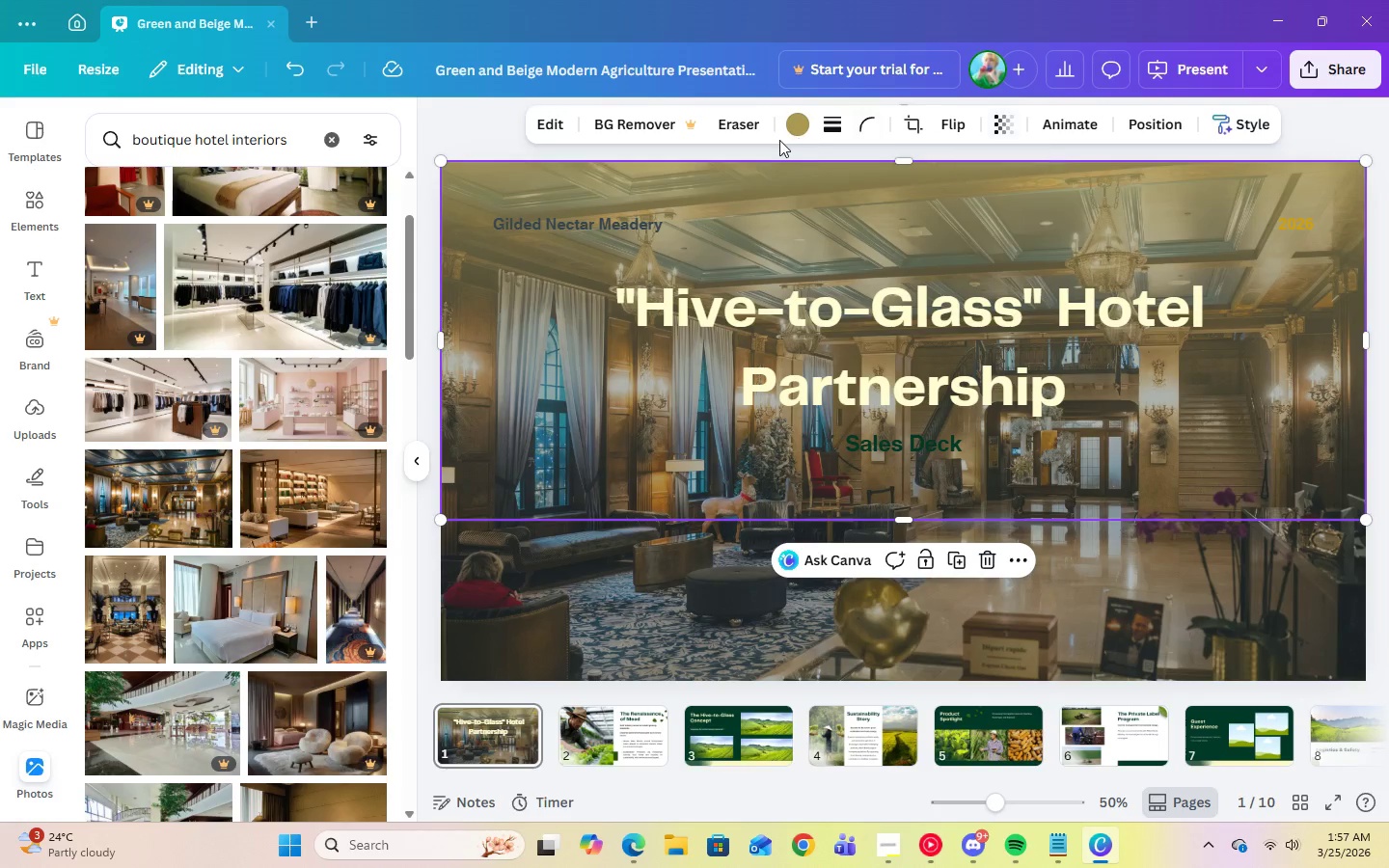 
left_click([803, 130])
 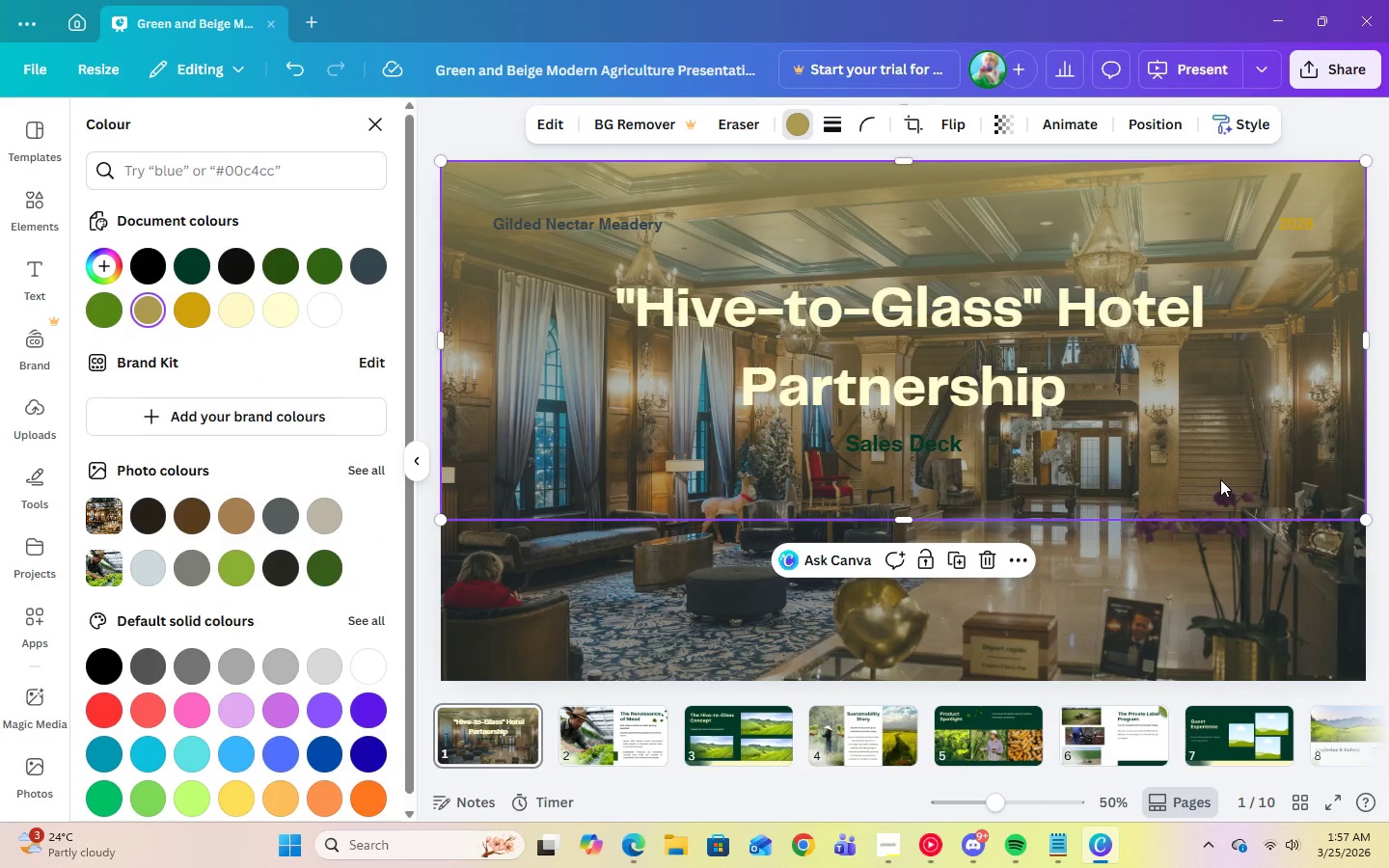 
key(Delete)
 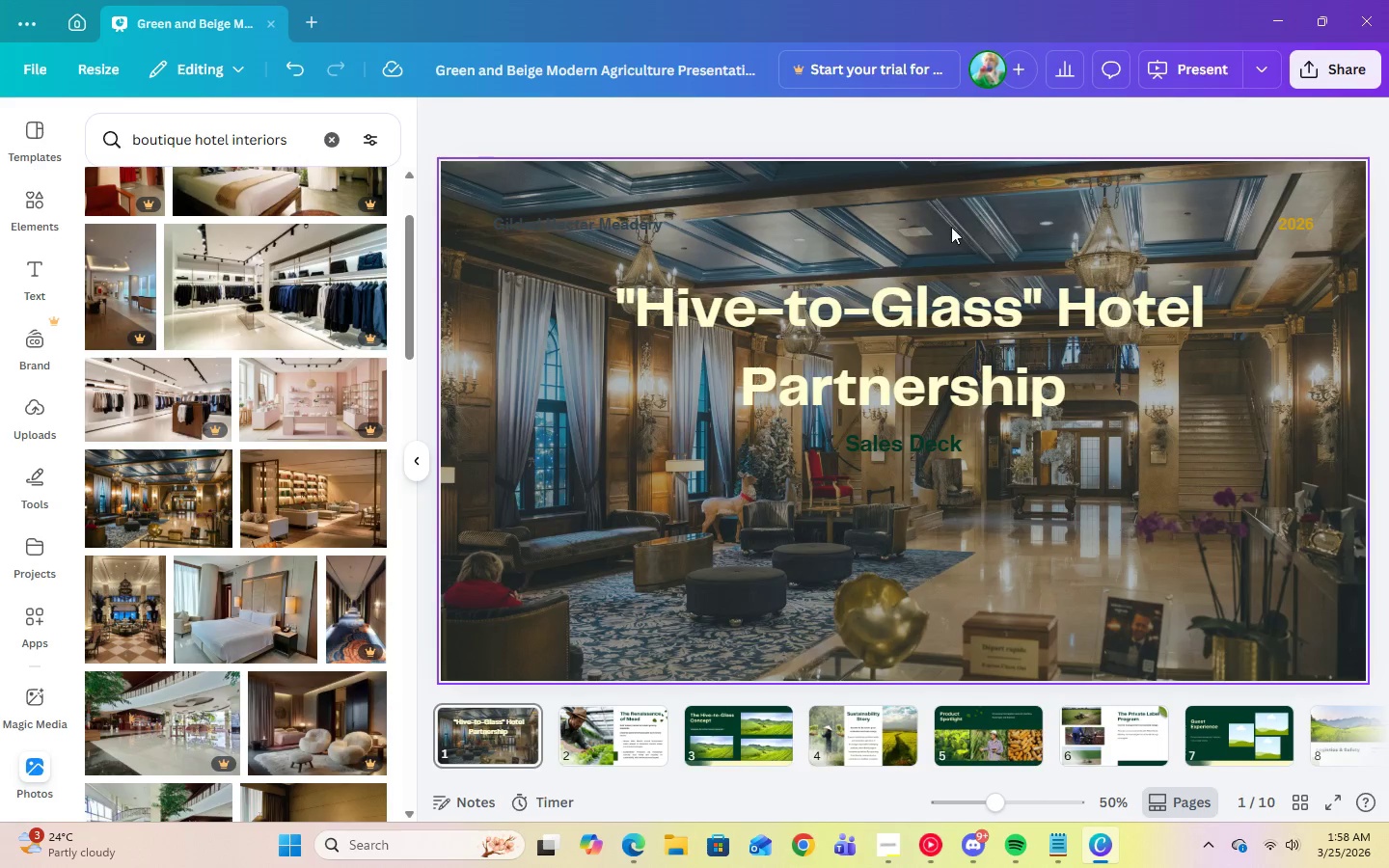 
left_click([913, 231])
 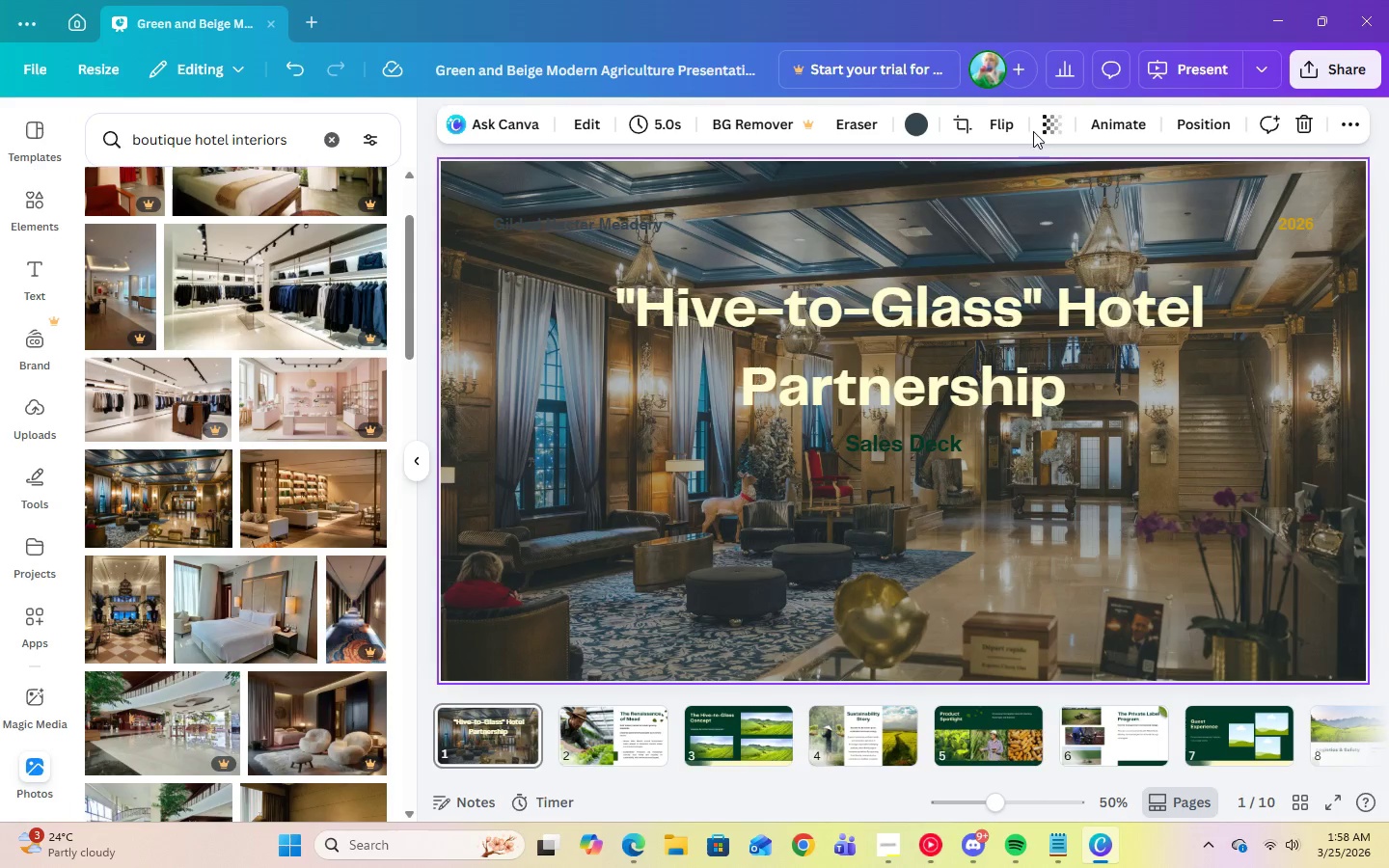 
left_click([1042, 128])
 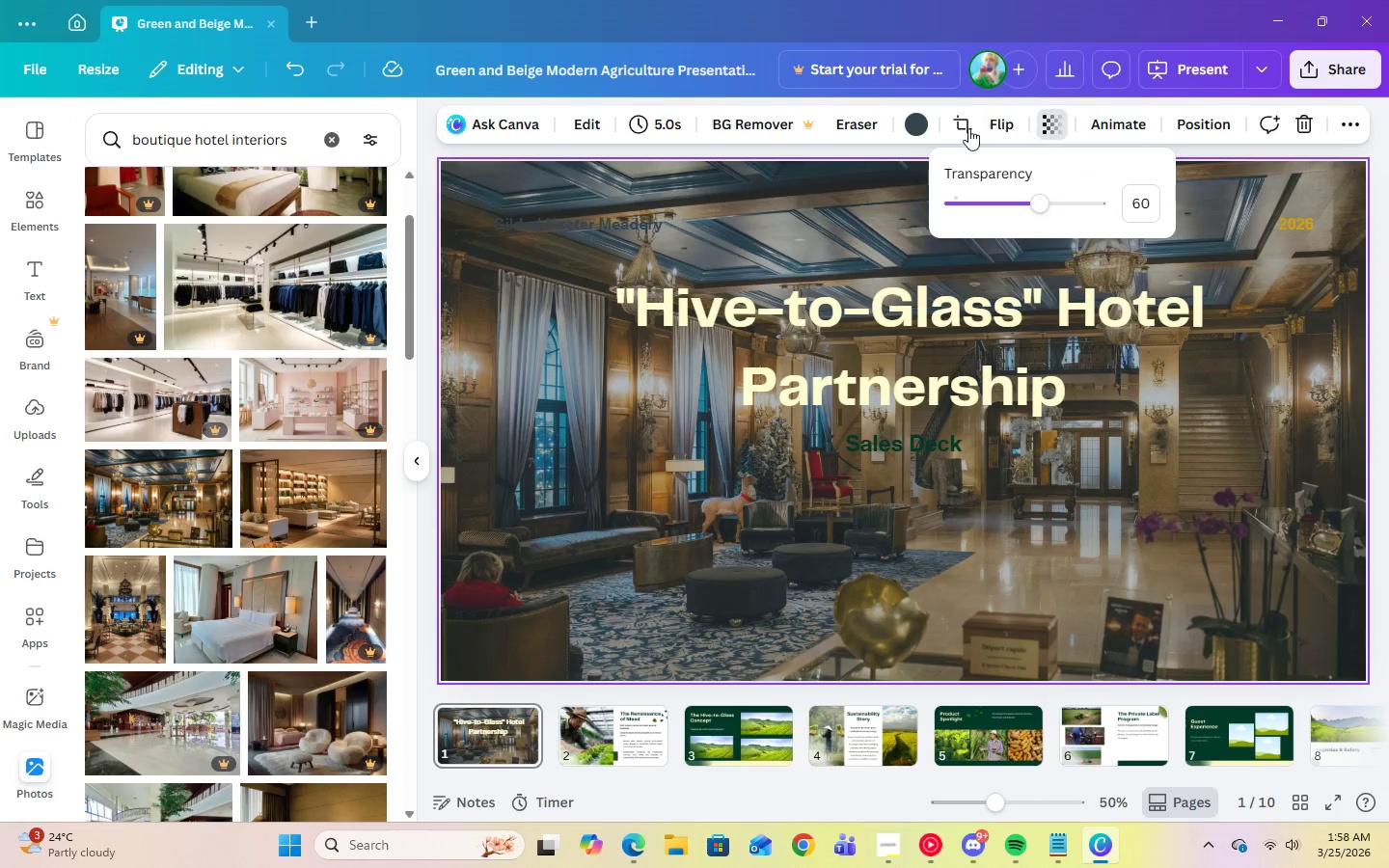 
left_click([917, 129])
 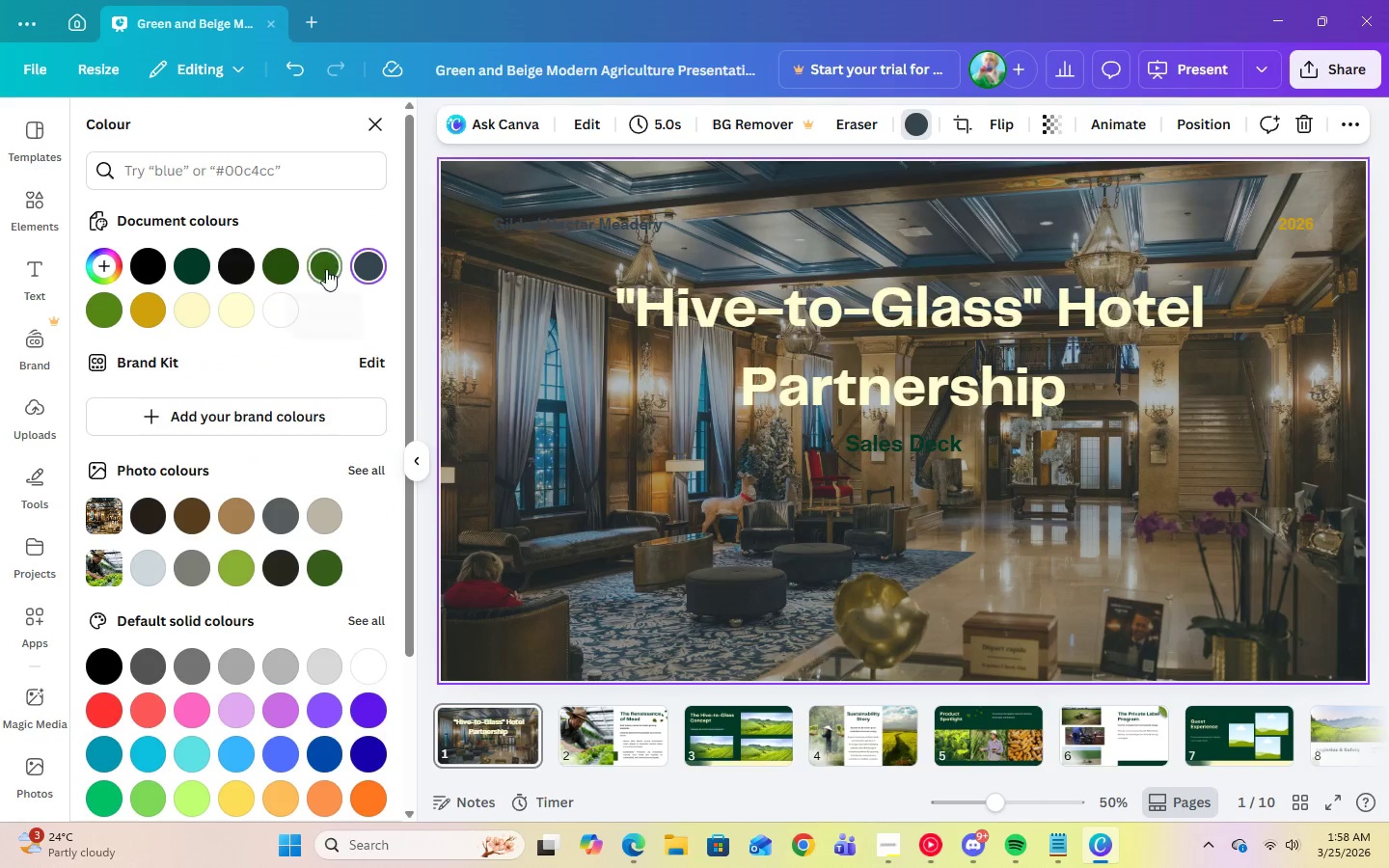 
mouse_move([173, 285])
 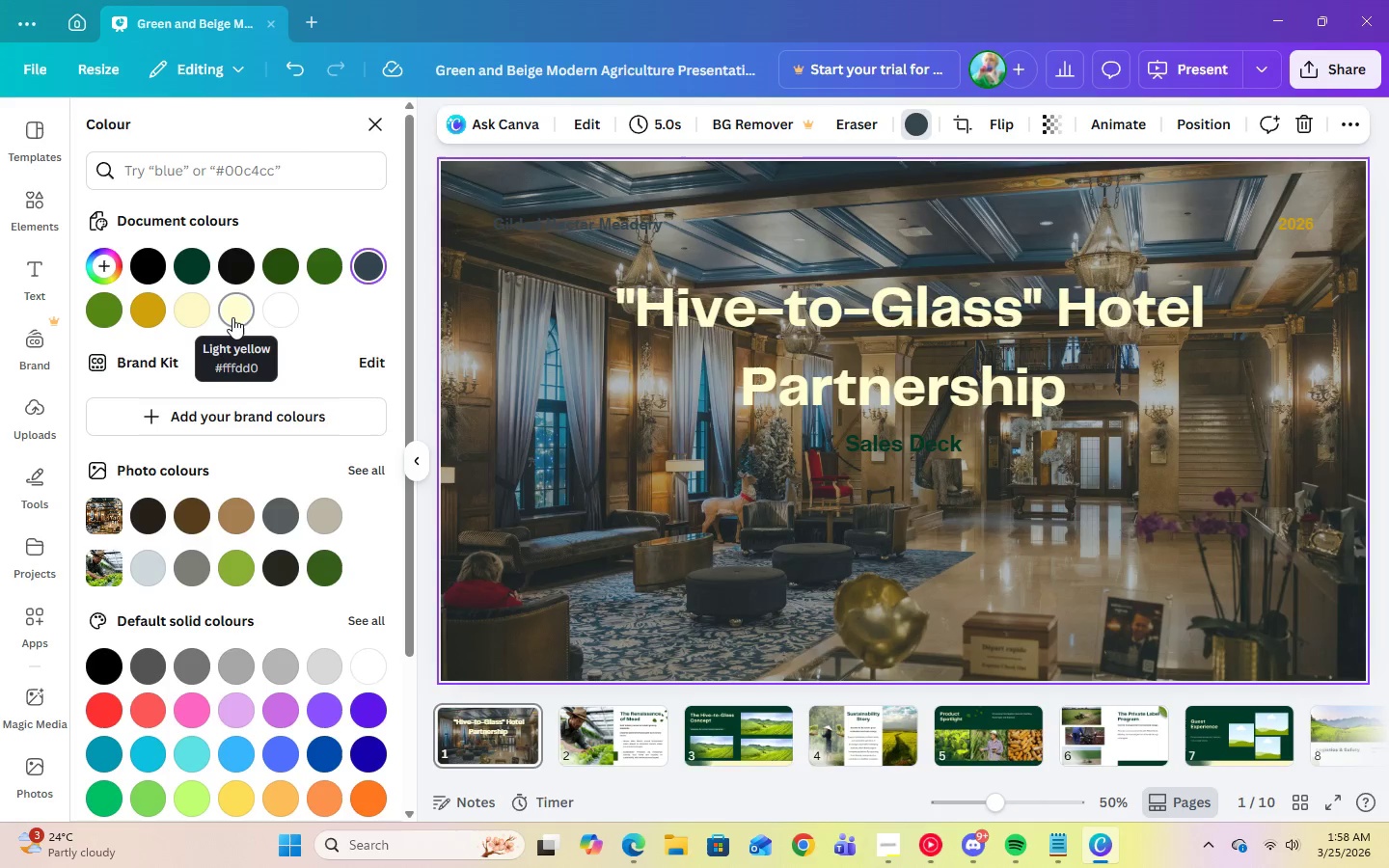 
left_click([232, 317])
 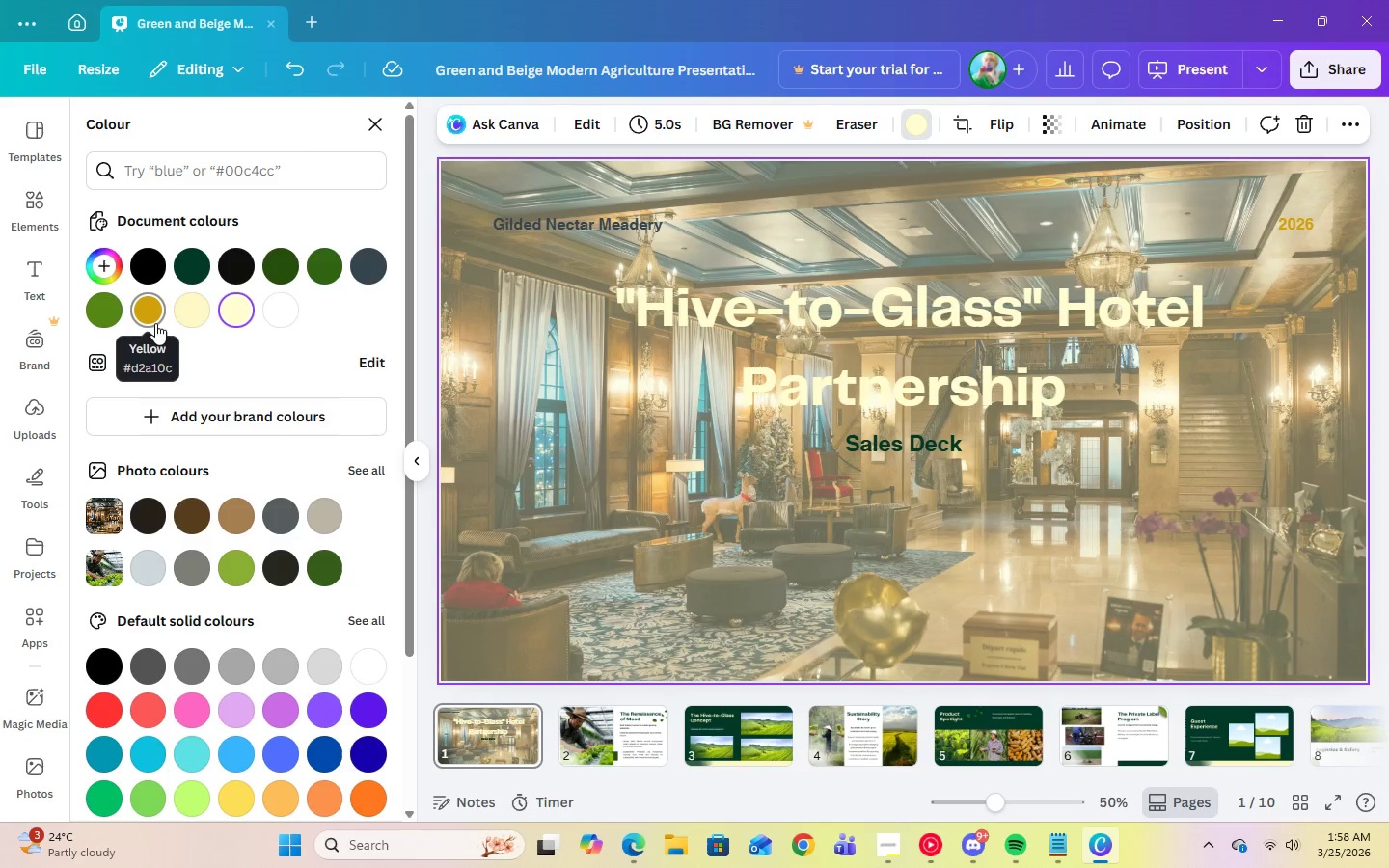 
left_click([160, 317])
 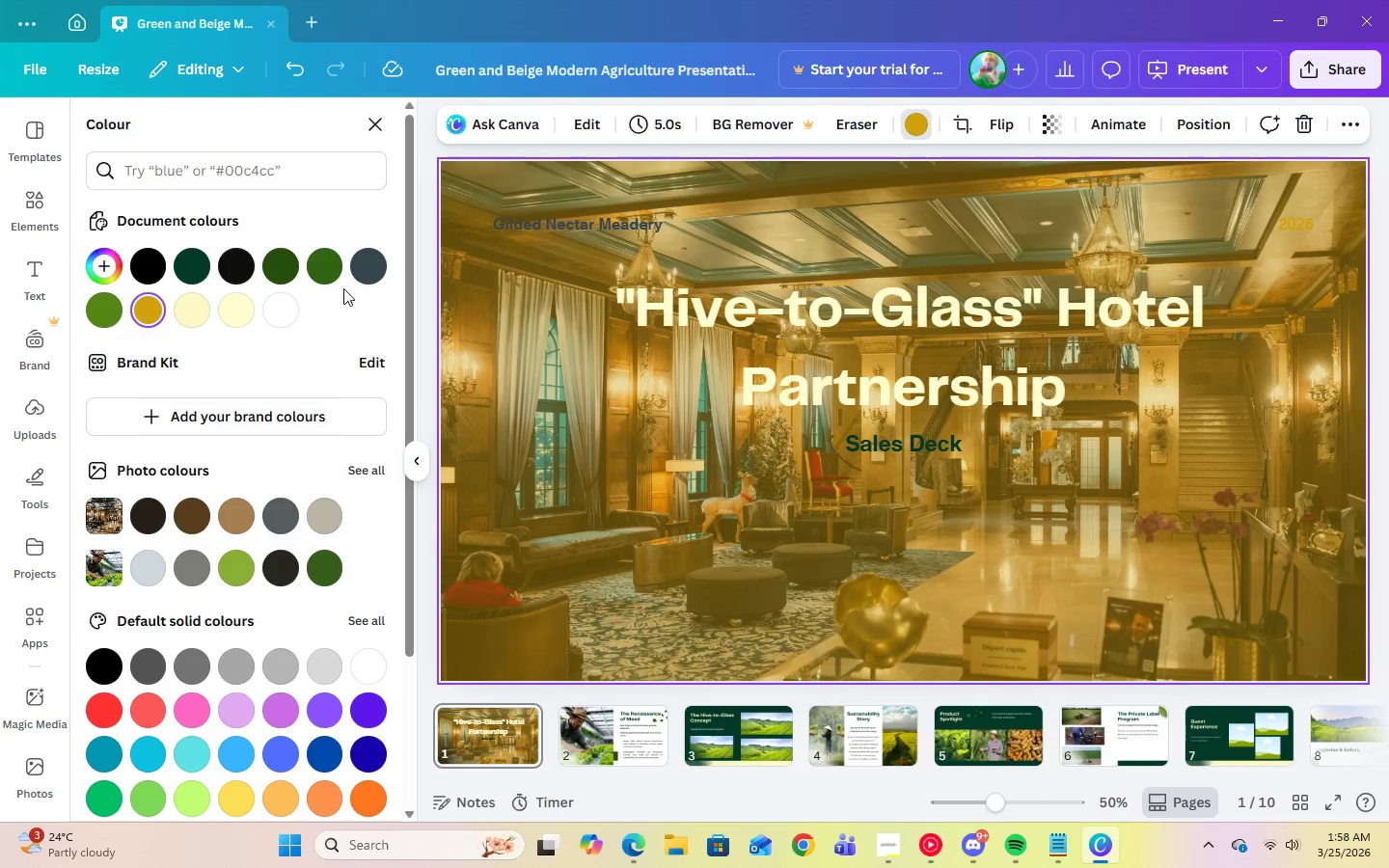 
left_click([374, 274])
 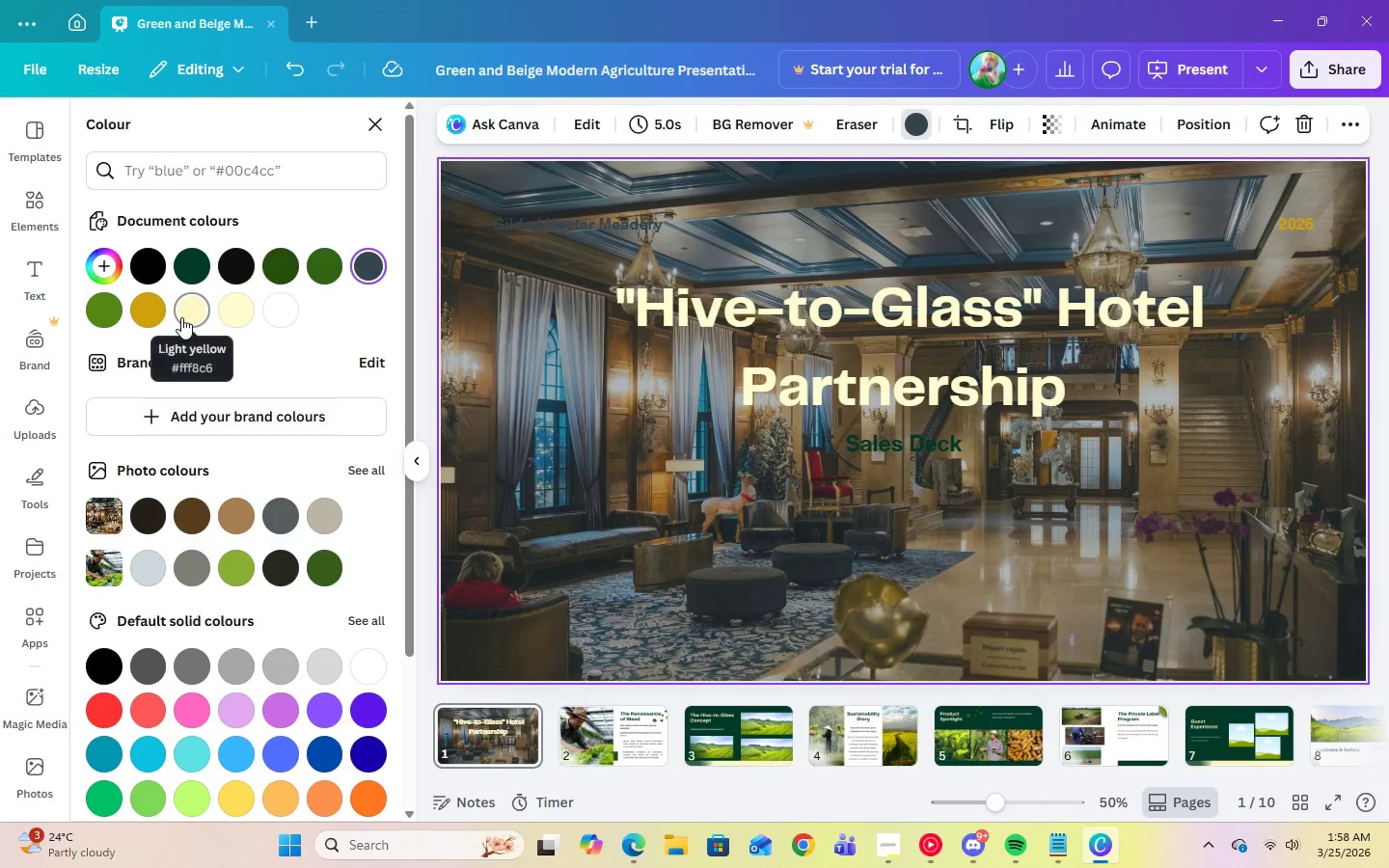 
left_click([239, 317])
 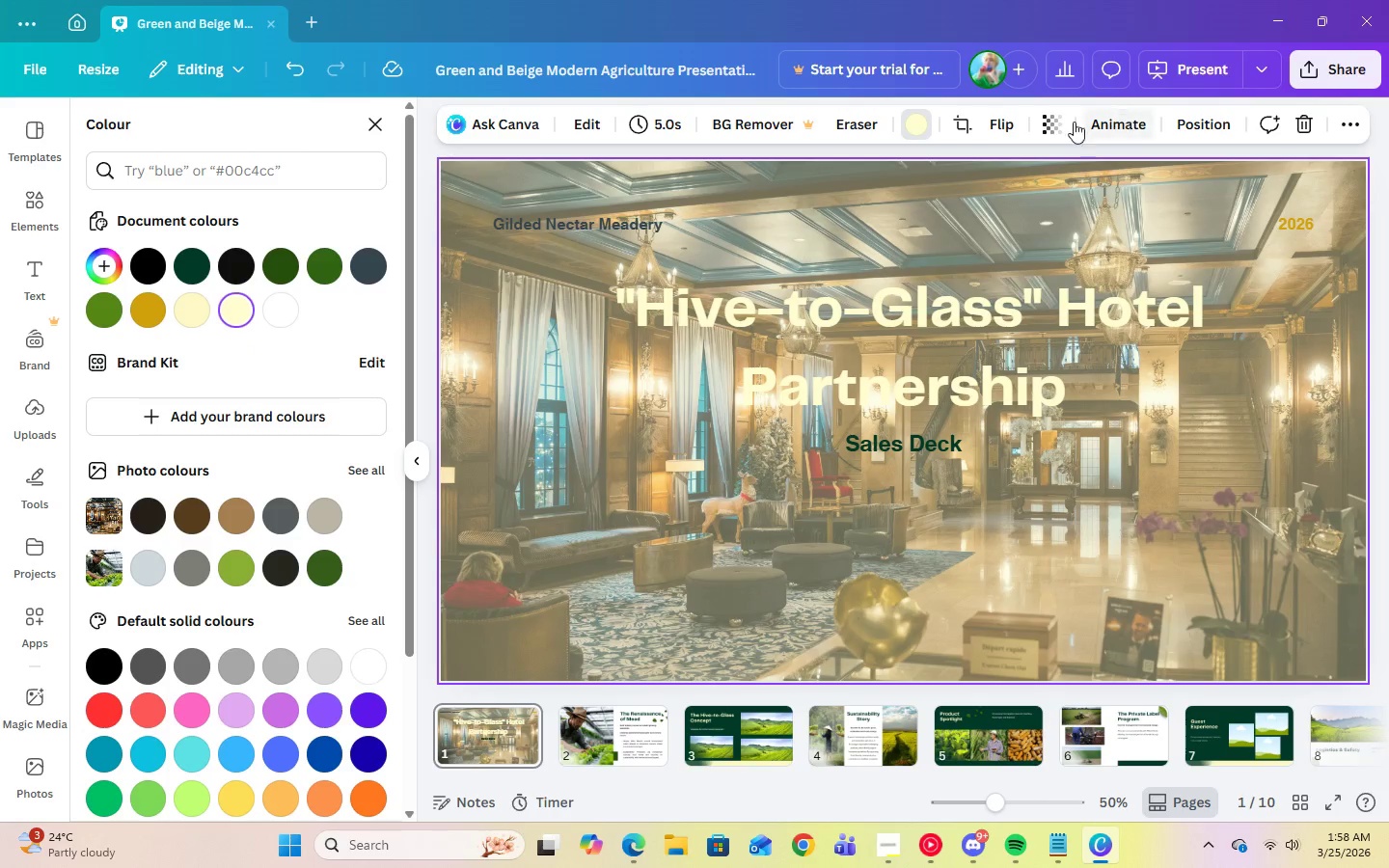 
left_click([1050, 126])
 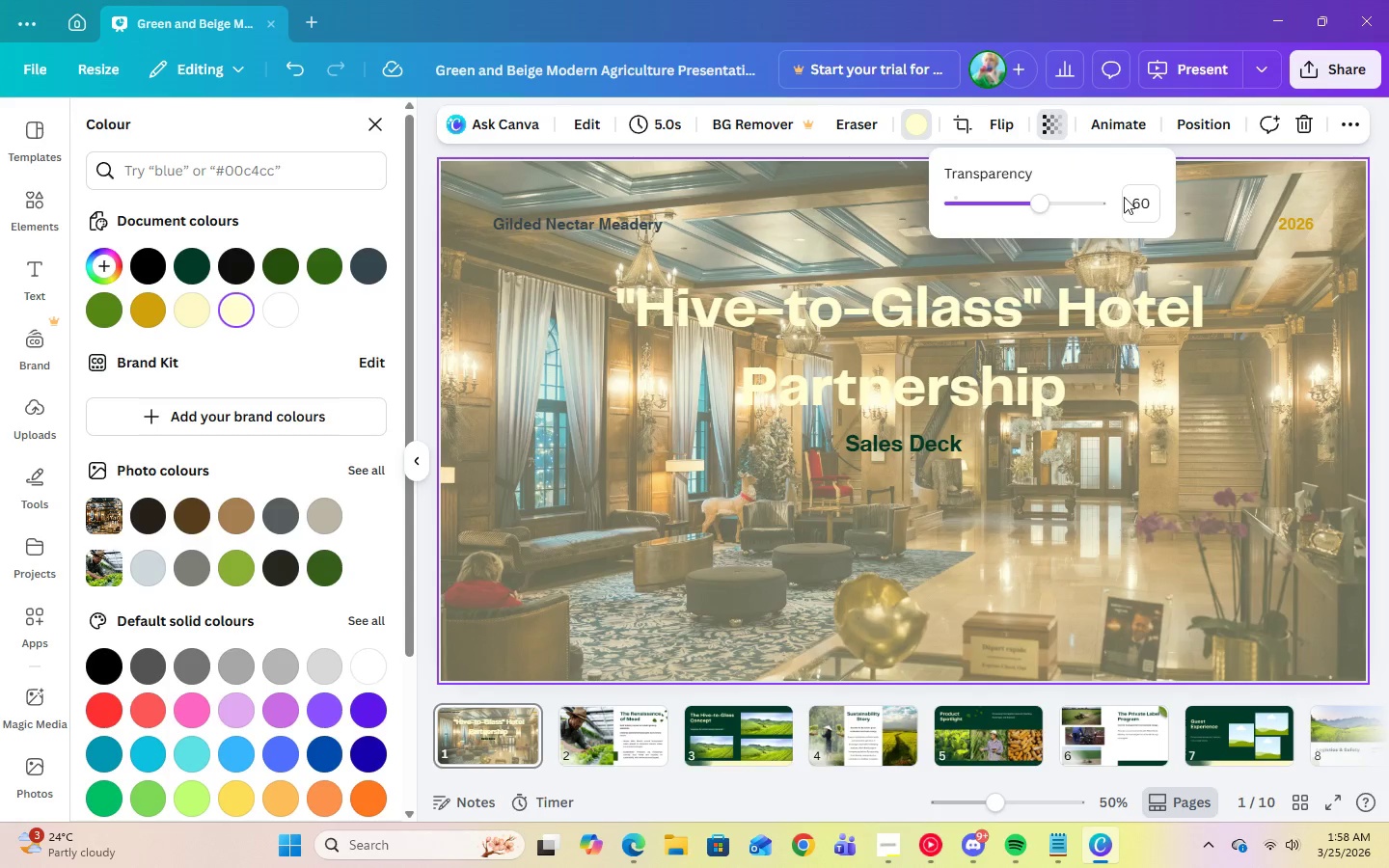 
left_click([1136, 202])
 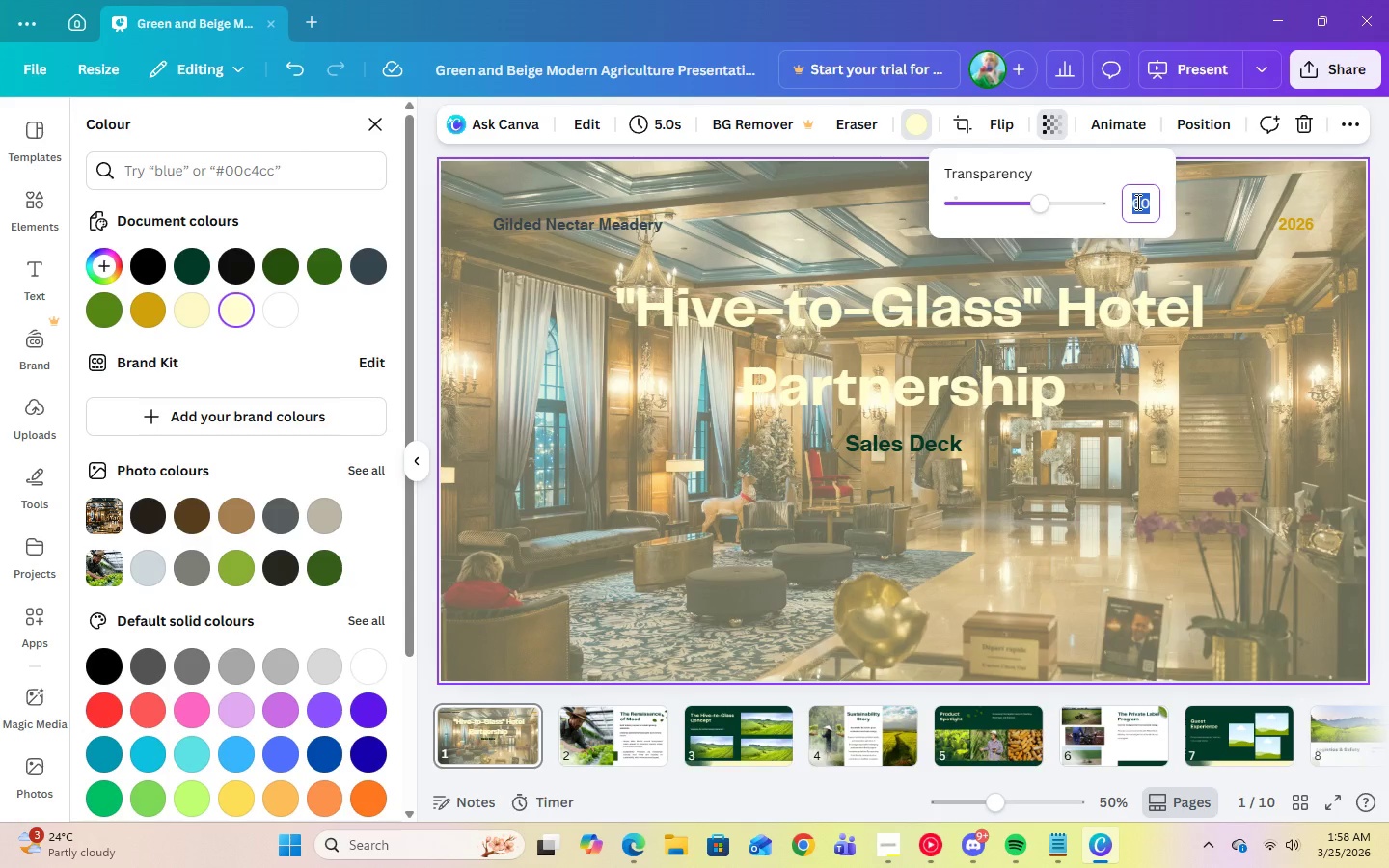 
key(Numpad8)
 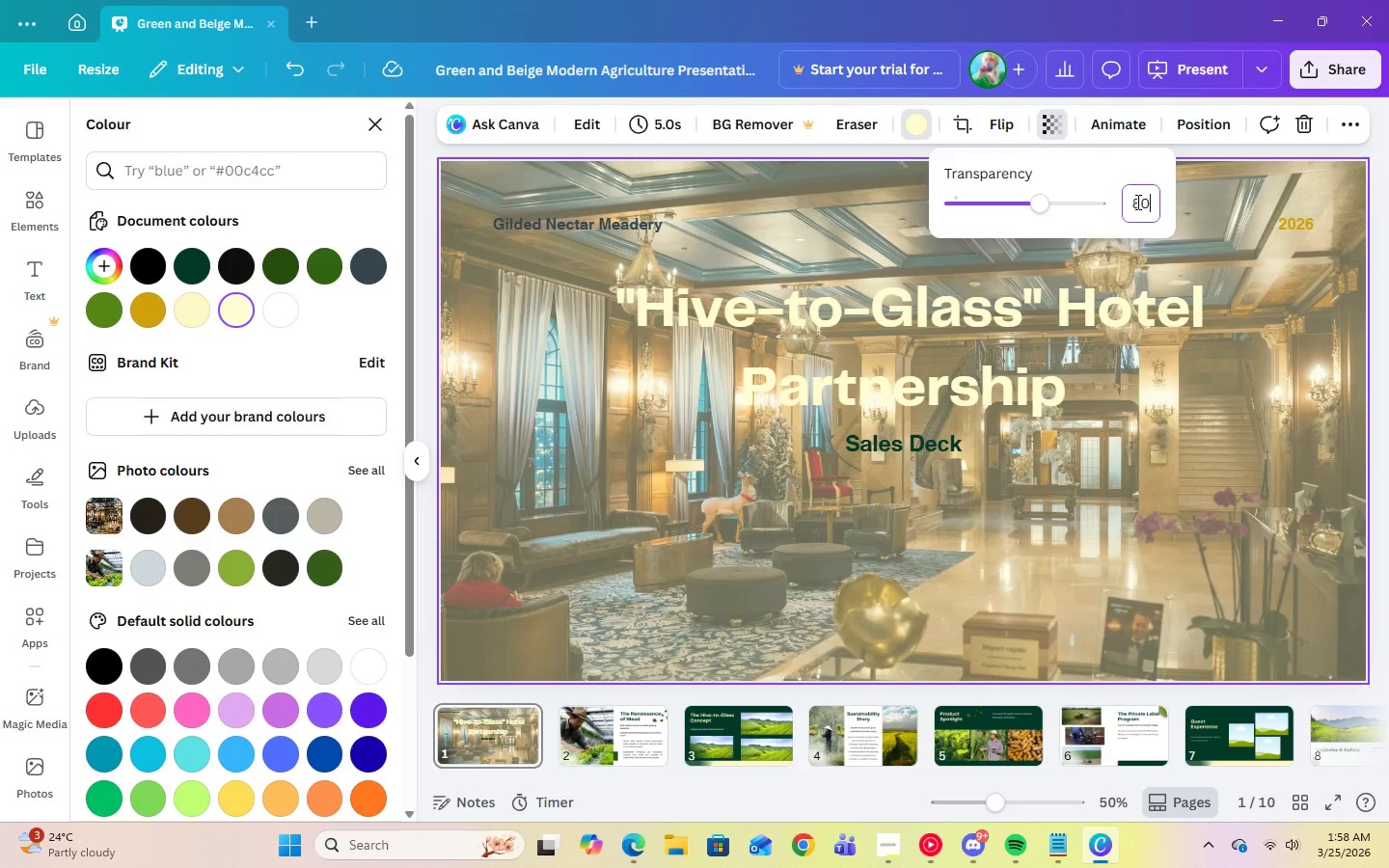 
key(Numpad0)
 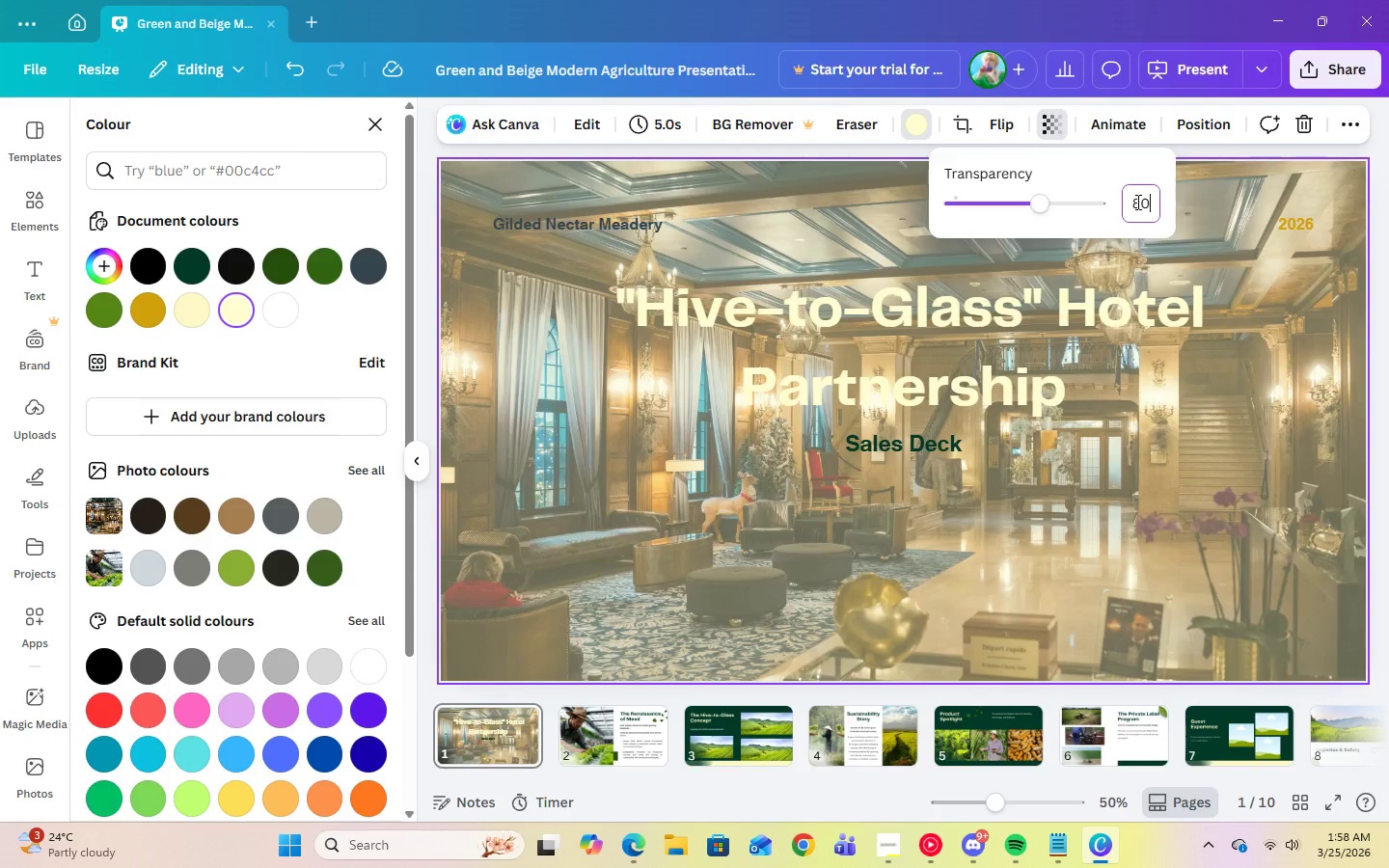 
key(Enter)
 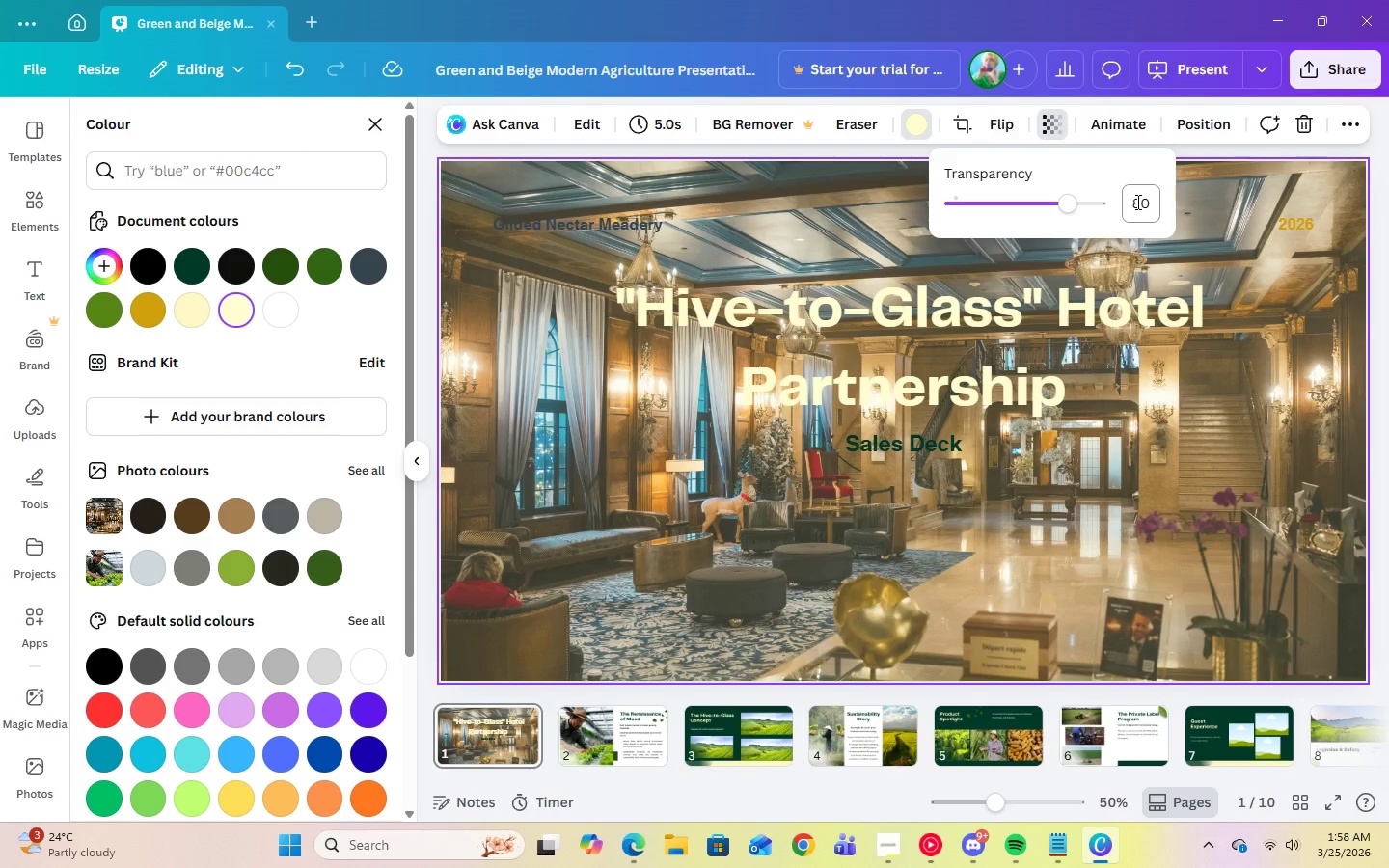 
left_click([662, 225])
 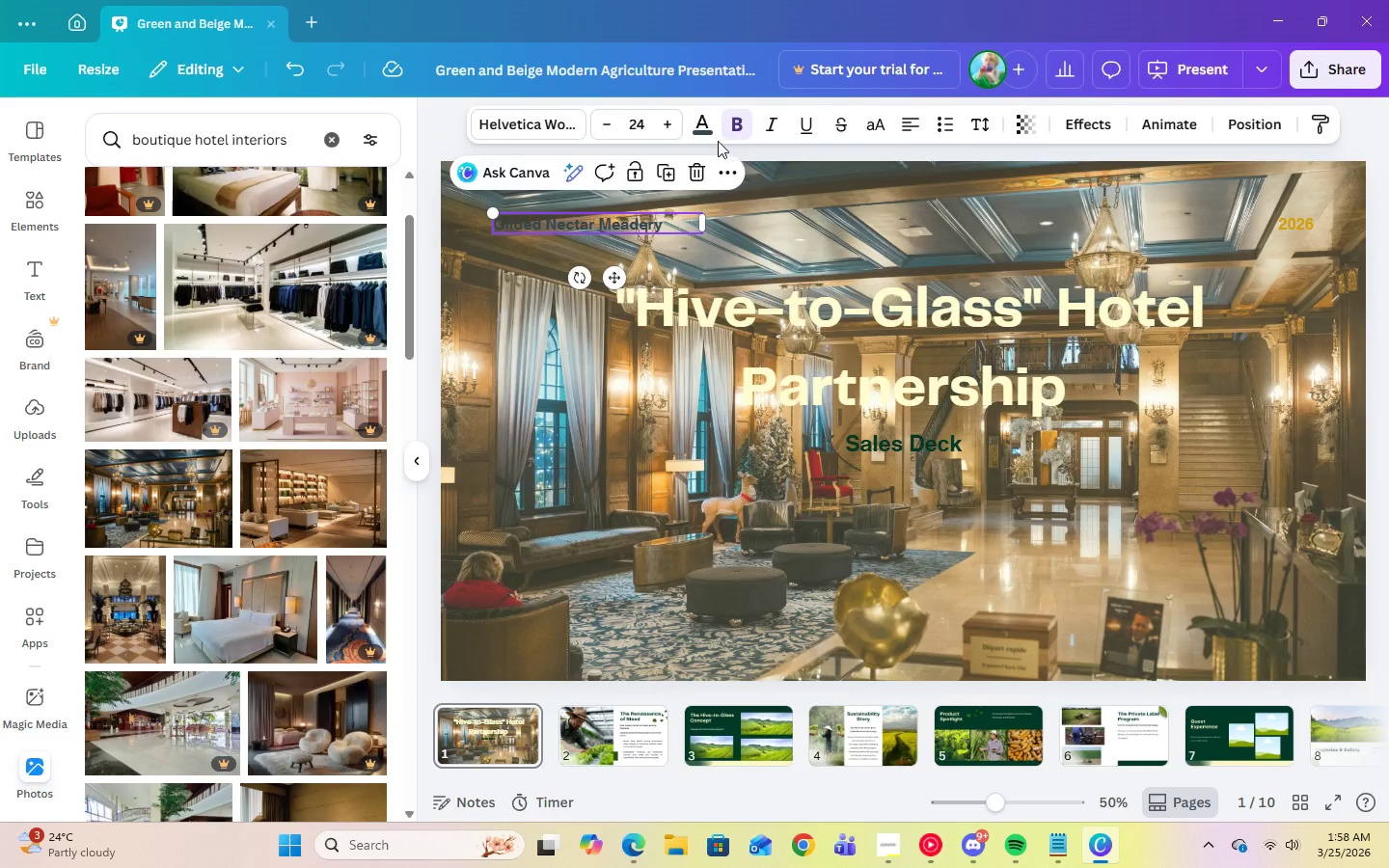 
left_click([699, 139])
 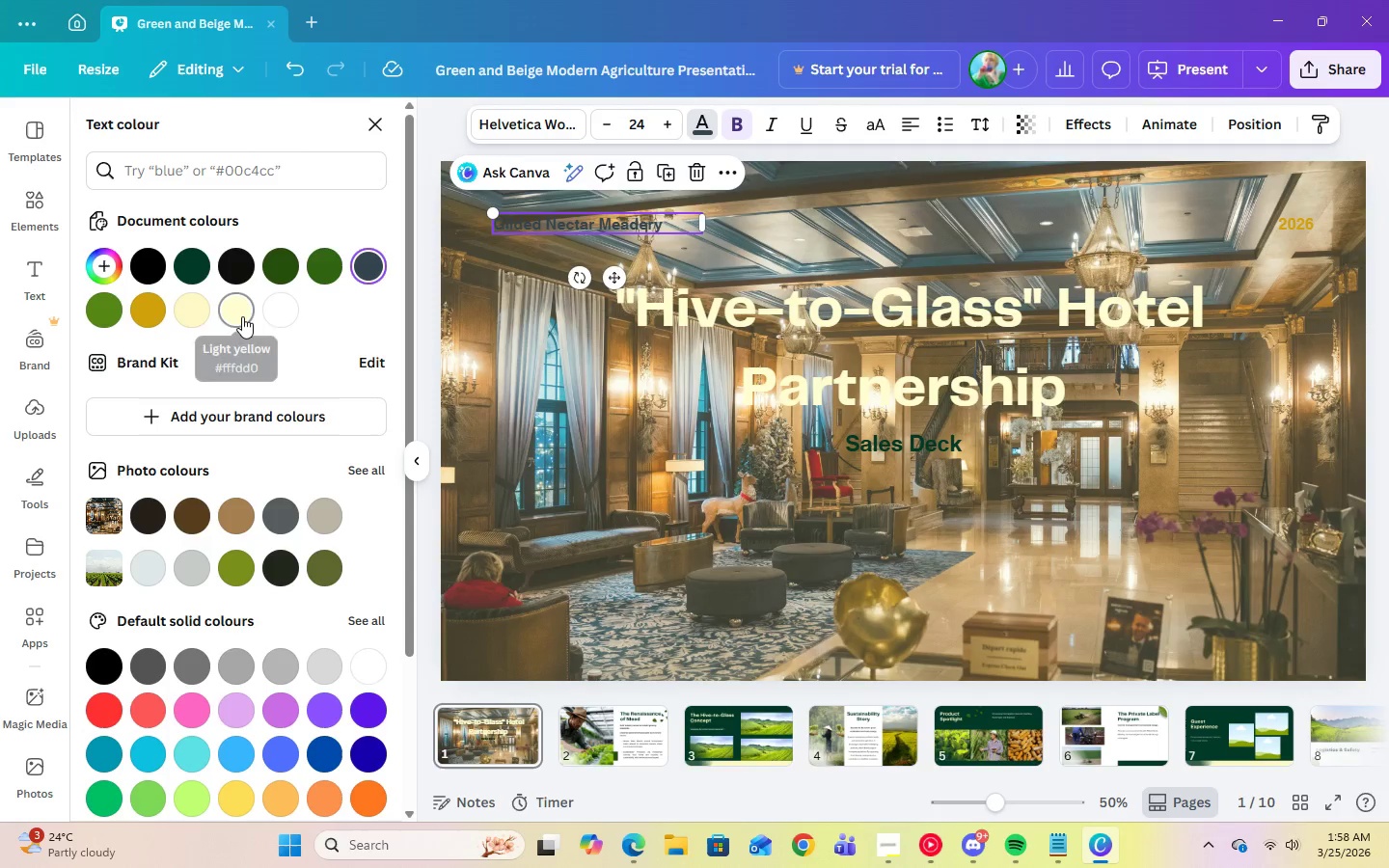 
left_click([242, 316])
 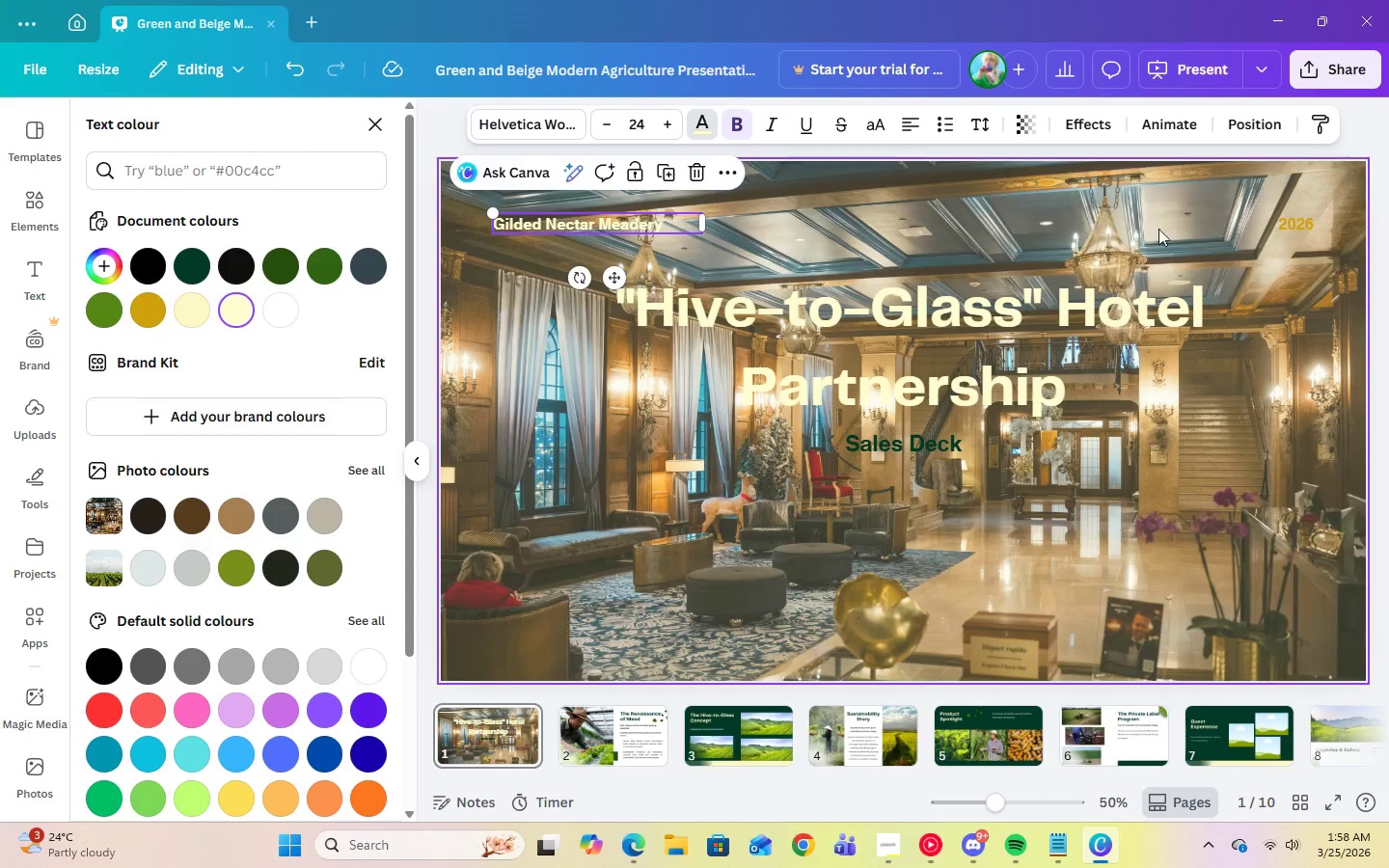 
left_click([1289, 220])
 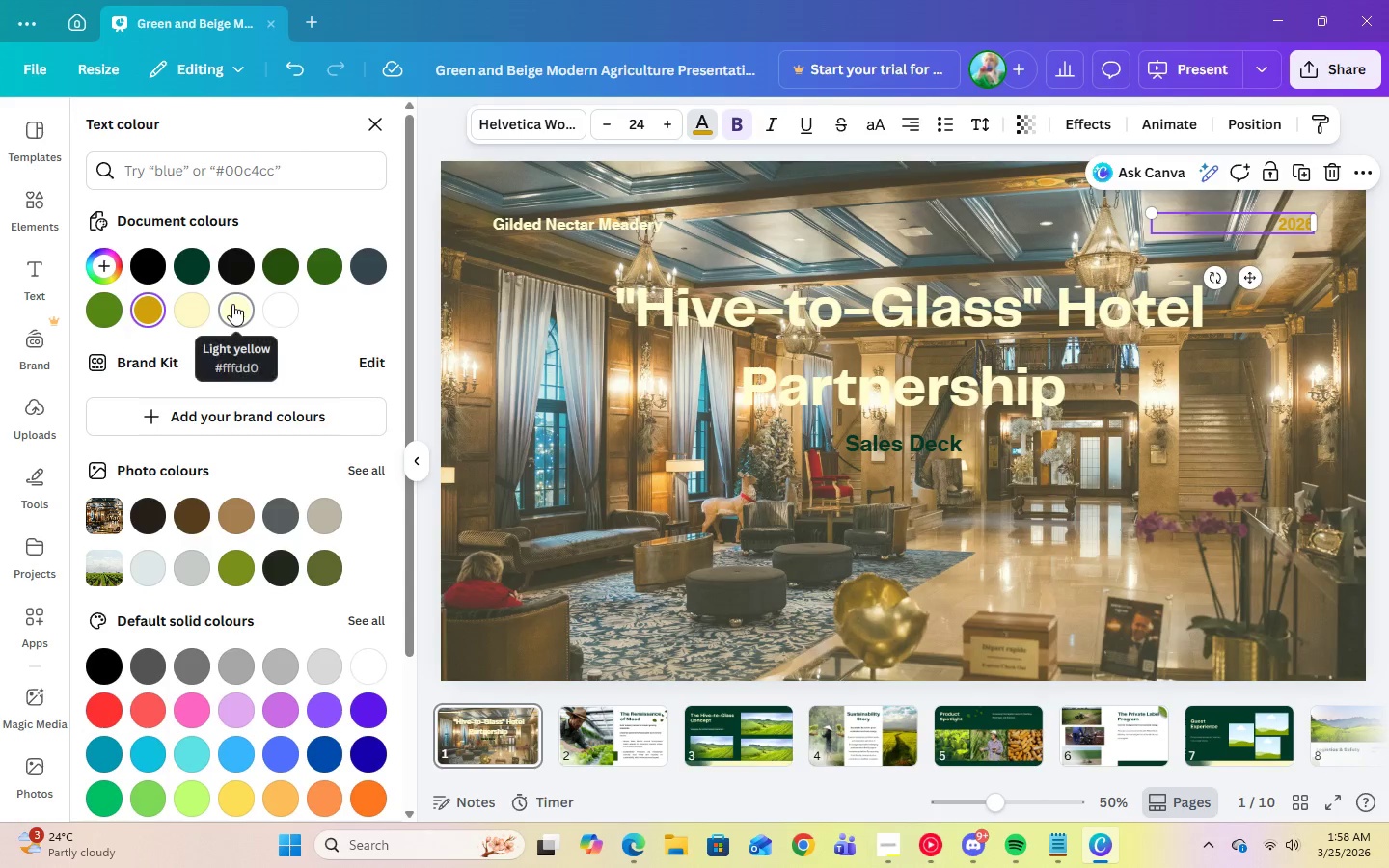 
left_click([232, 304])
 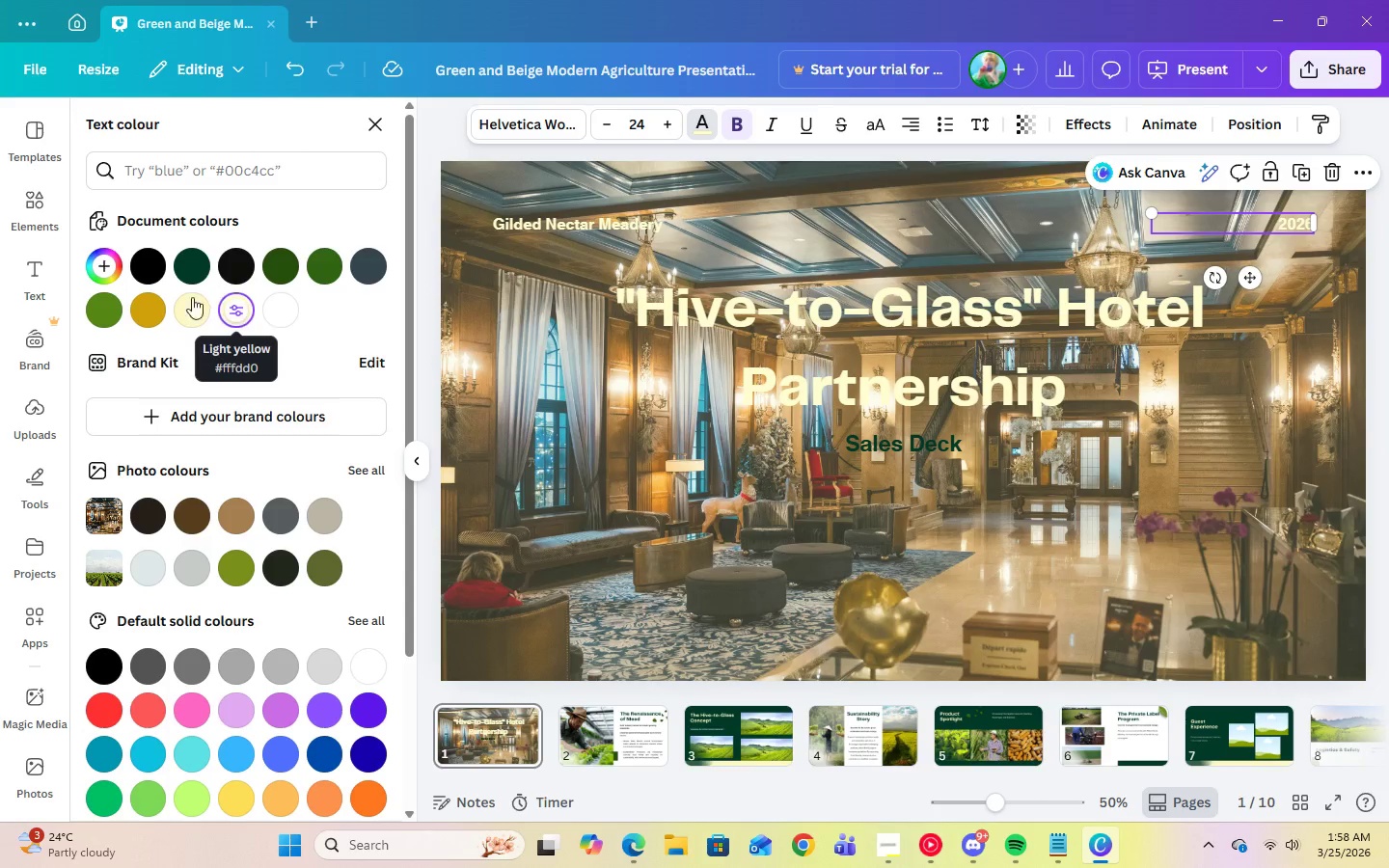 
left_click([154, 308])
 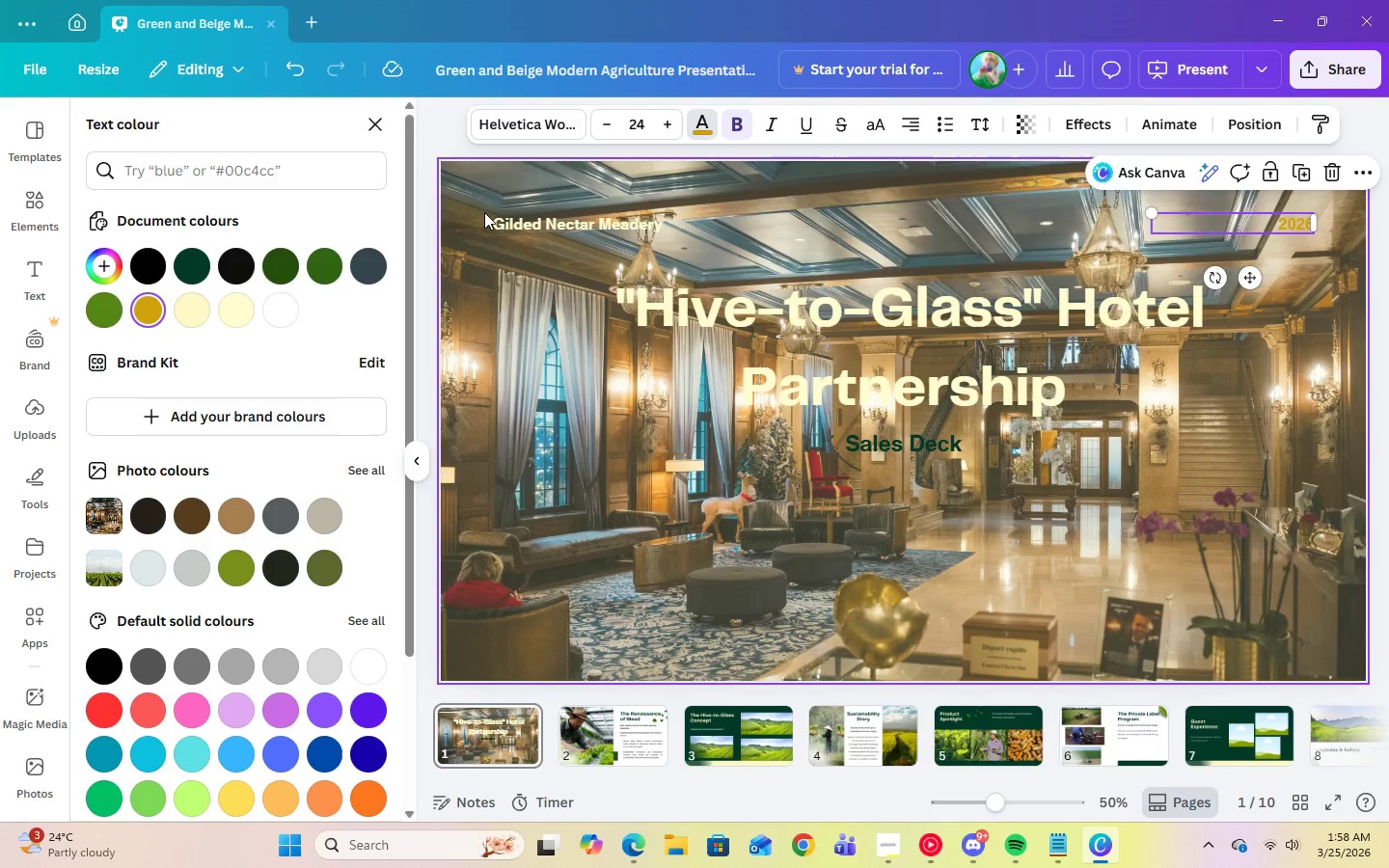 
left_click([509, 227])
 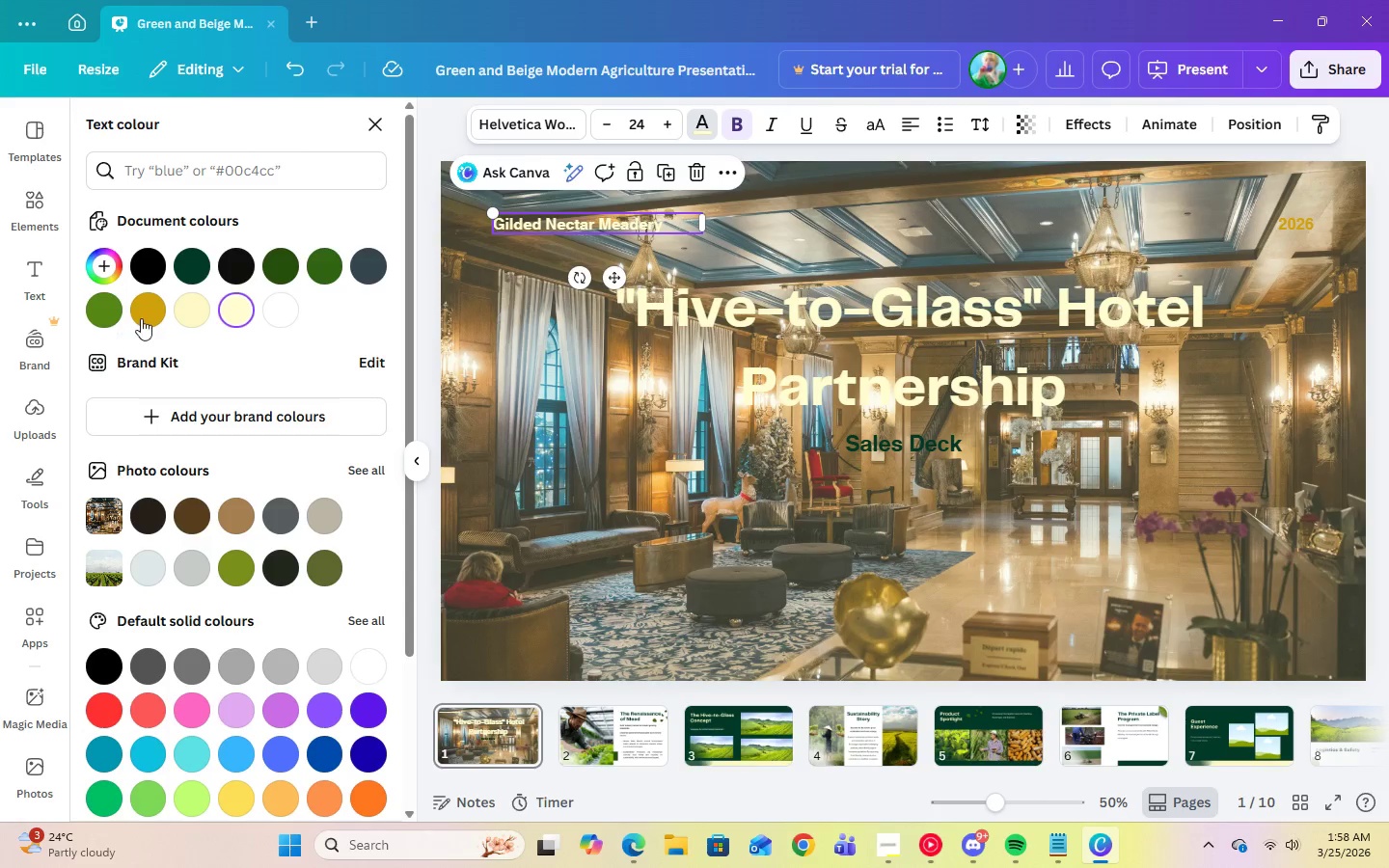 
left_click([141, 318])
 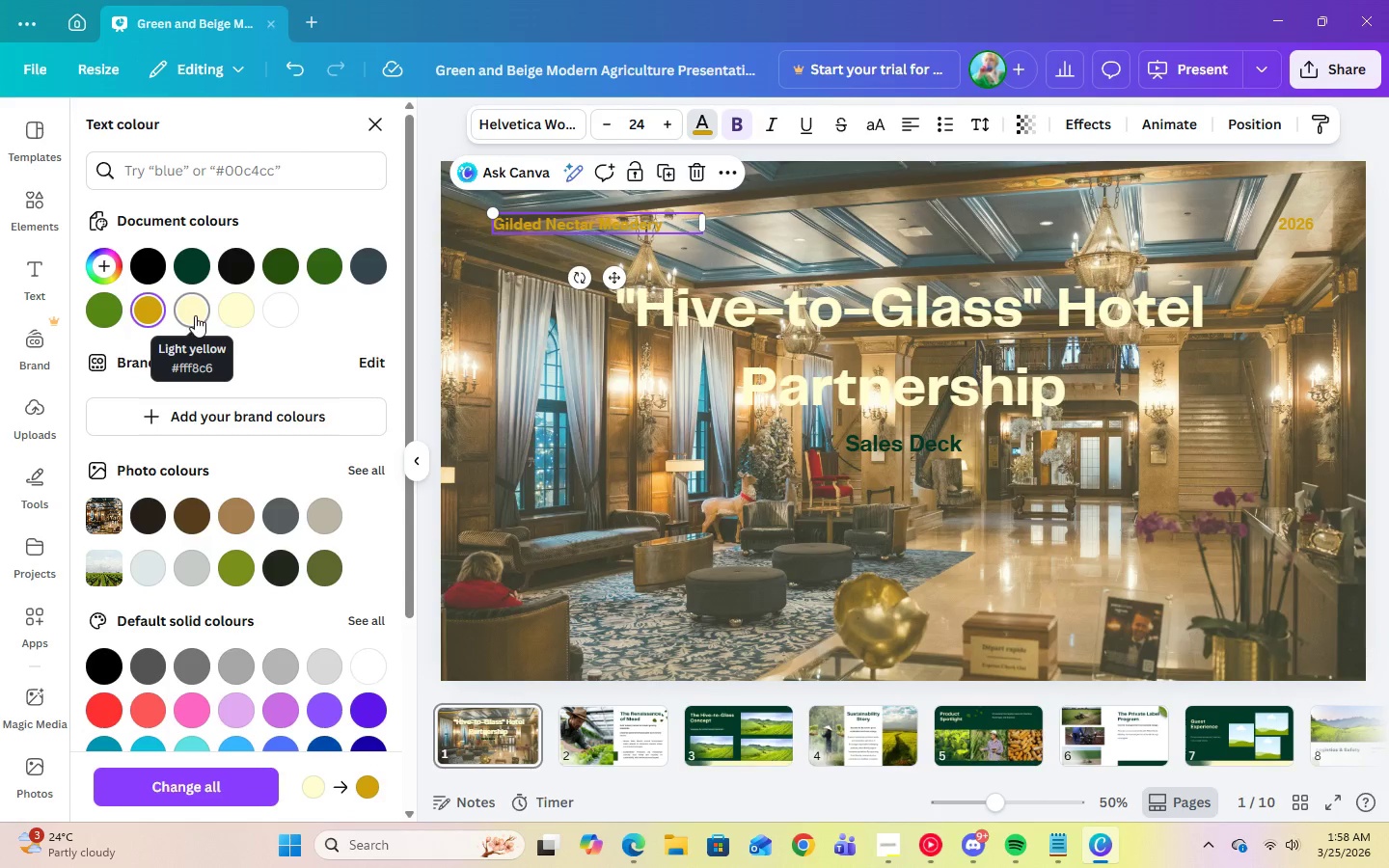 
left_click([227, 311])
 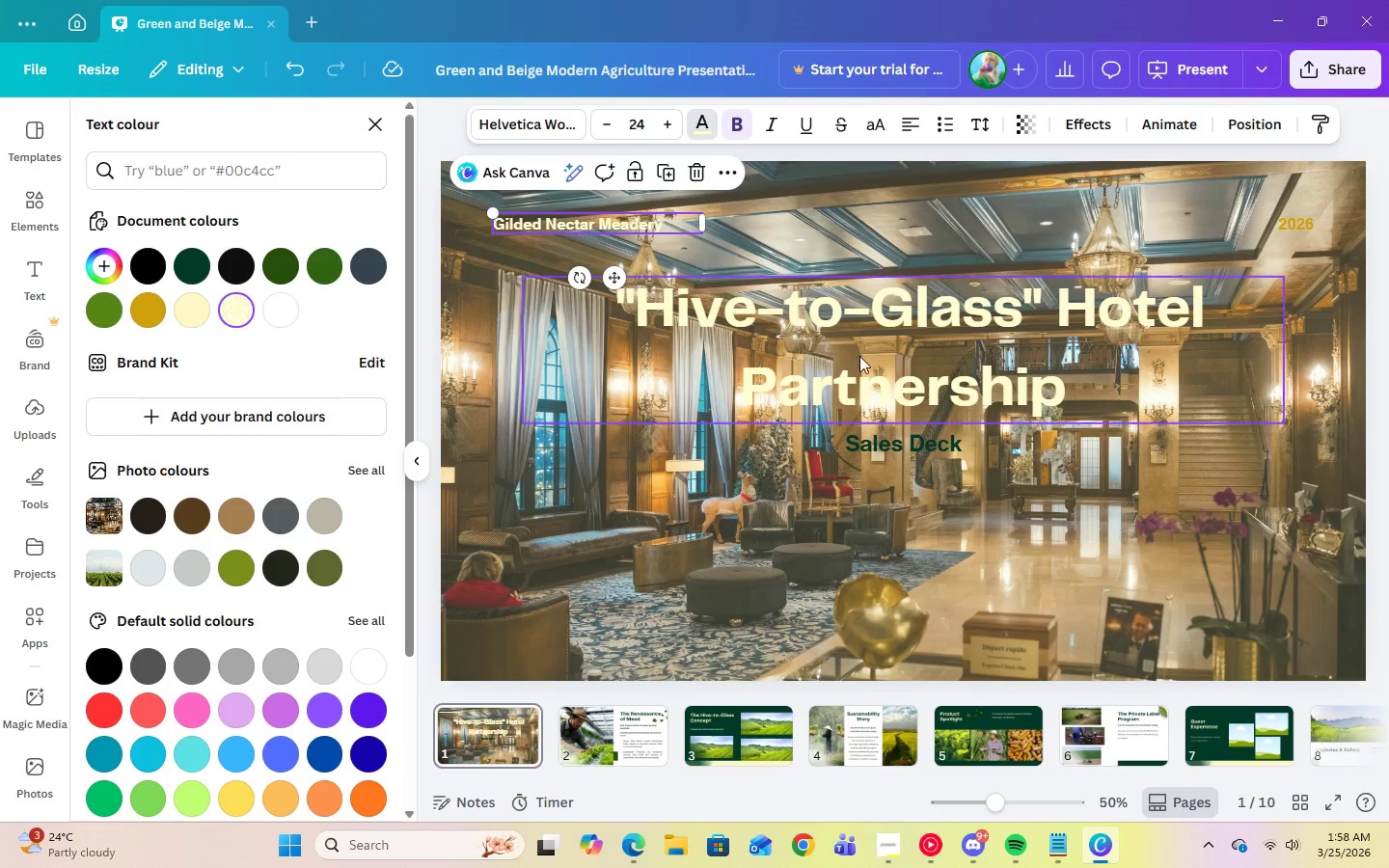 
left_click([862, 356])
 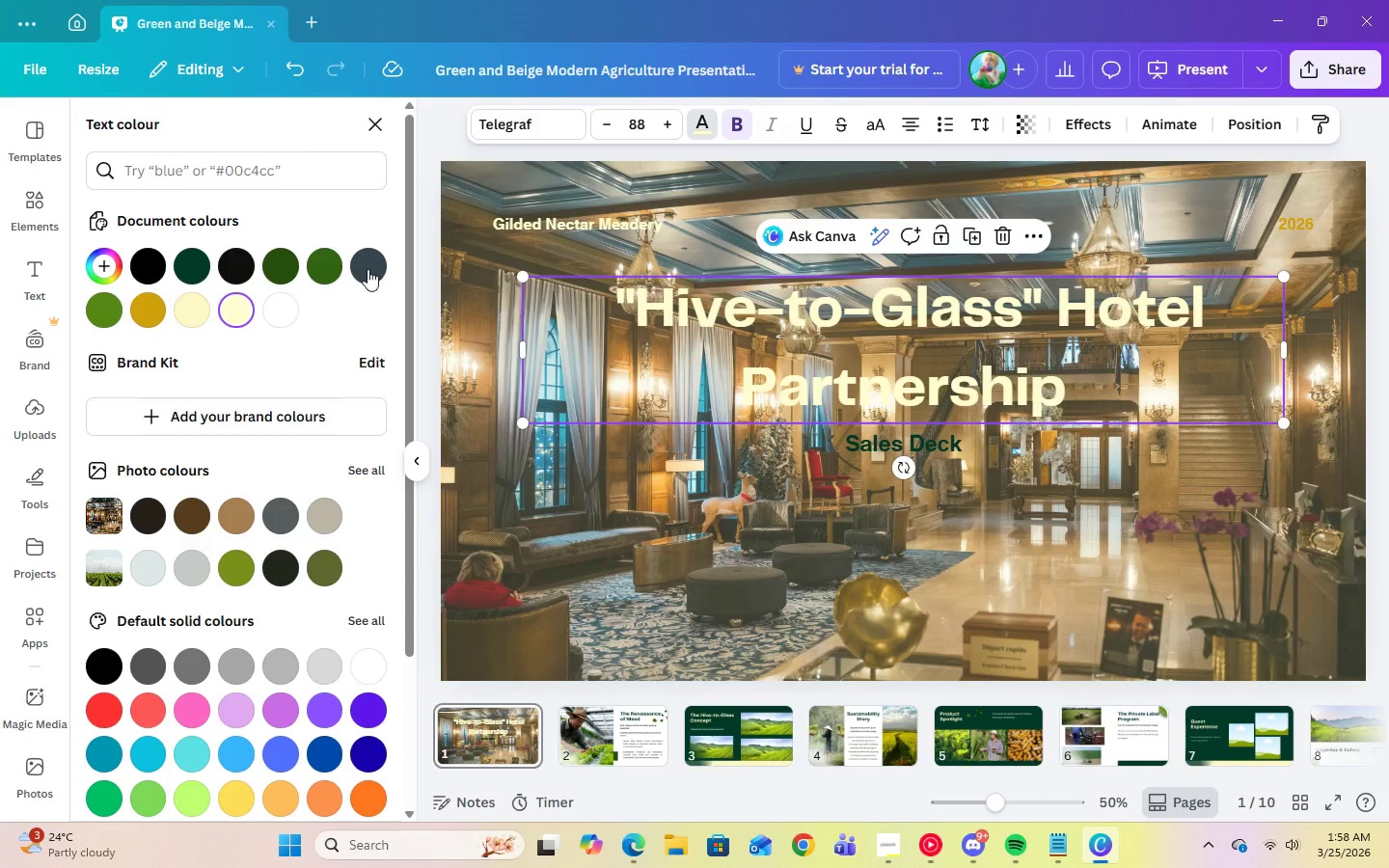 
left_click([367, 269])
 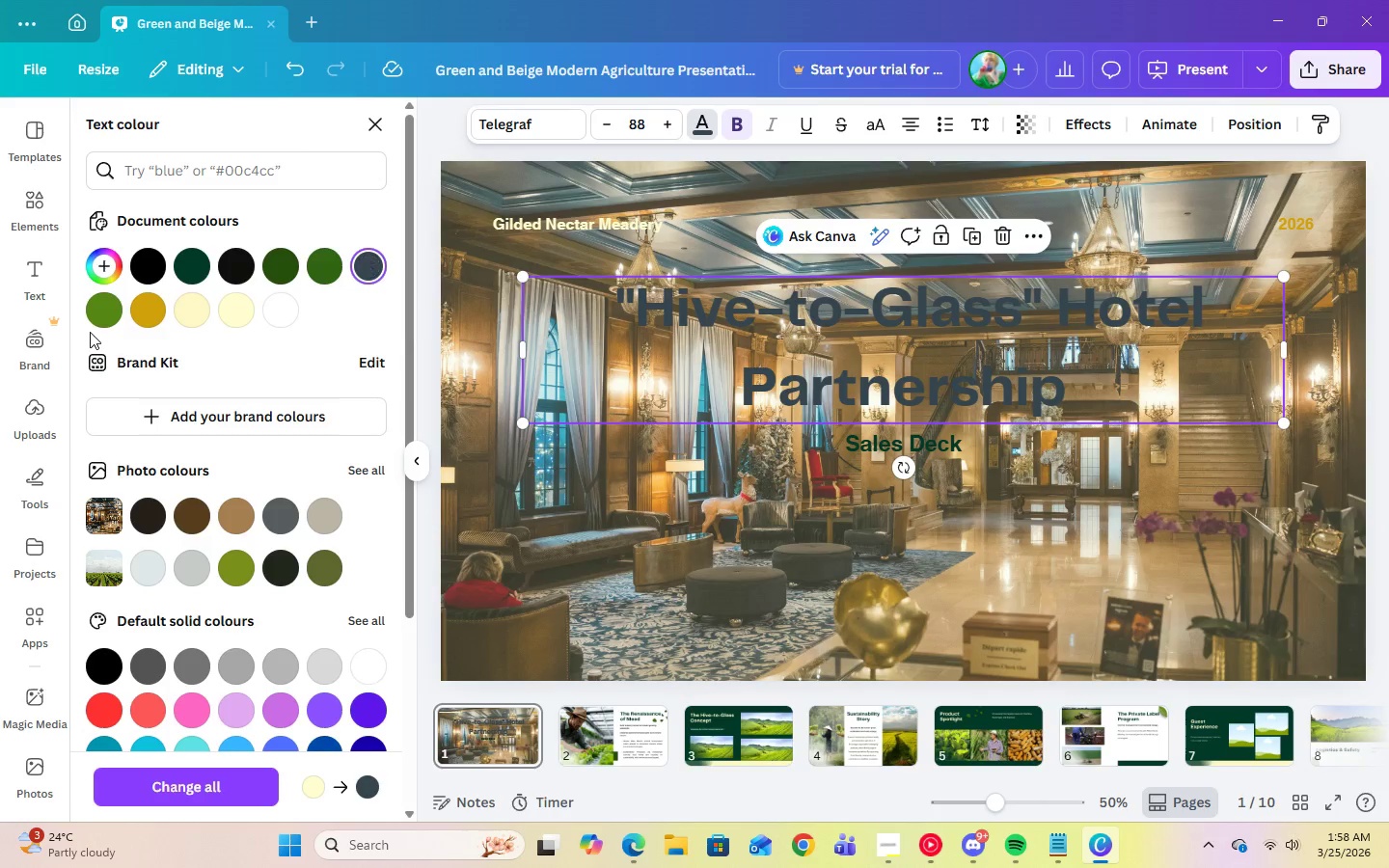 
left_click([143, 319])
 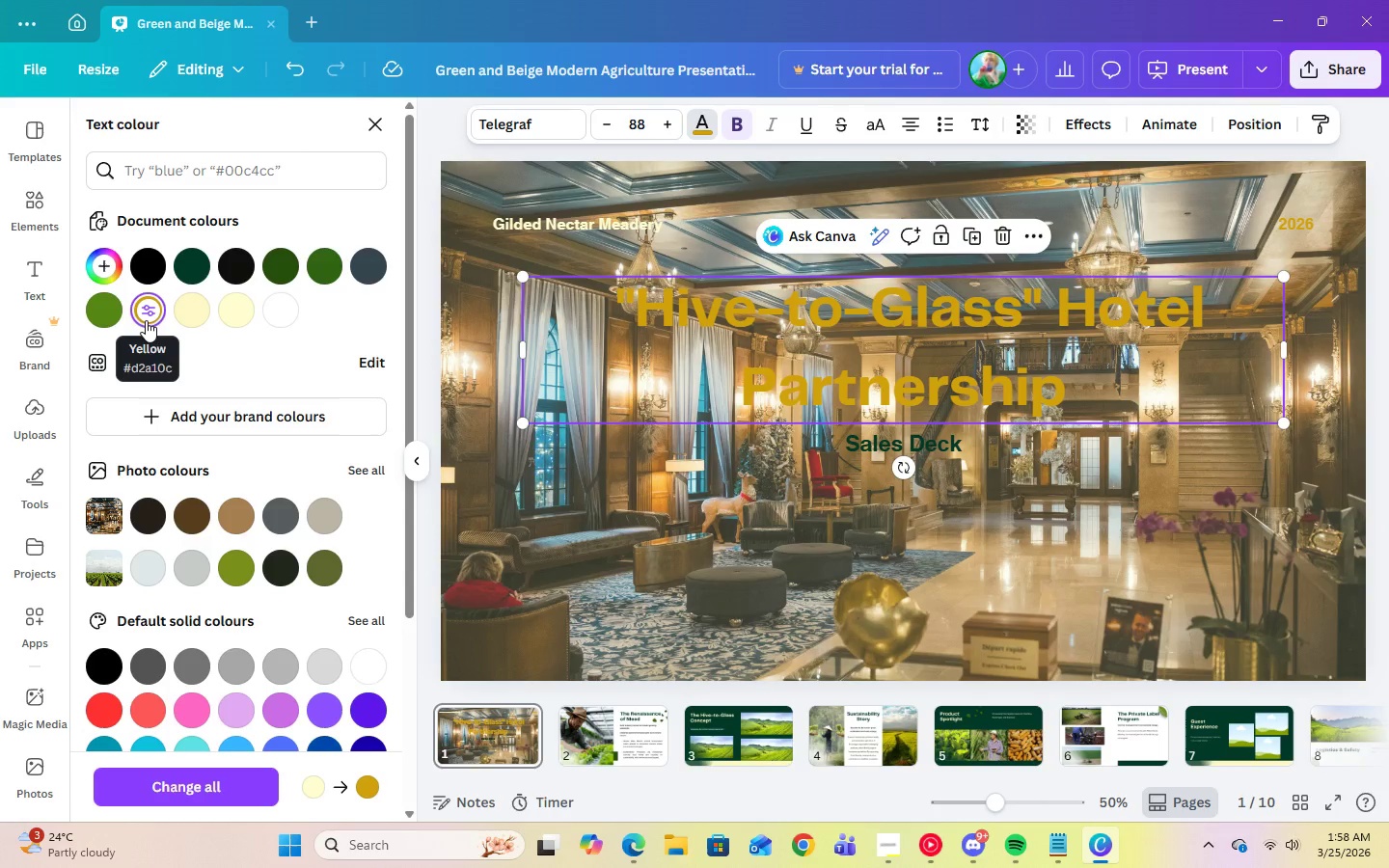 
left_click([656, 516])
 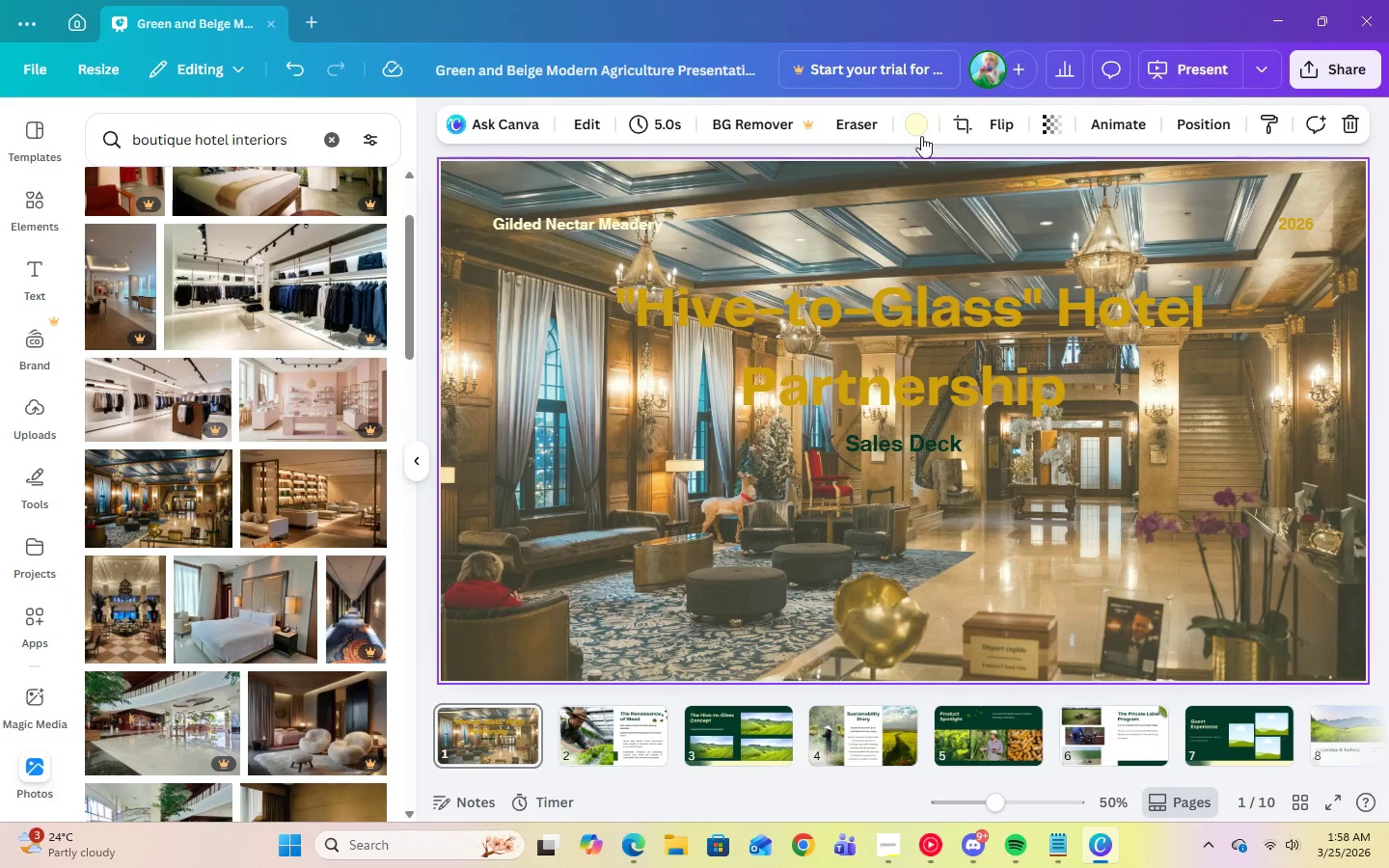 
left_click([925, 135])
 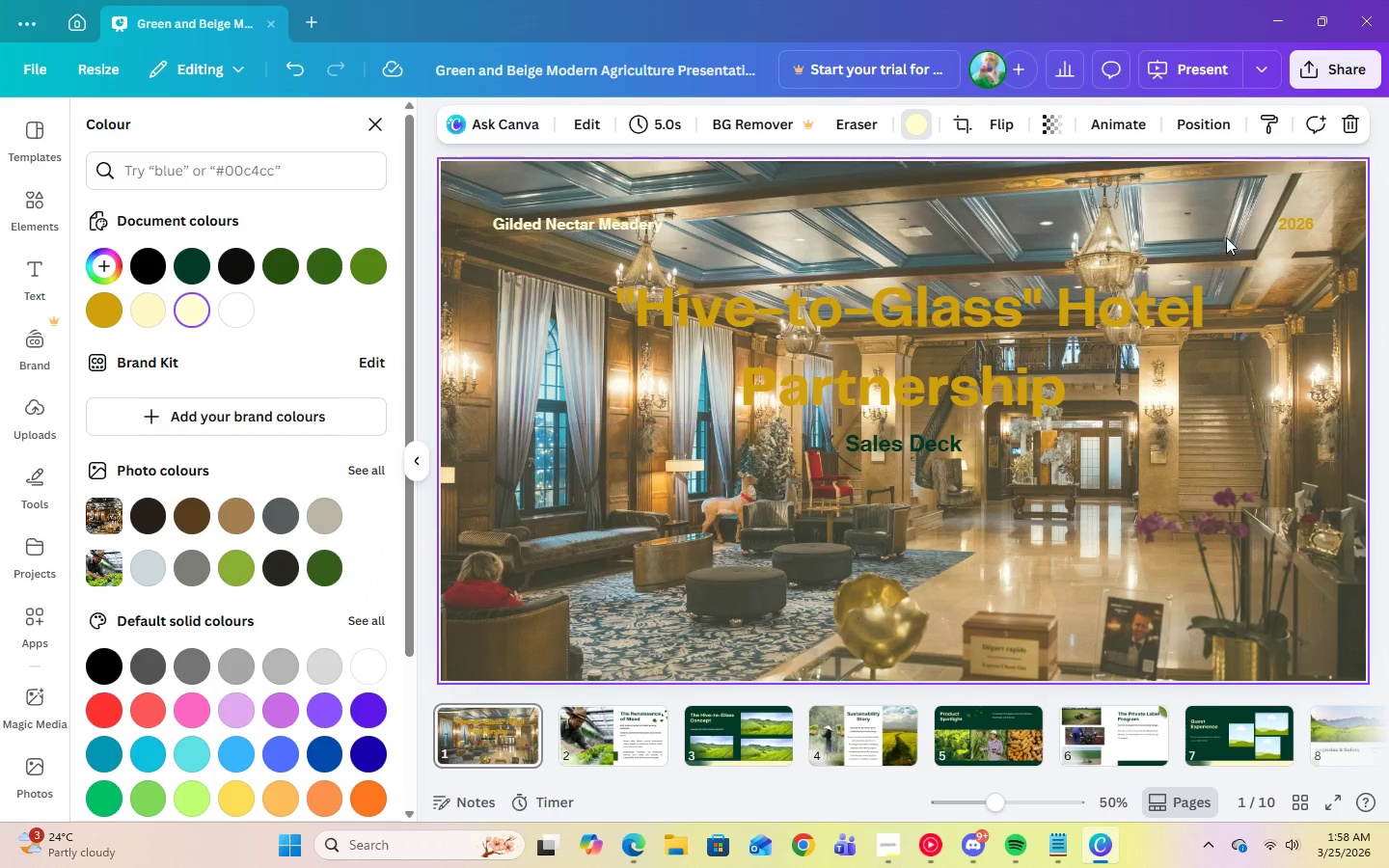 
left_click([1060, 124])
 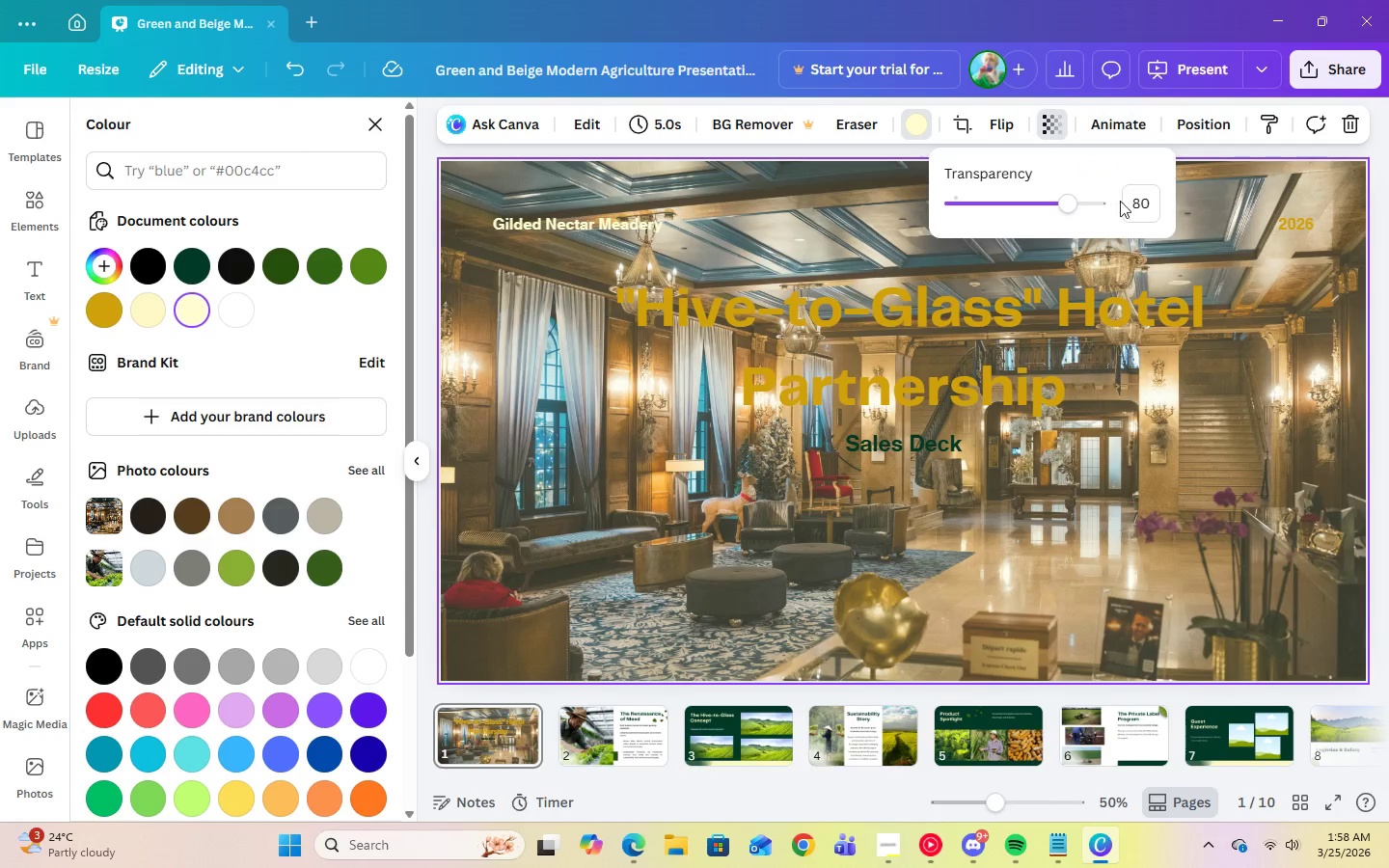 
left_click([1147, 212])
 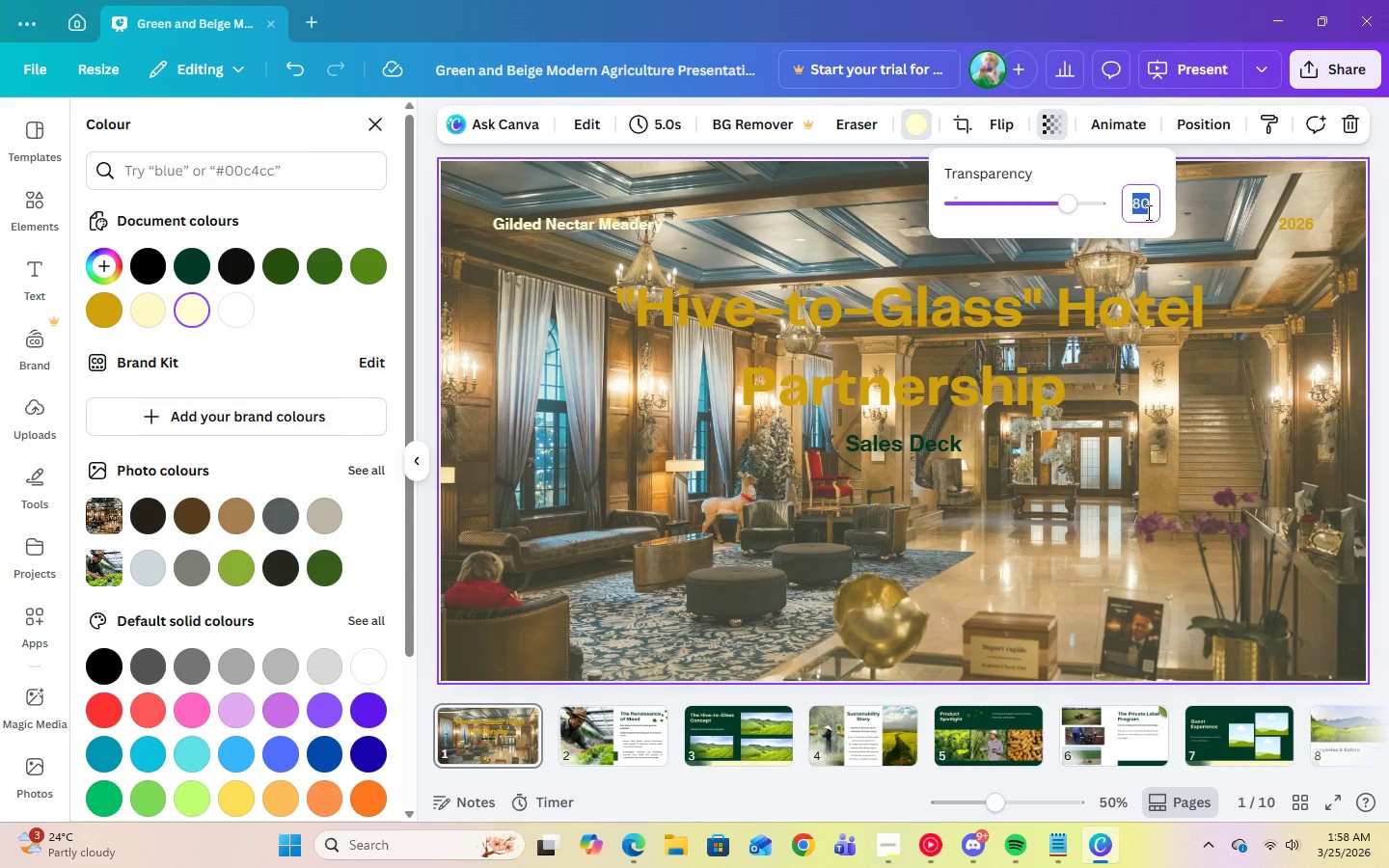 
key(Numpad9)
 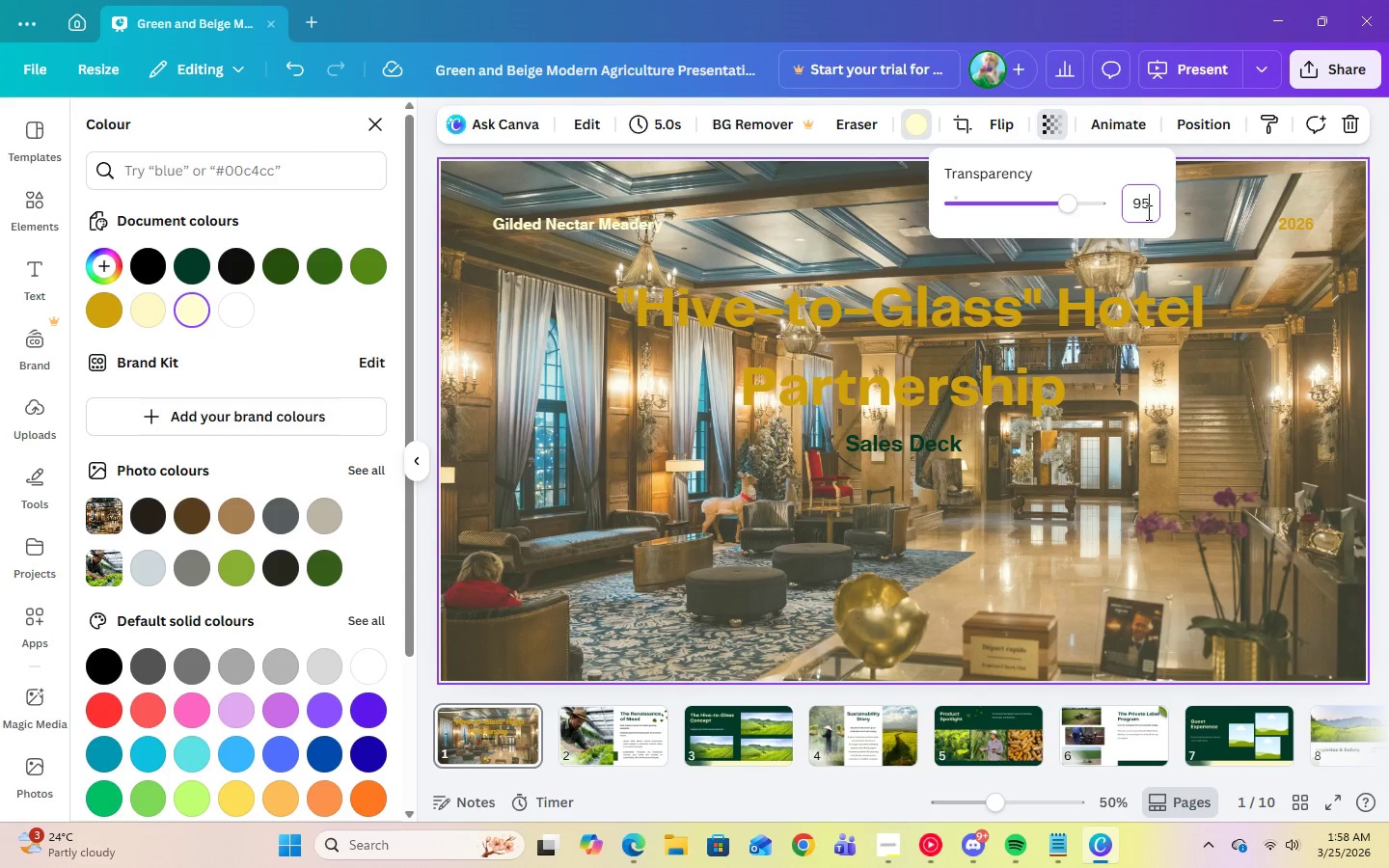 
key(Numpad5)
 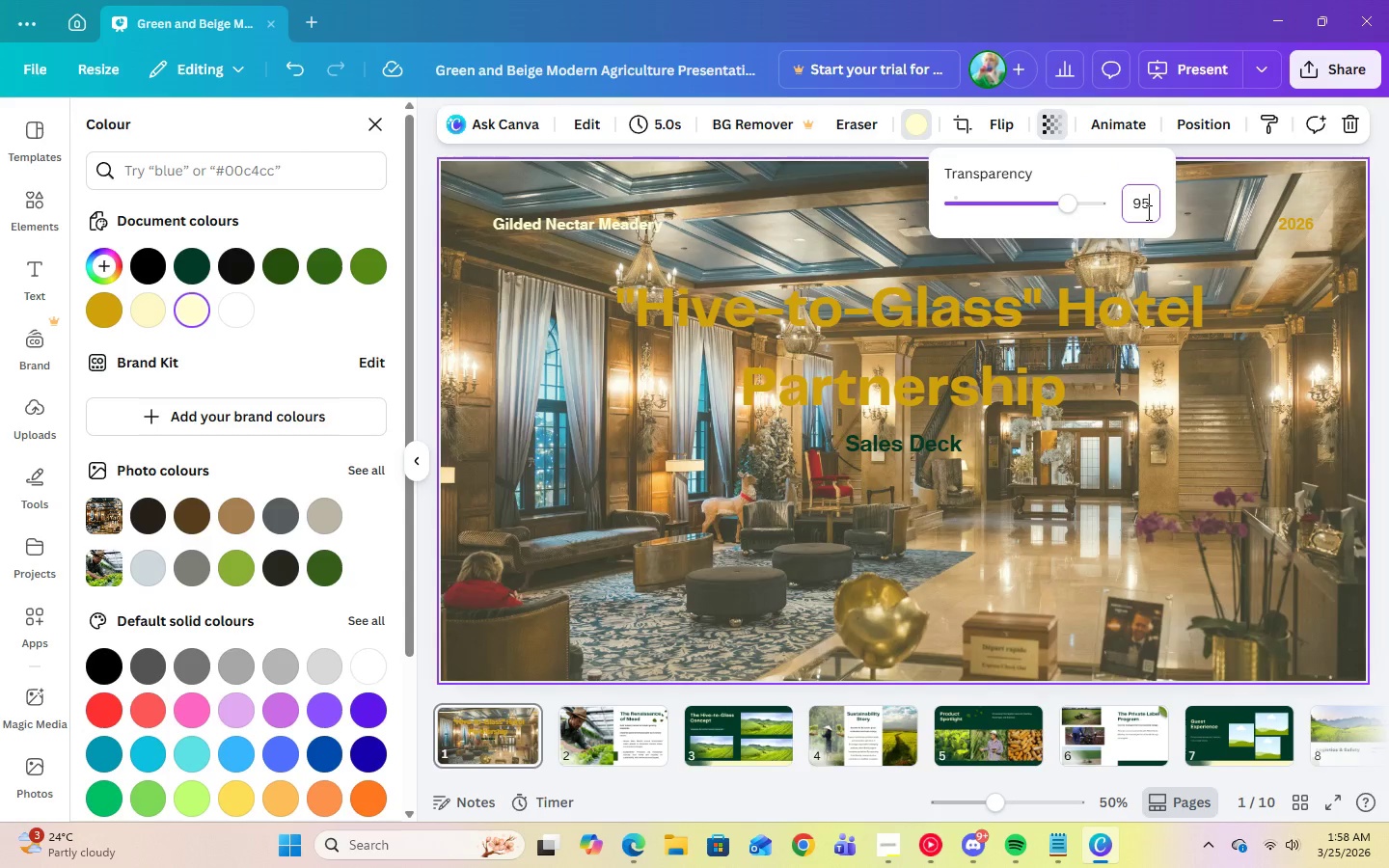 
key(Enter)
 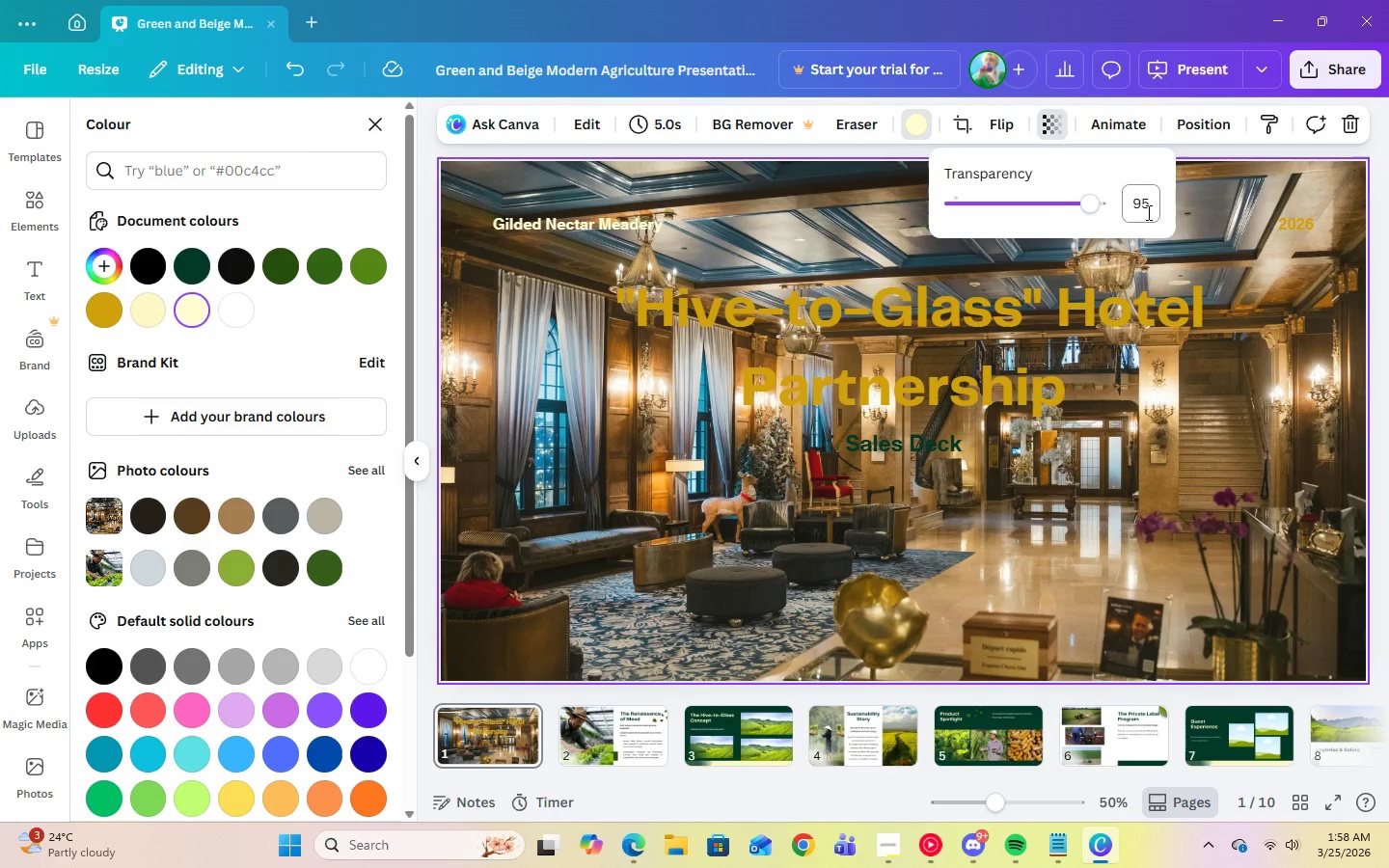 
left_click([1147, 212])
 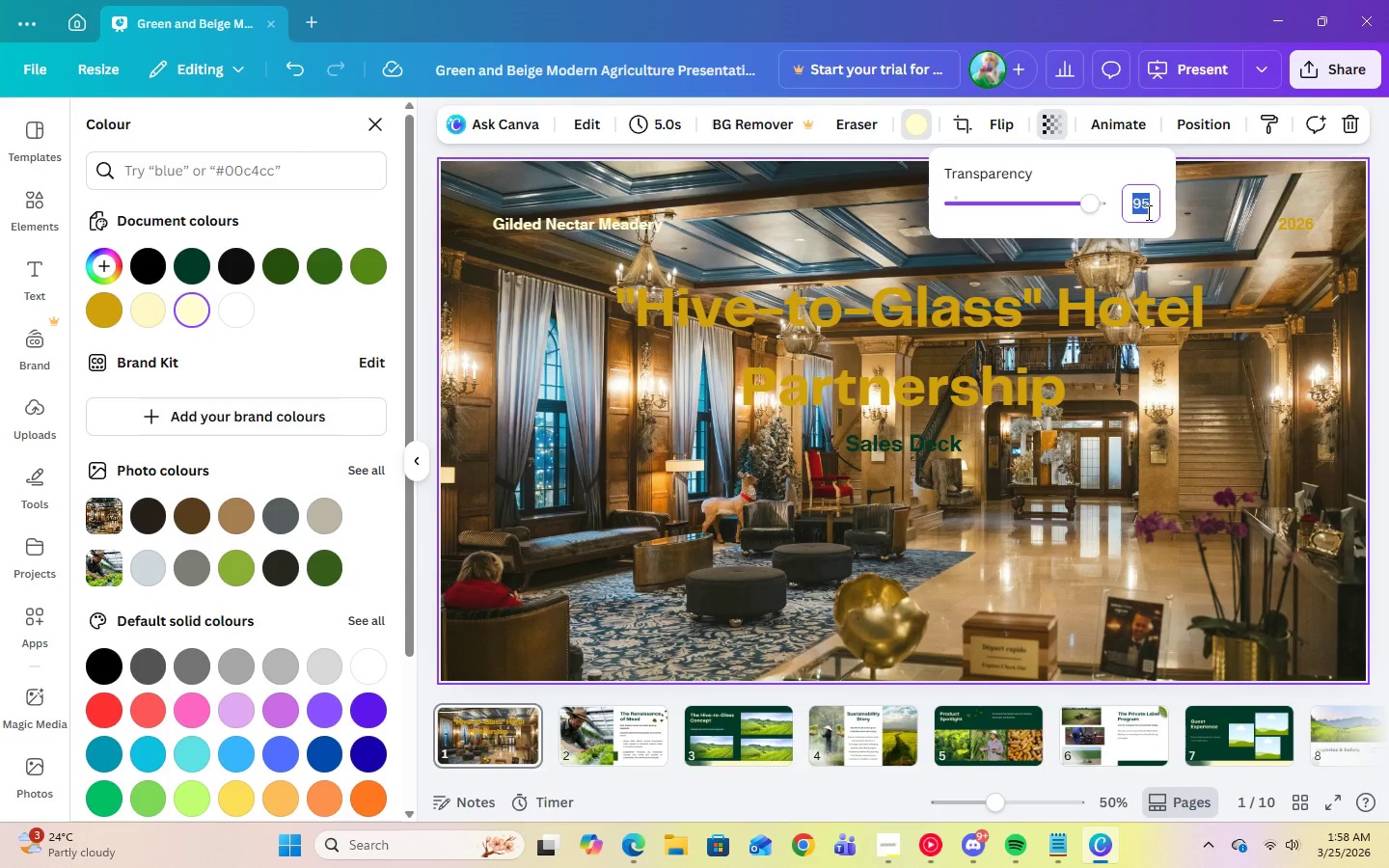 
key(Numpad8)
 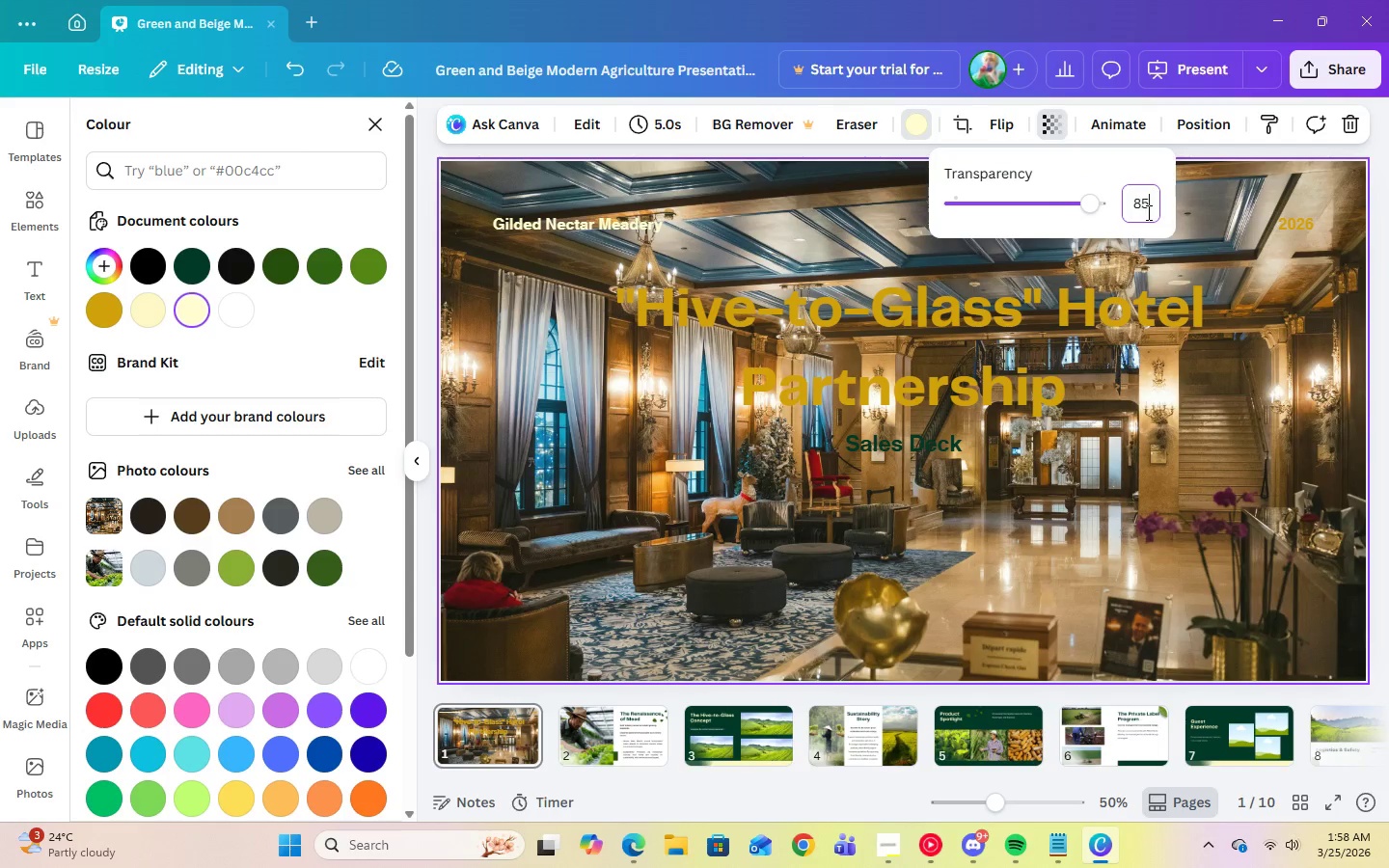 
key(Numpad5)
 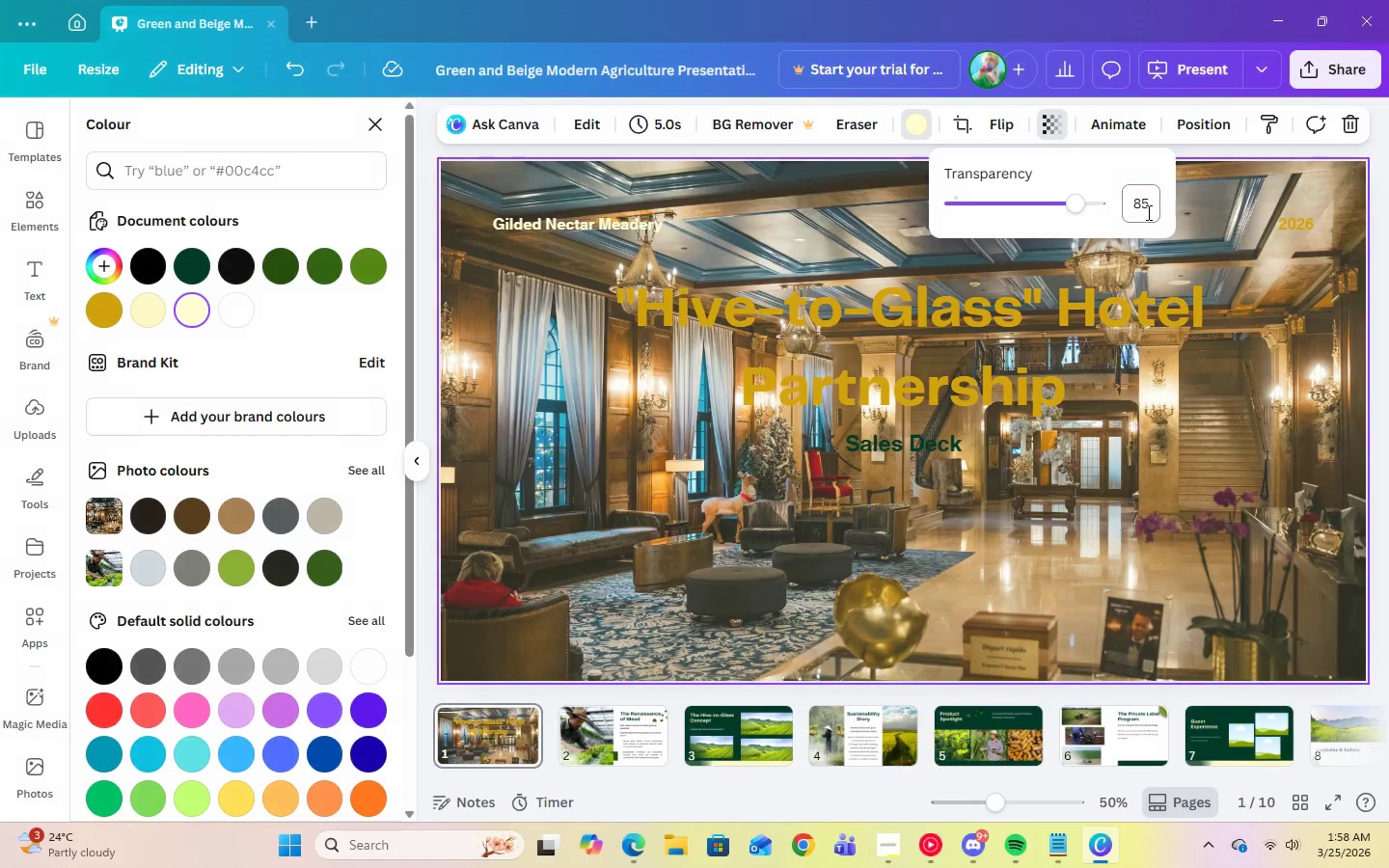 
key(Enter)
 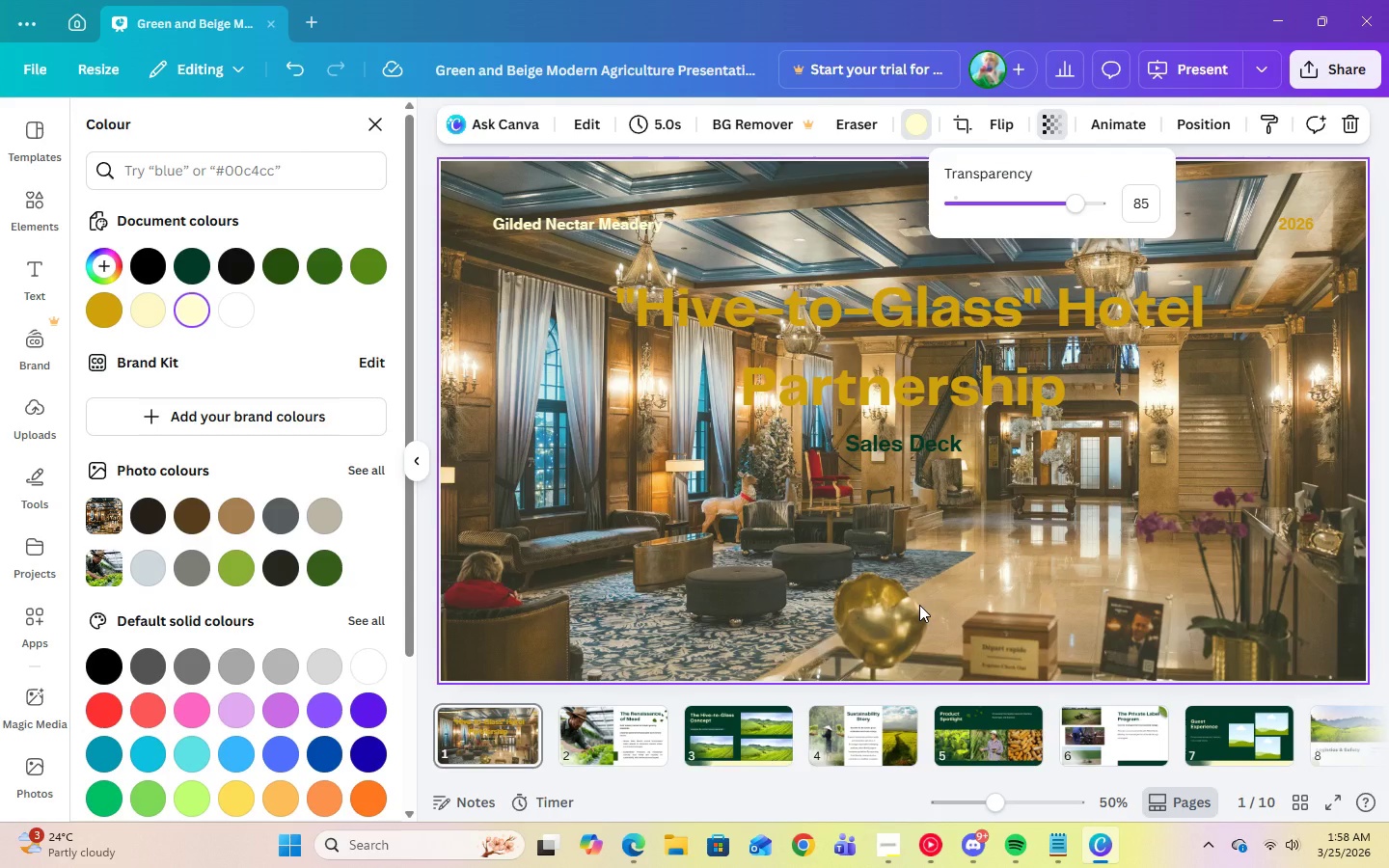 
left_click([919, 605])
 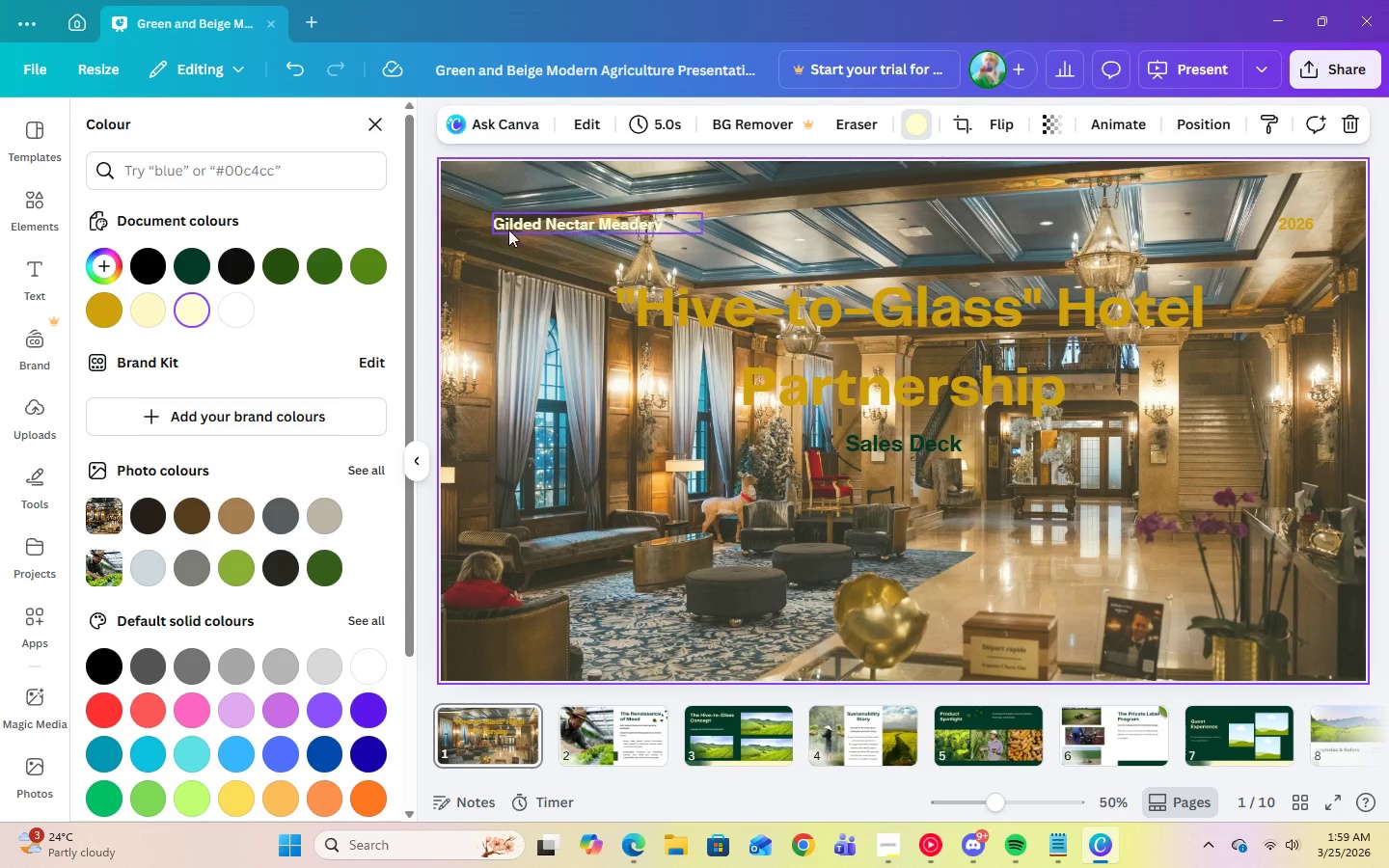 
left_click([745, 332])
 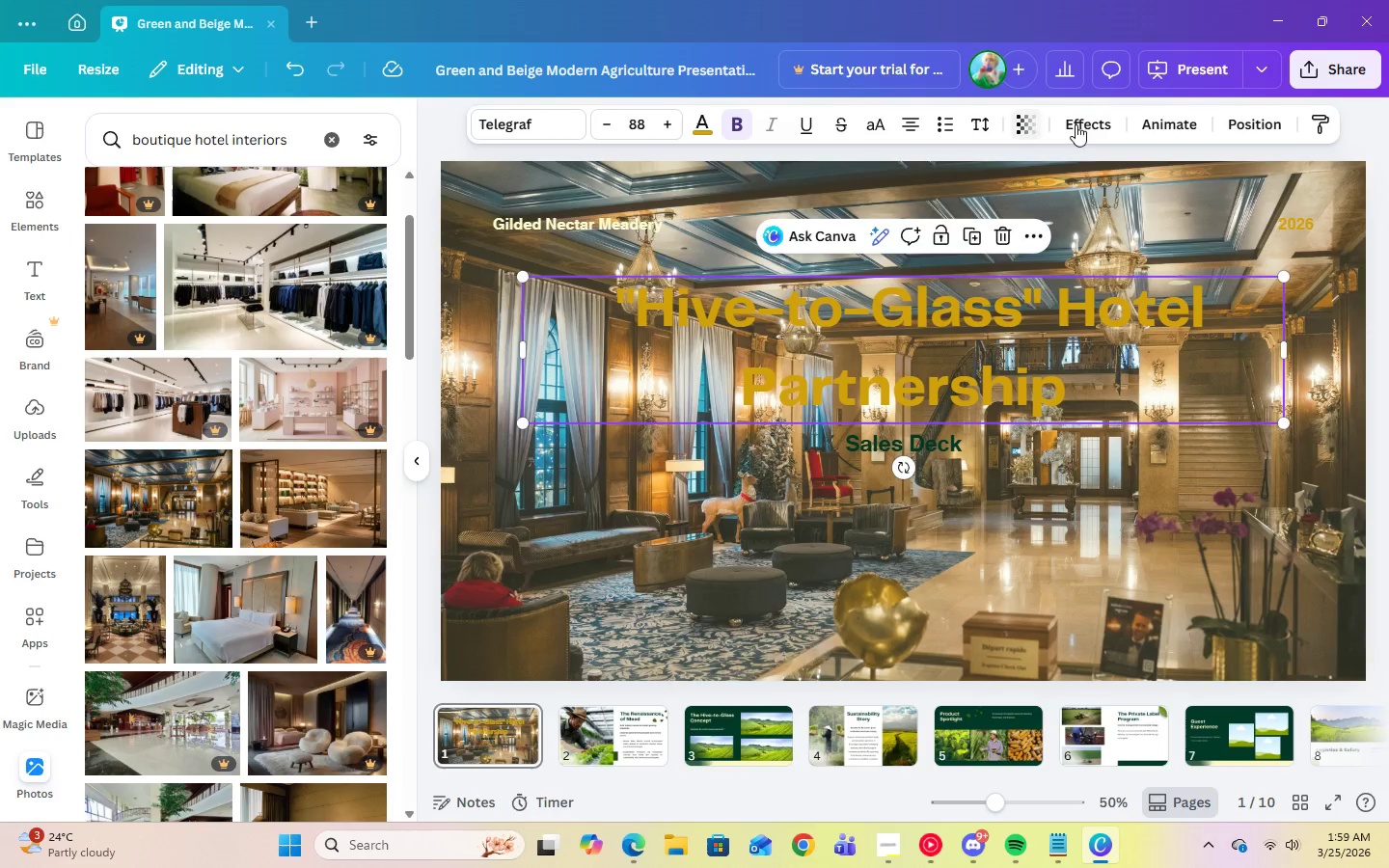 
left_click([1088, 126])
 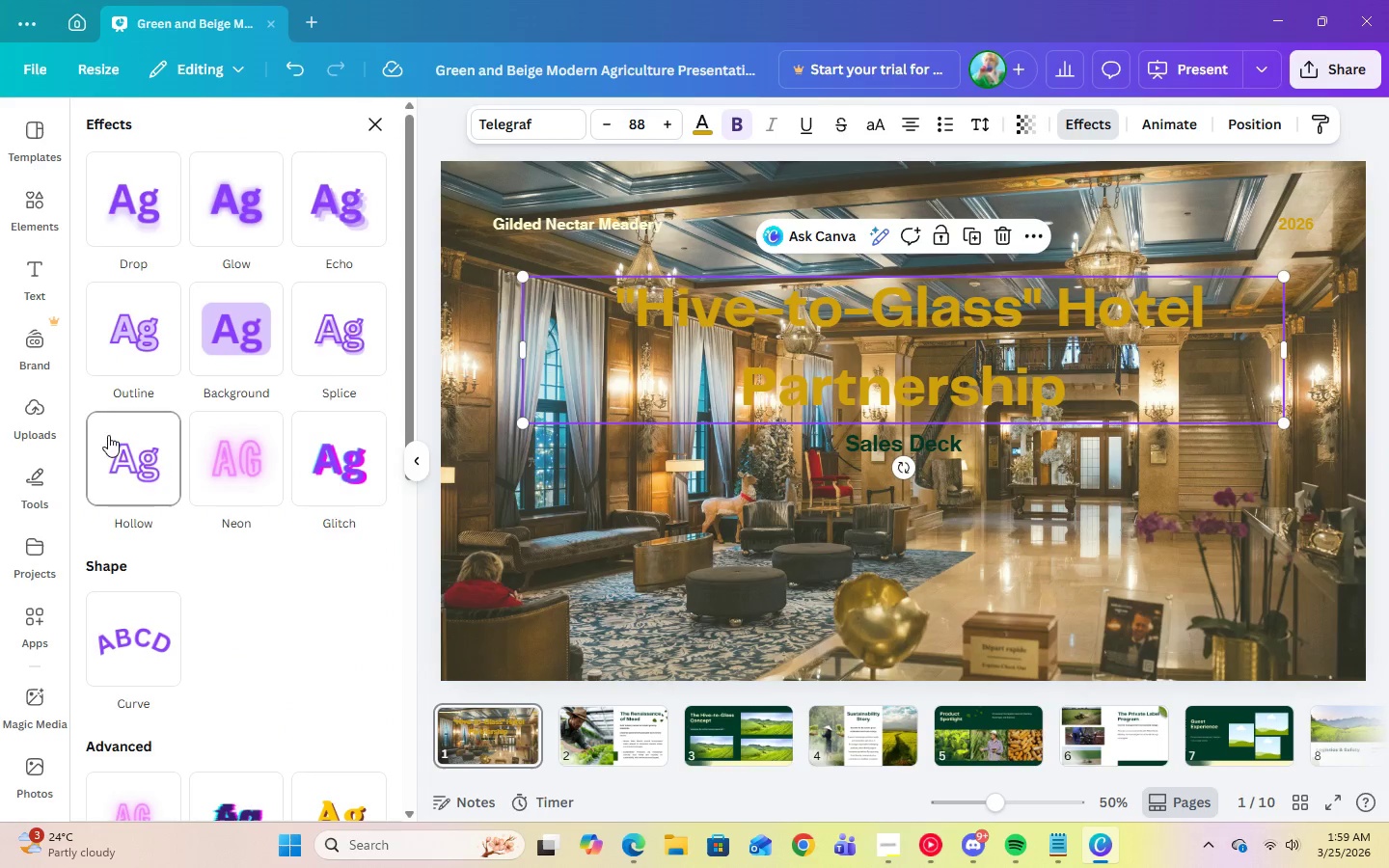 
left_click([208, 361])
 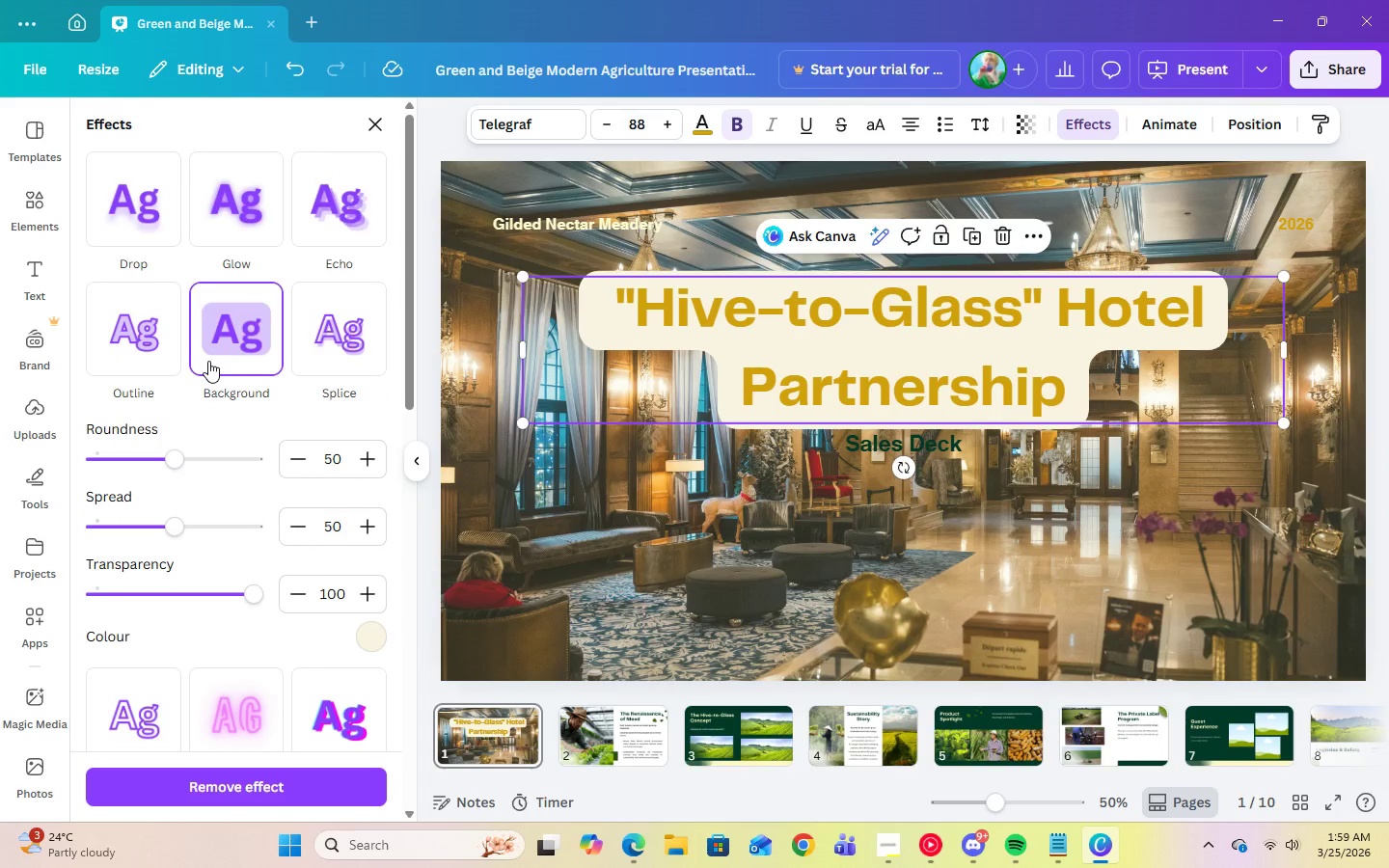 
wait(5.55)
 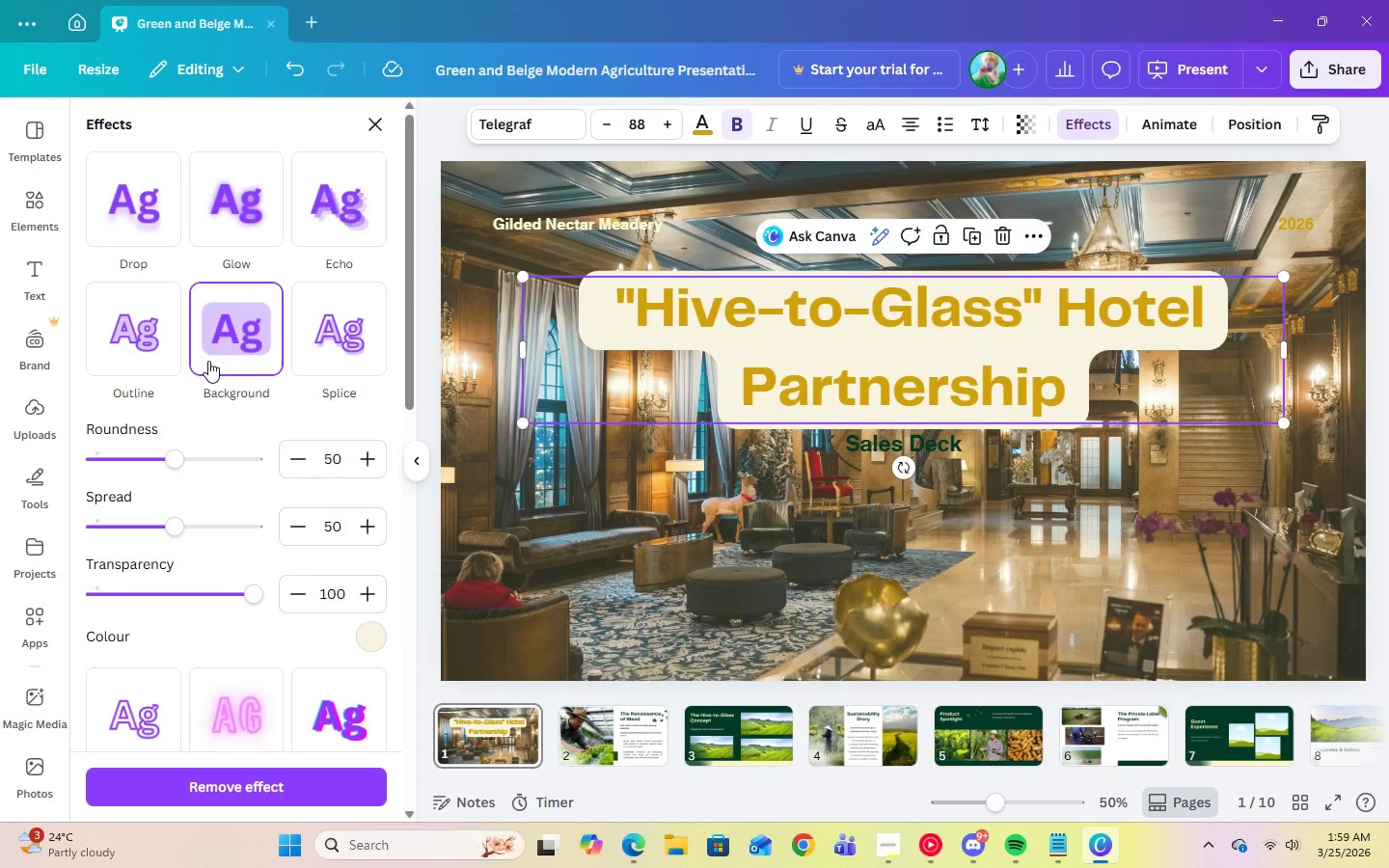 
scroll: coordinate [248, 575], scroll_direction: down, amount: 2.0
 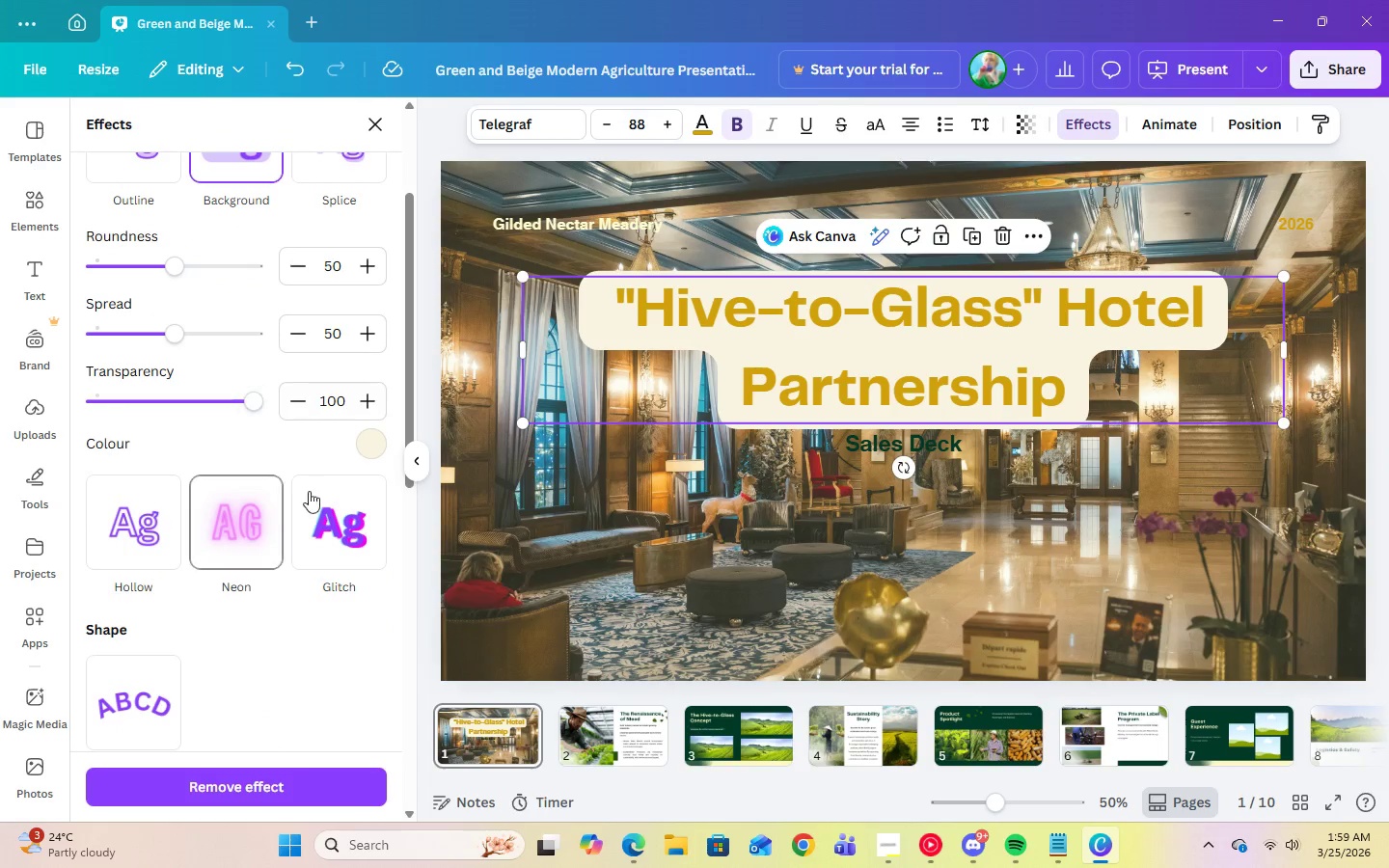 
mouse_move([342, 446])
 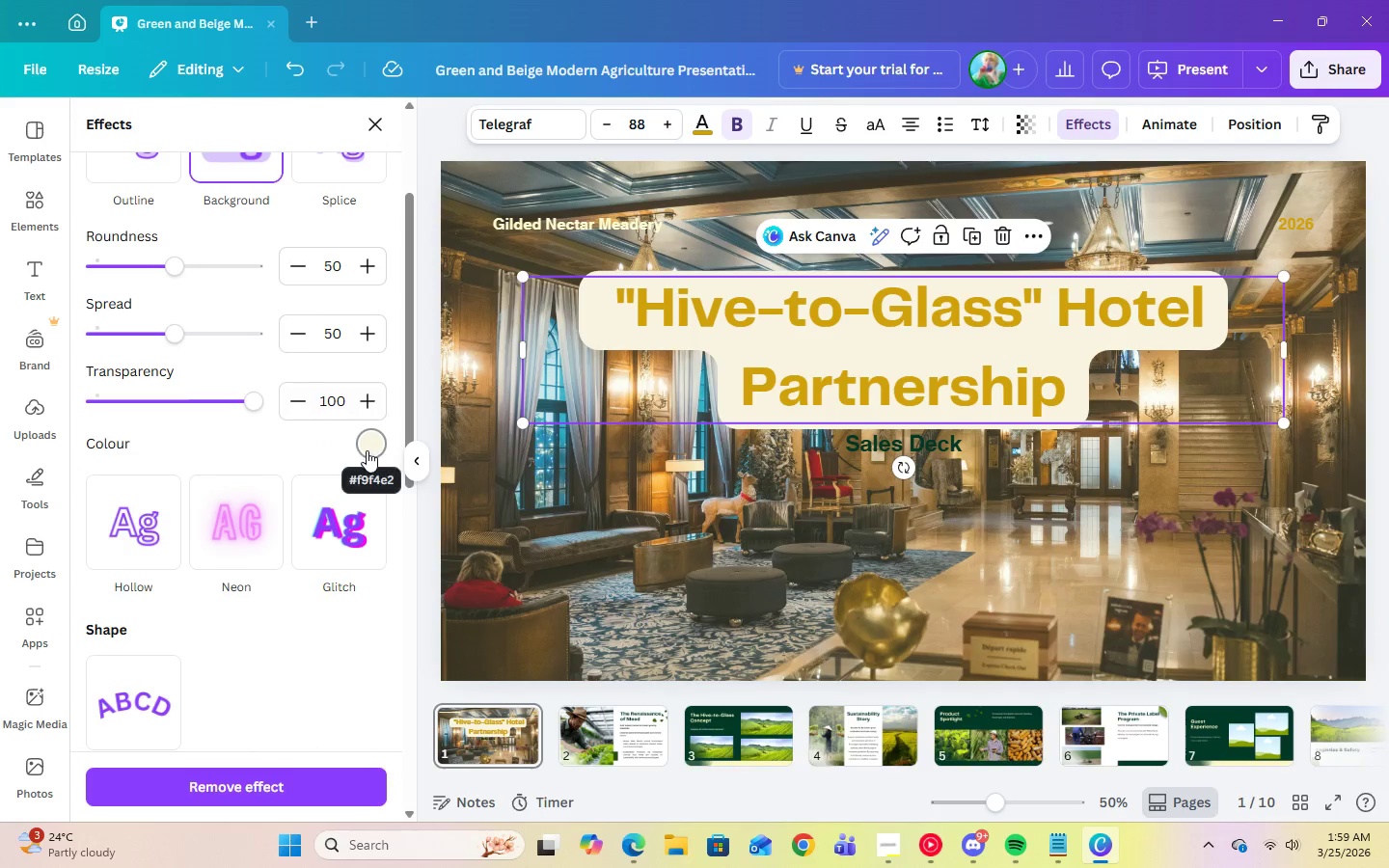 
left_click([367, 450])
 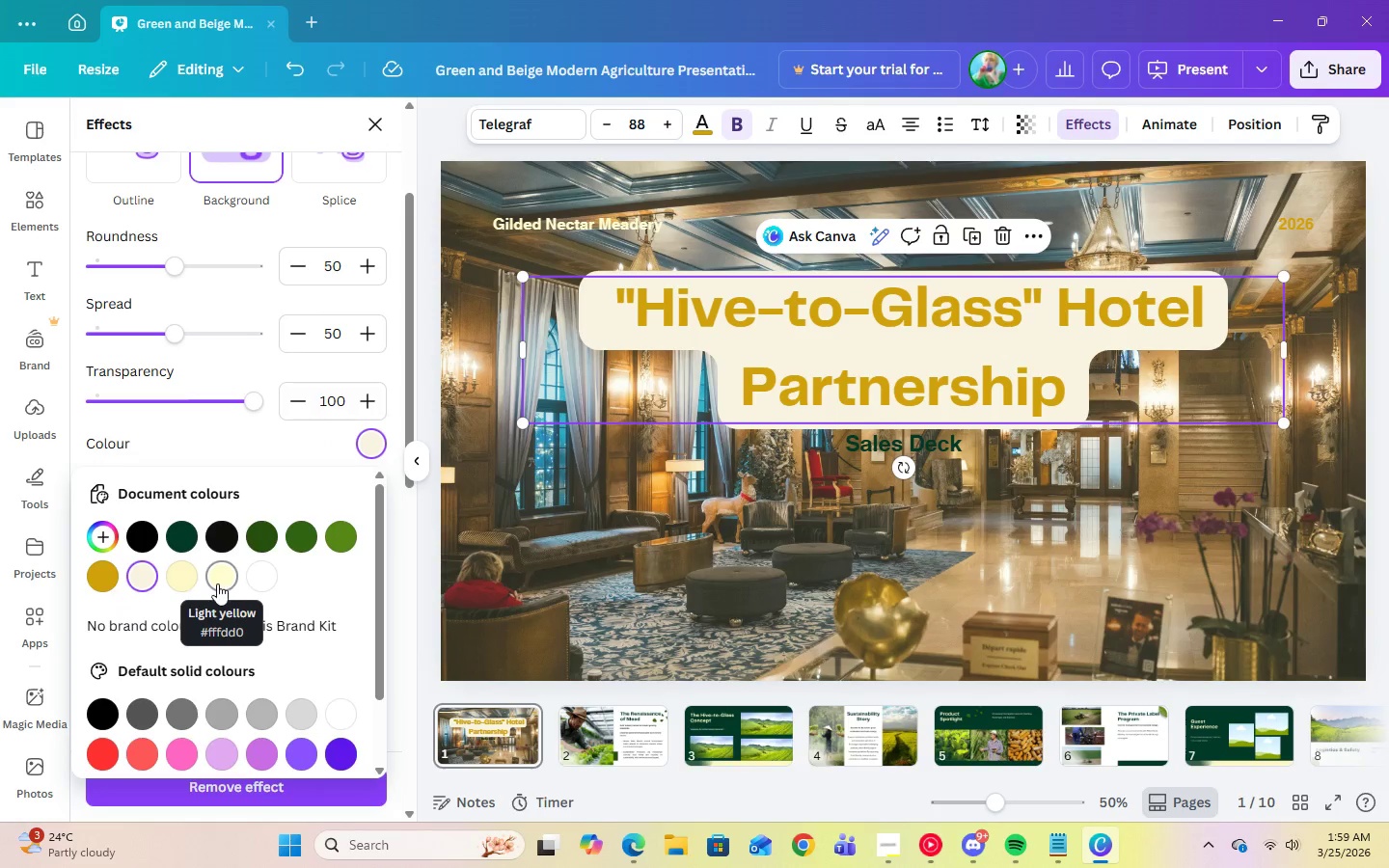 
wait(5.25)
 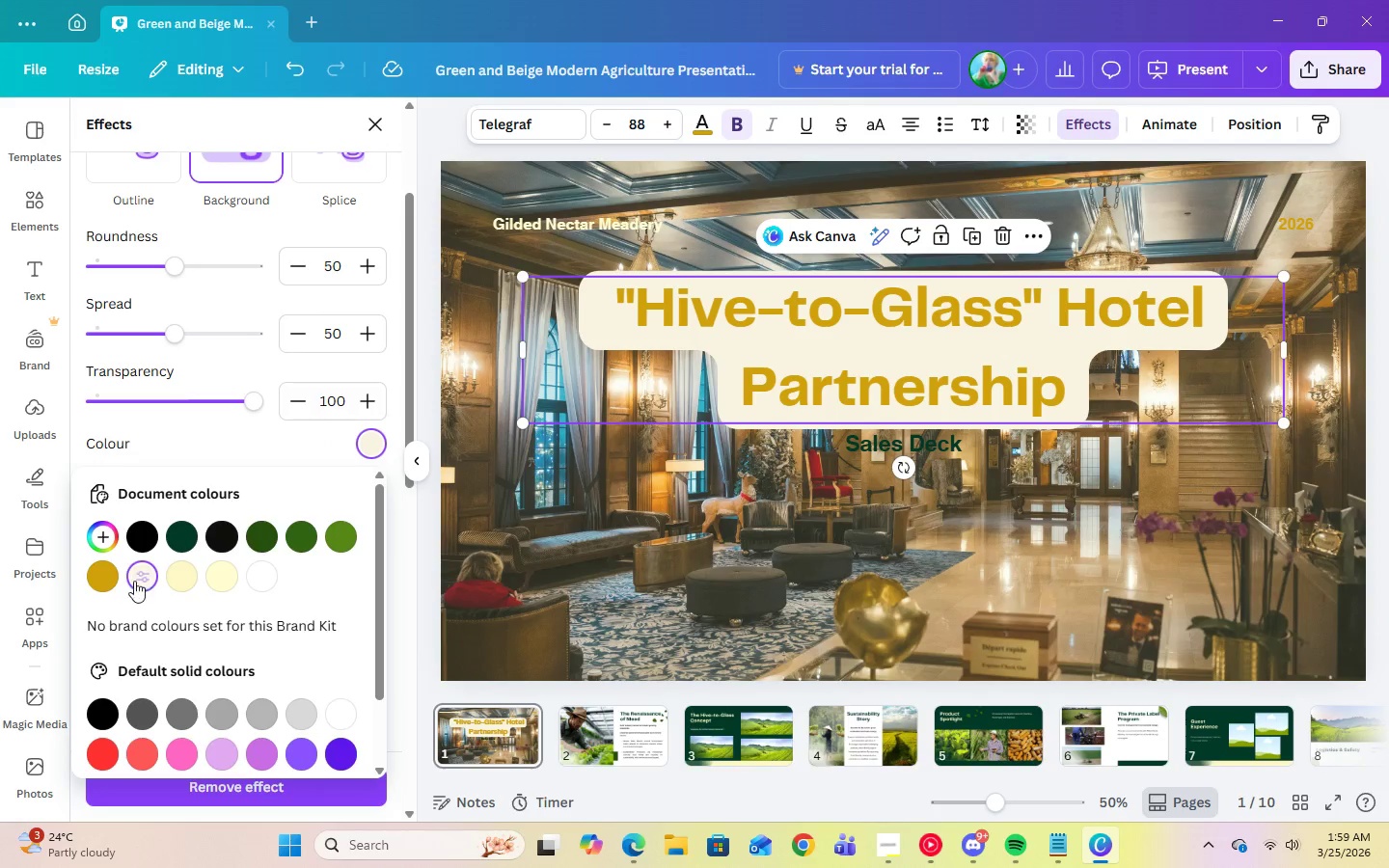 
left_click([218, 579])
 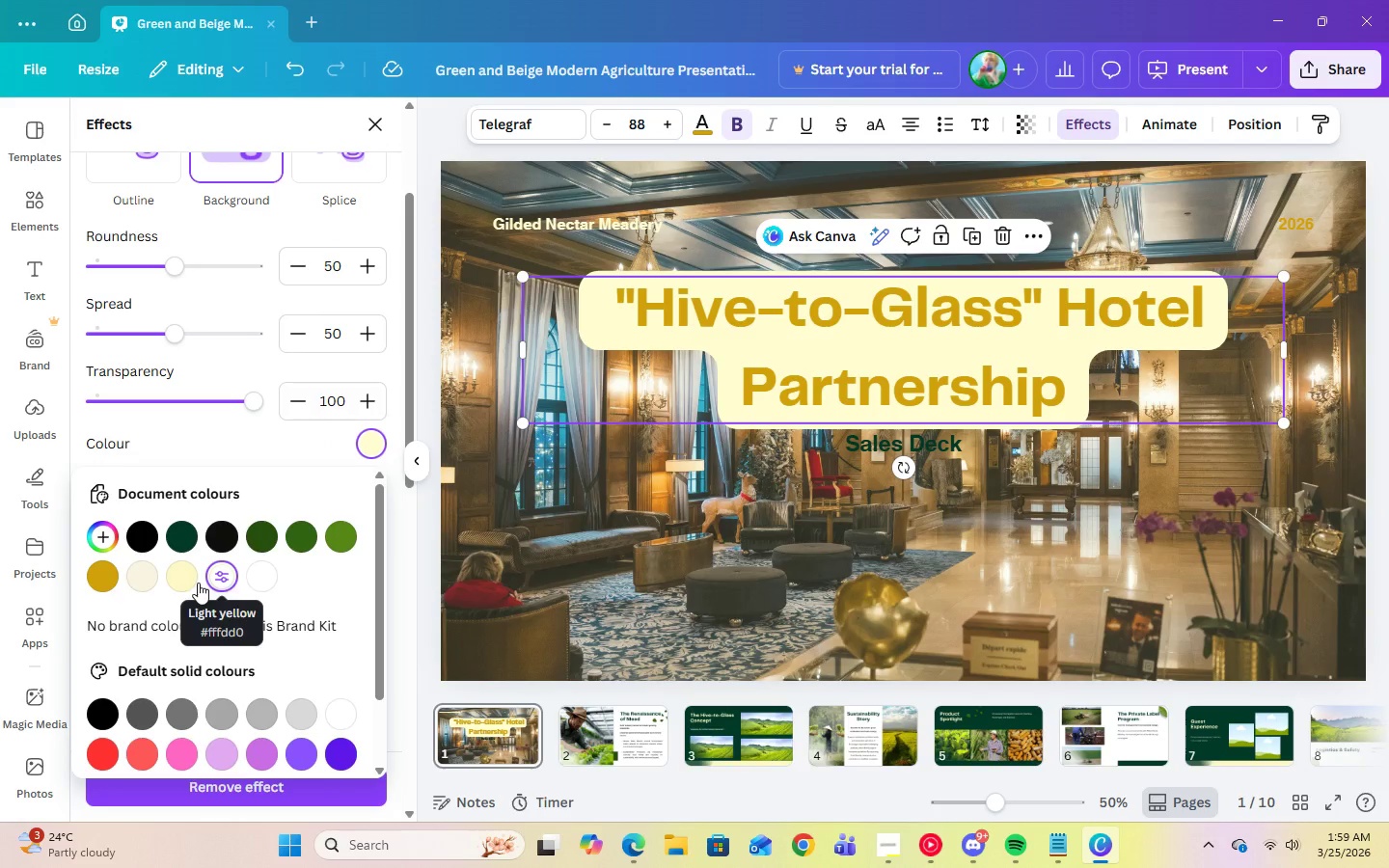 
mouse_move([129, 561])
 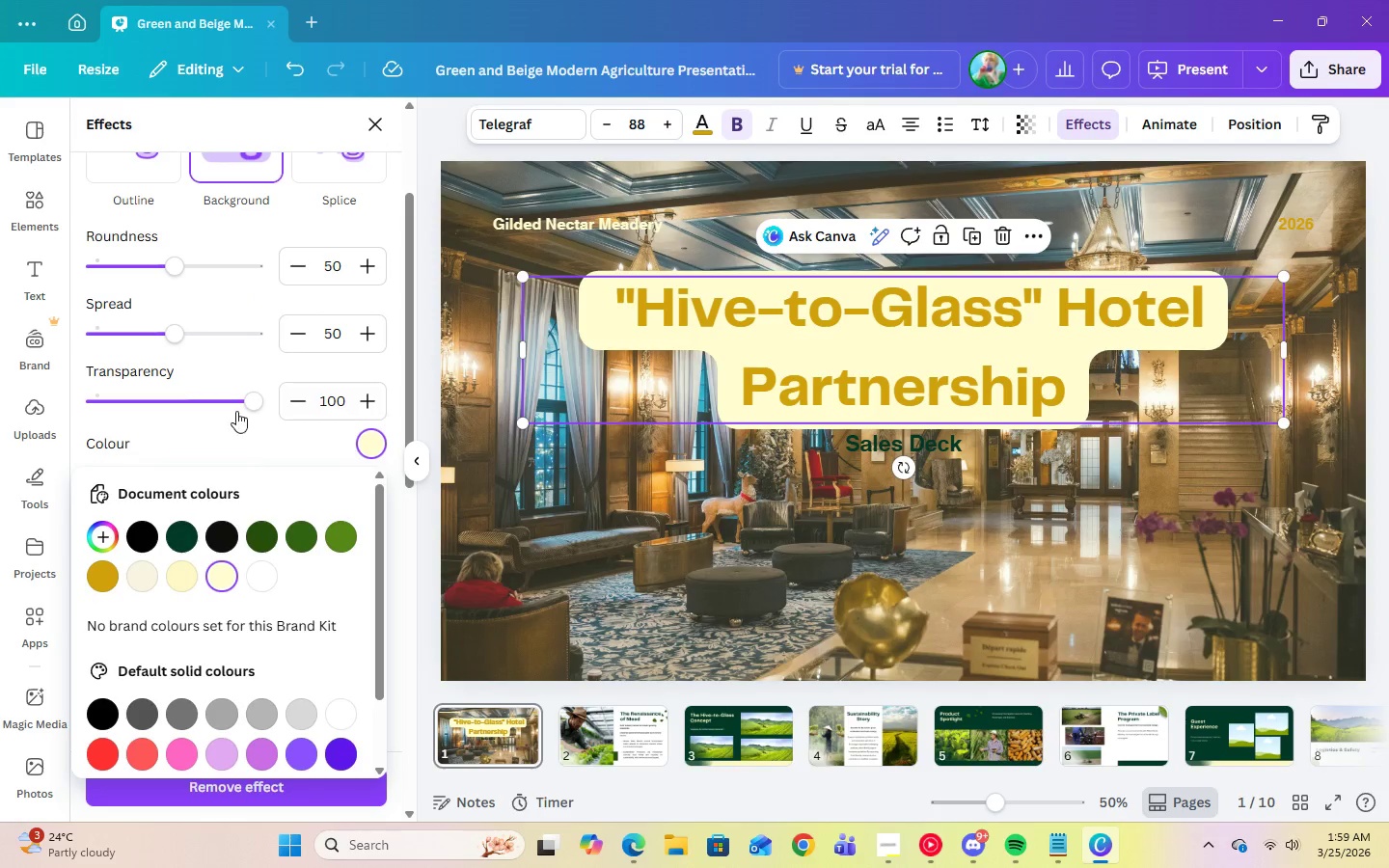 
left_click_drag(start_coordinate=[250, 414], to_coordinate=[175, 424])
 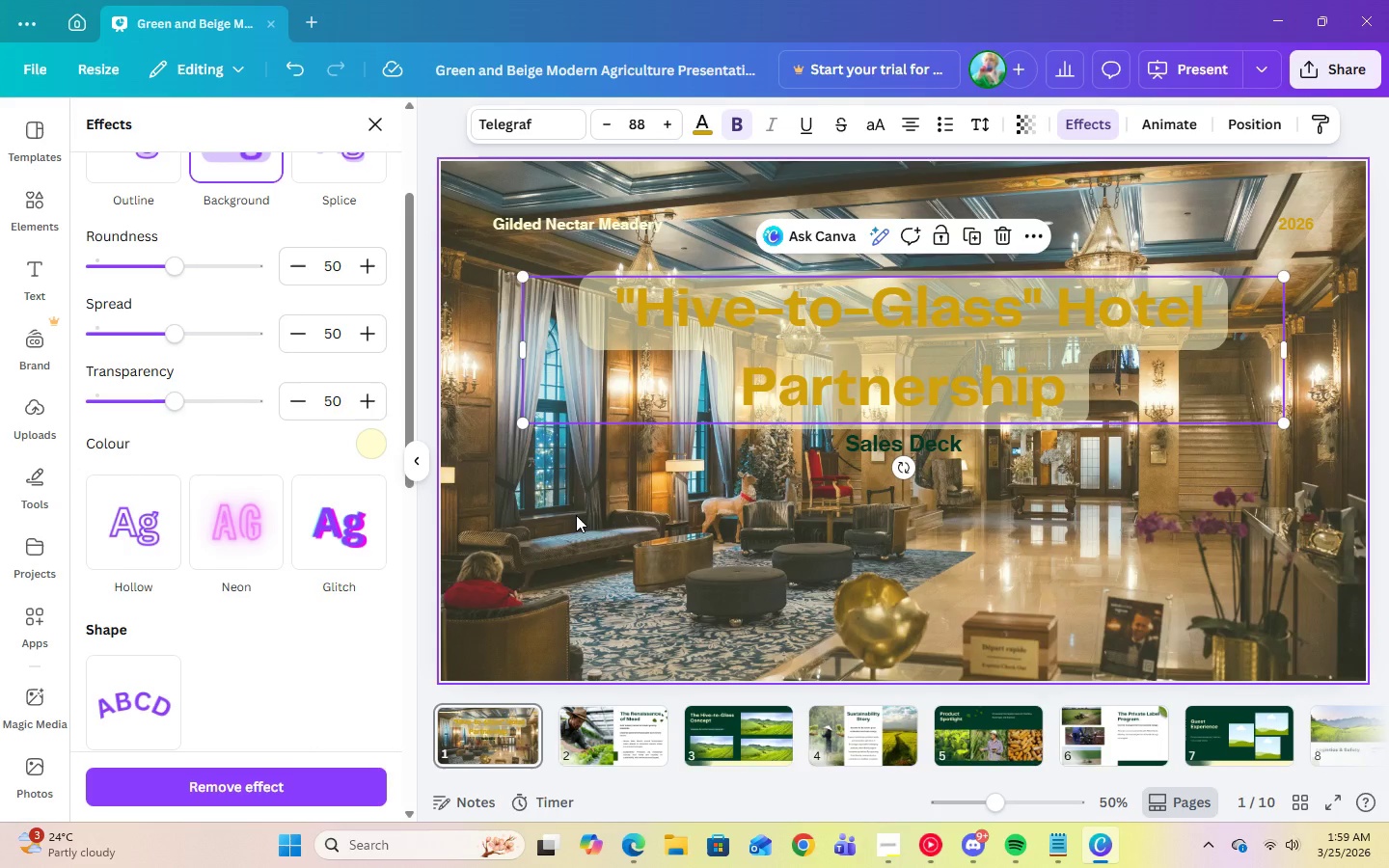 
wait(8.94)
 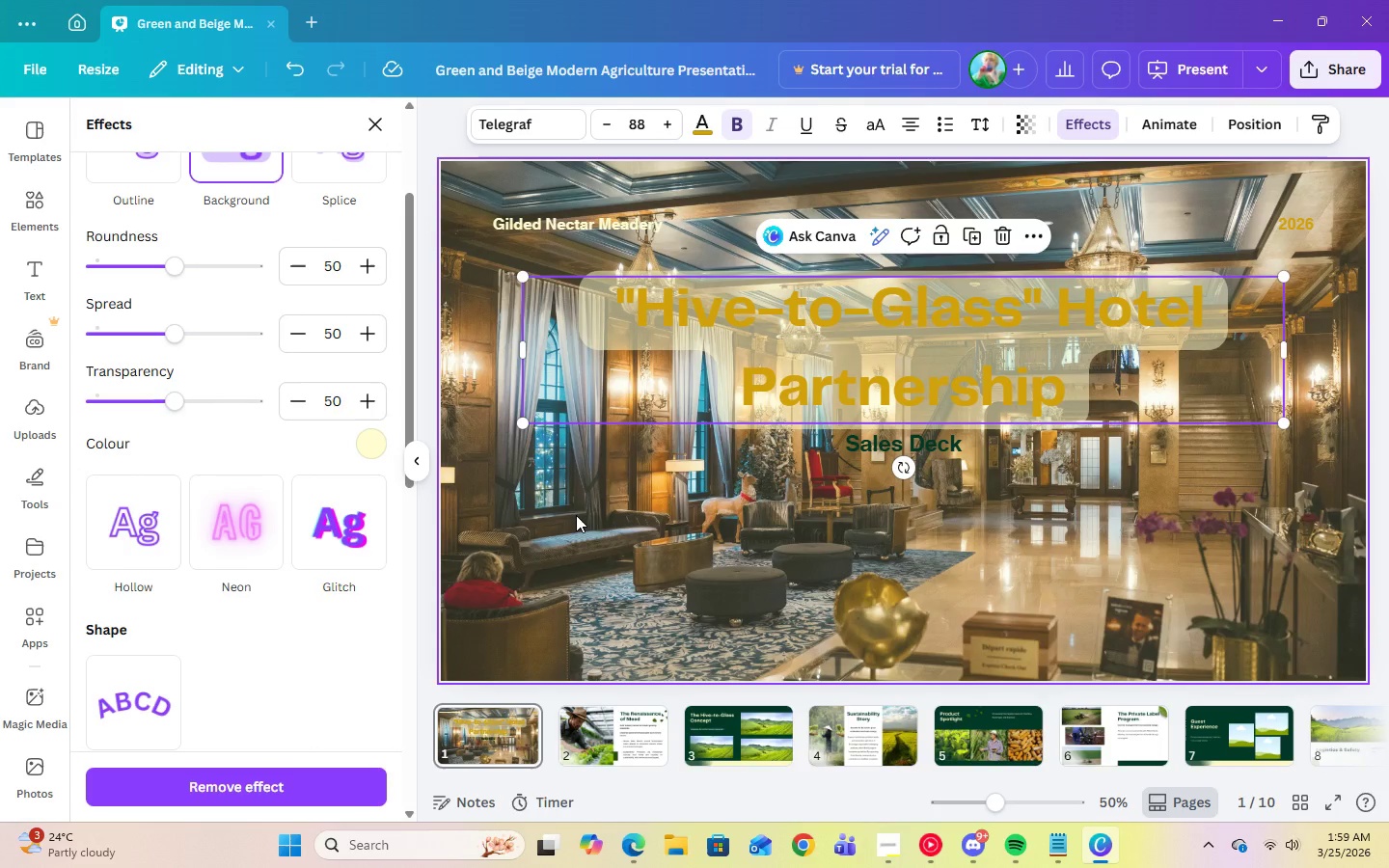 
left_click([838, 443])
 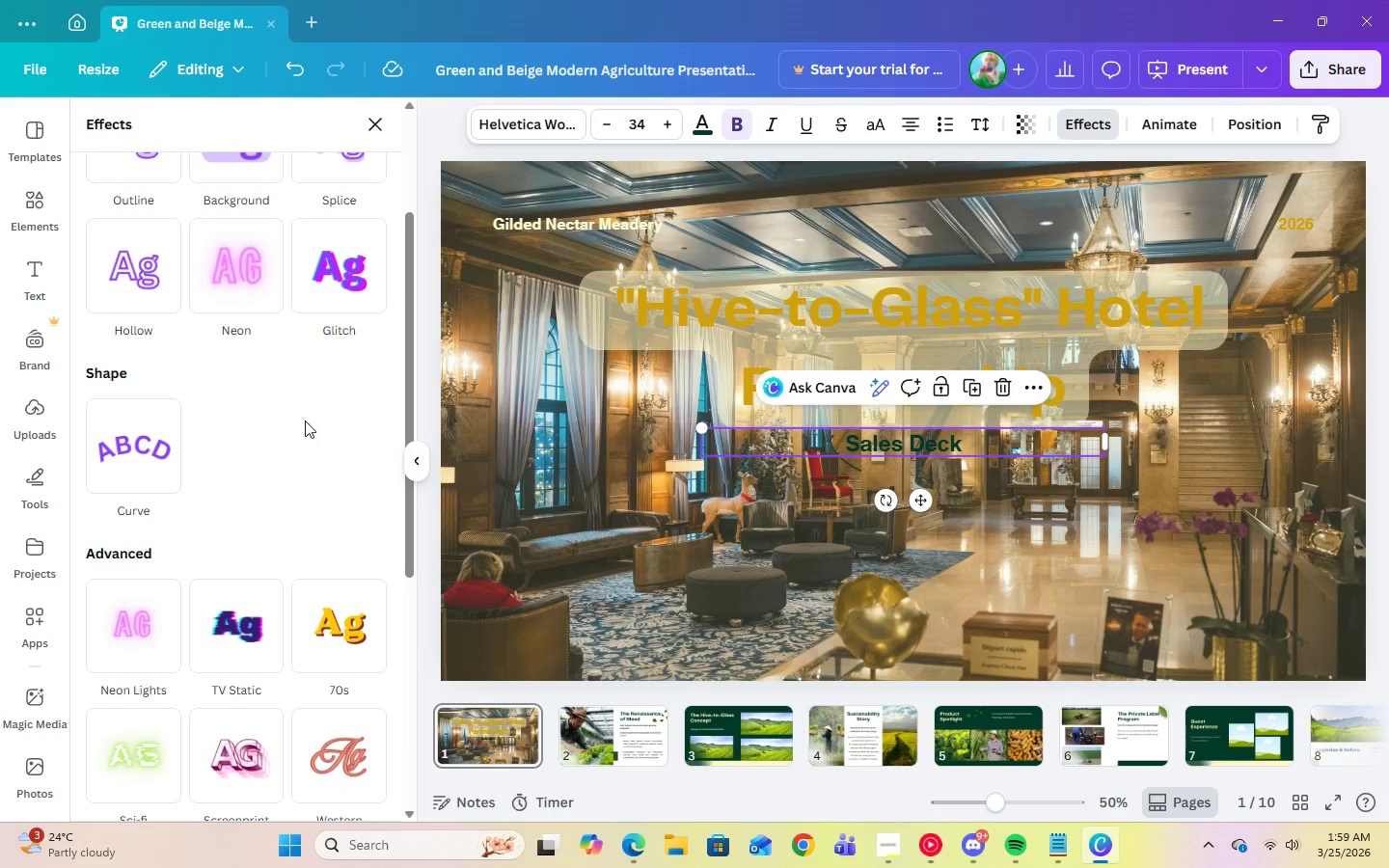 
scroll: coordinate [257, 458], scroll_direction: up, amount: 3.0
 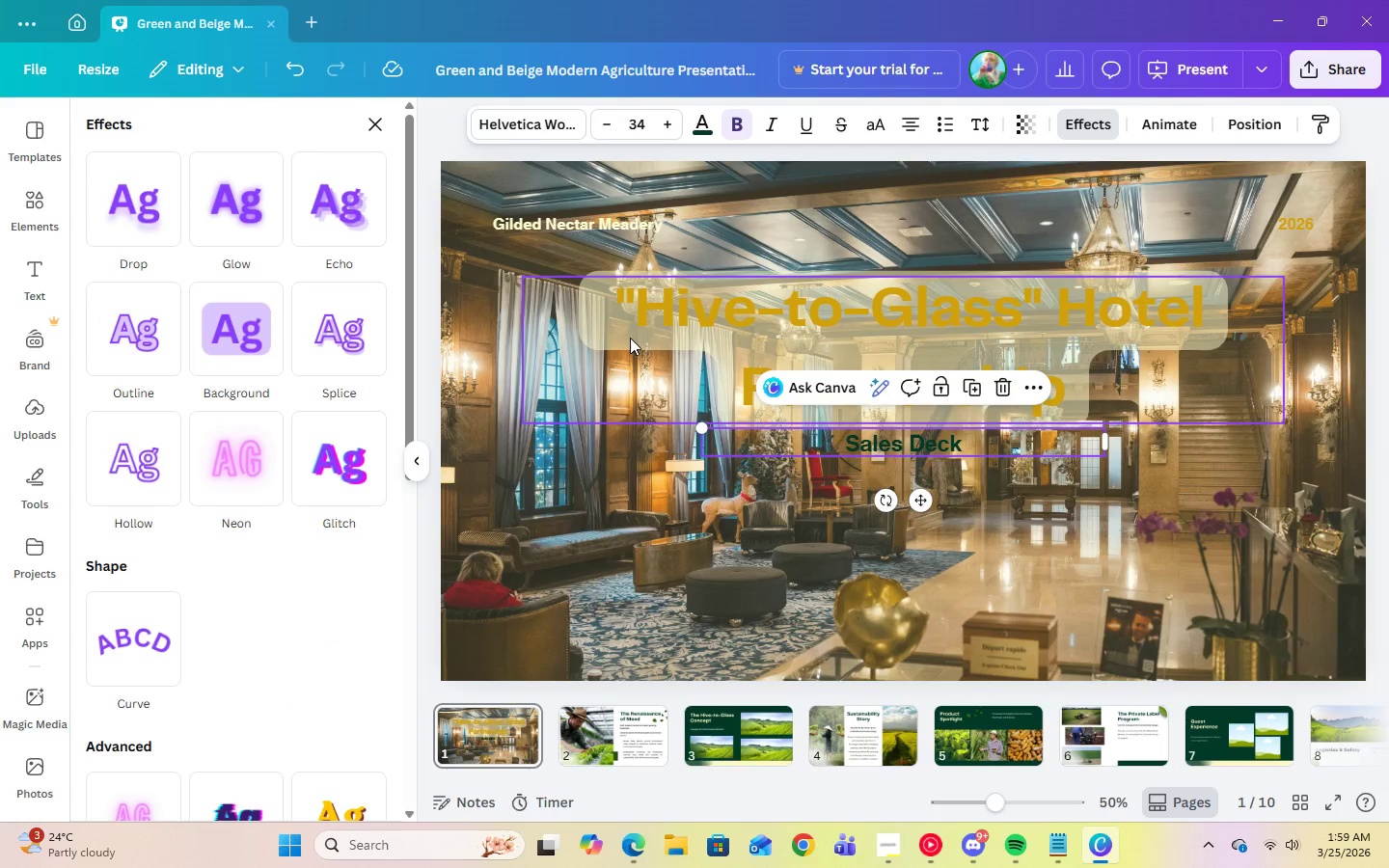 
left_click([658, 324])
 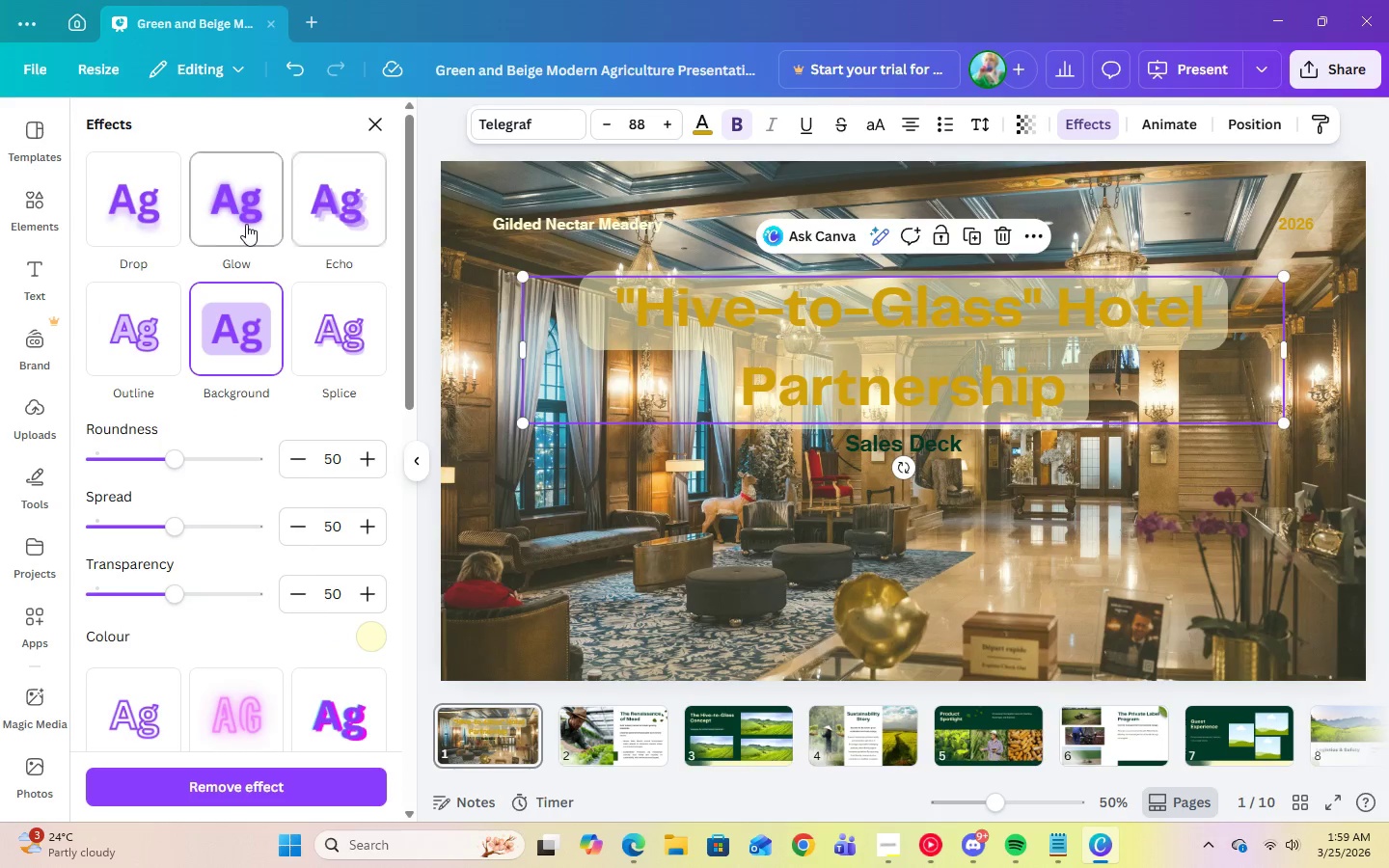 
left_click([243, 224])
 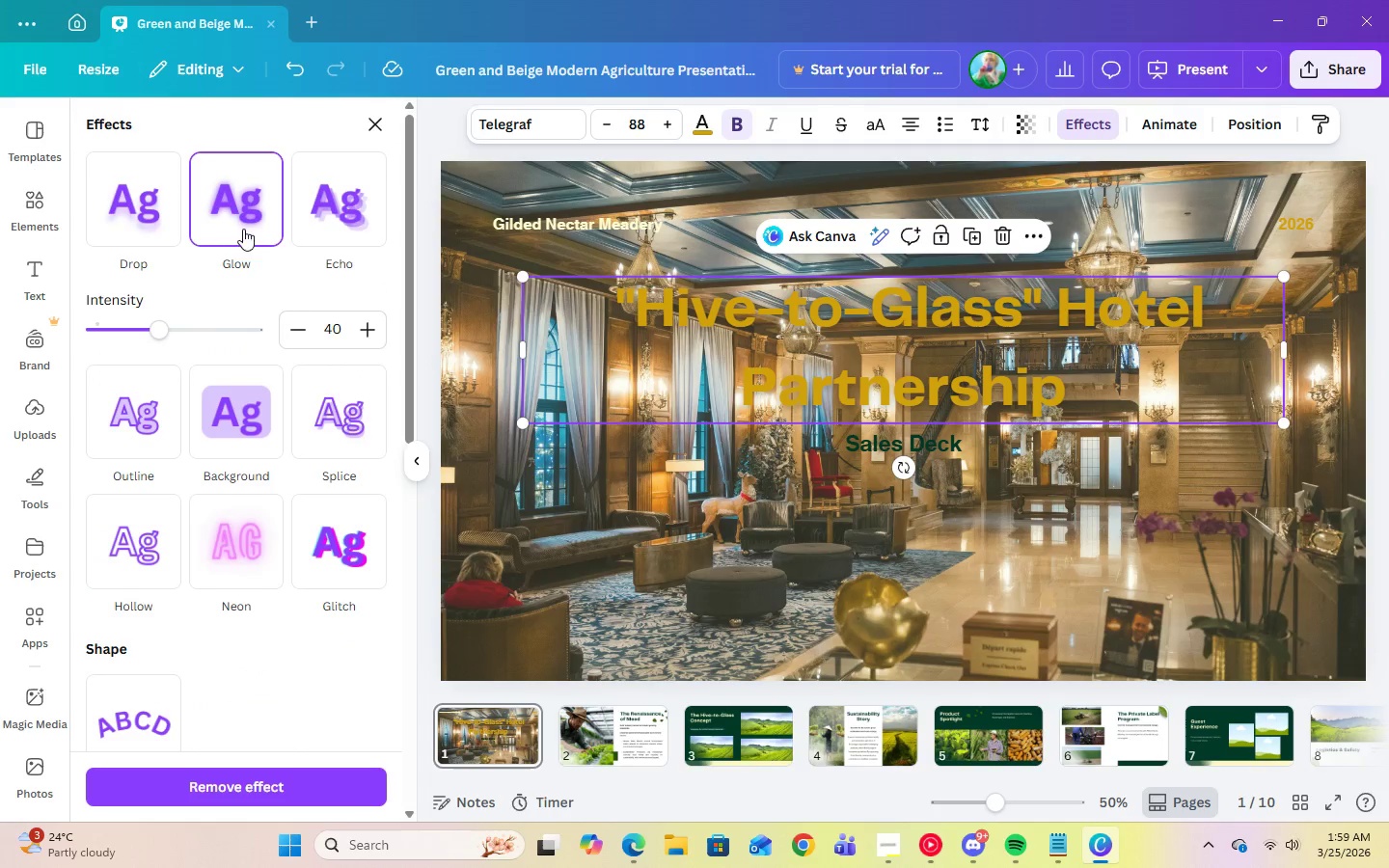 
left_click_drag(start_coordinate=[168, 328], to_coordinate=[314, 331])
 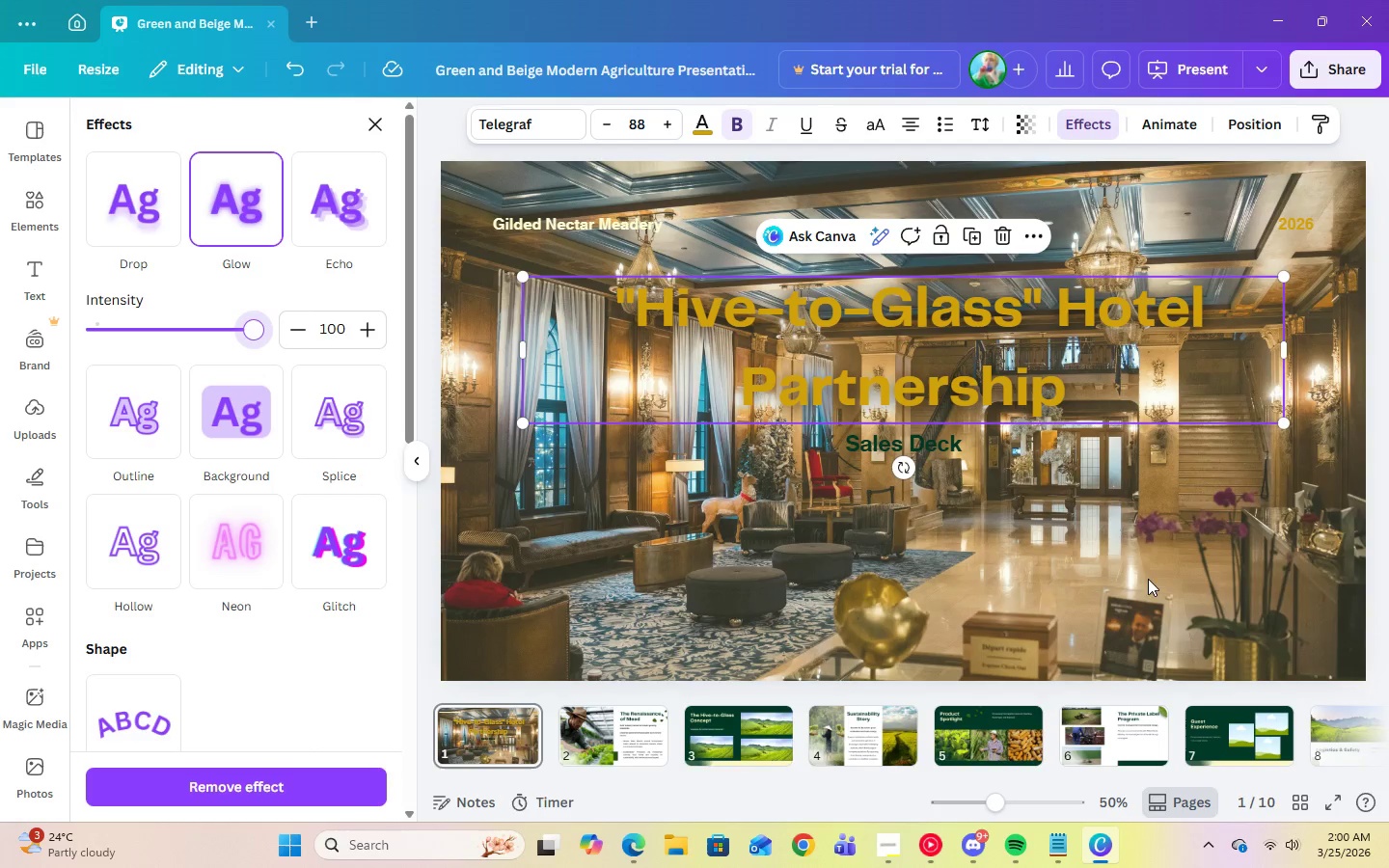 
wait(20.41)
 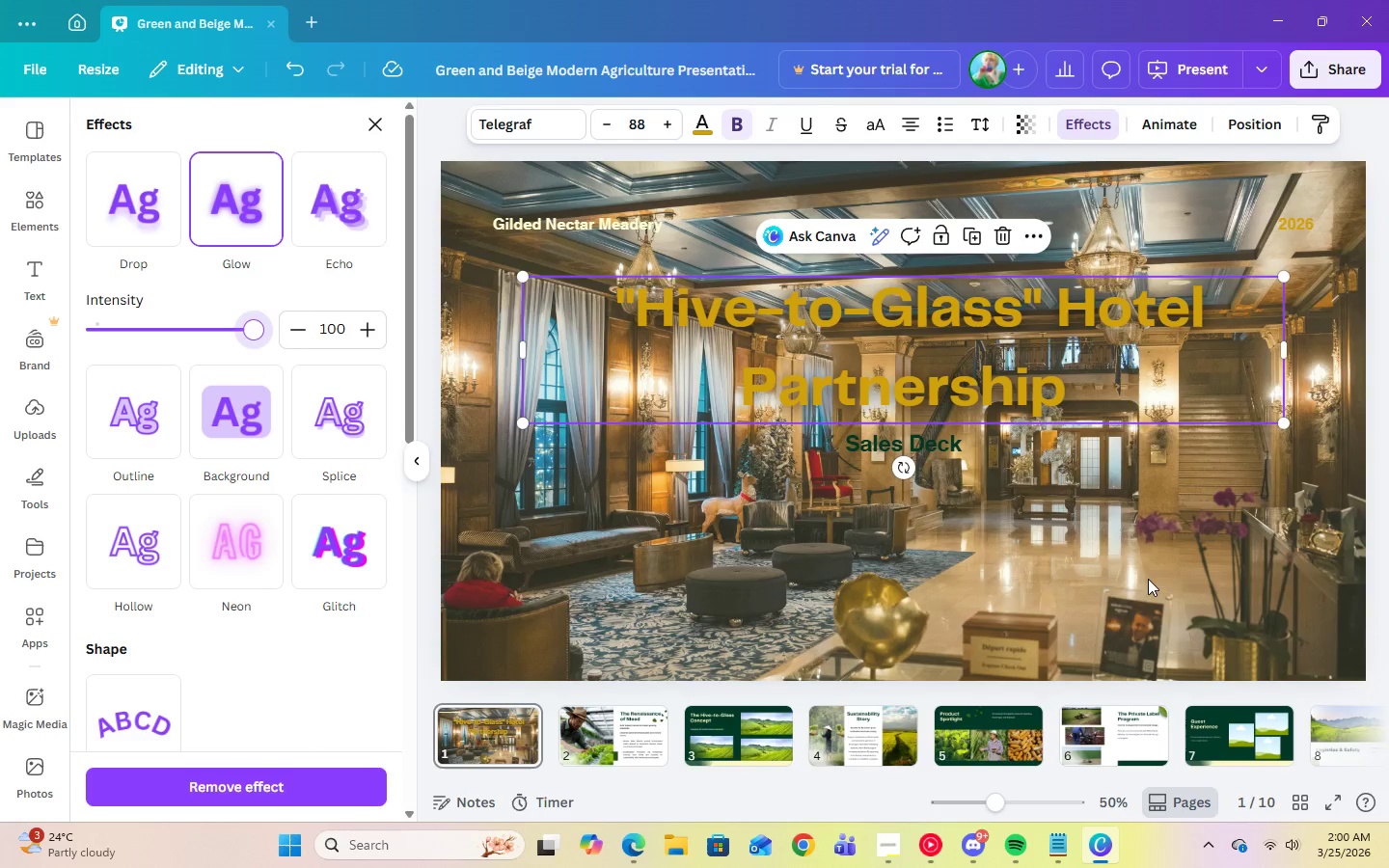 
left_click([212, 413])
 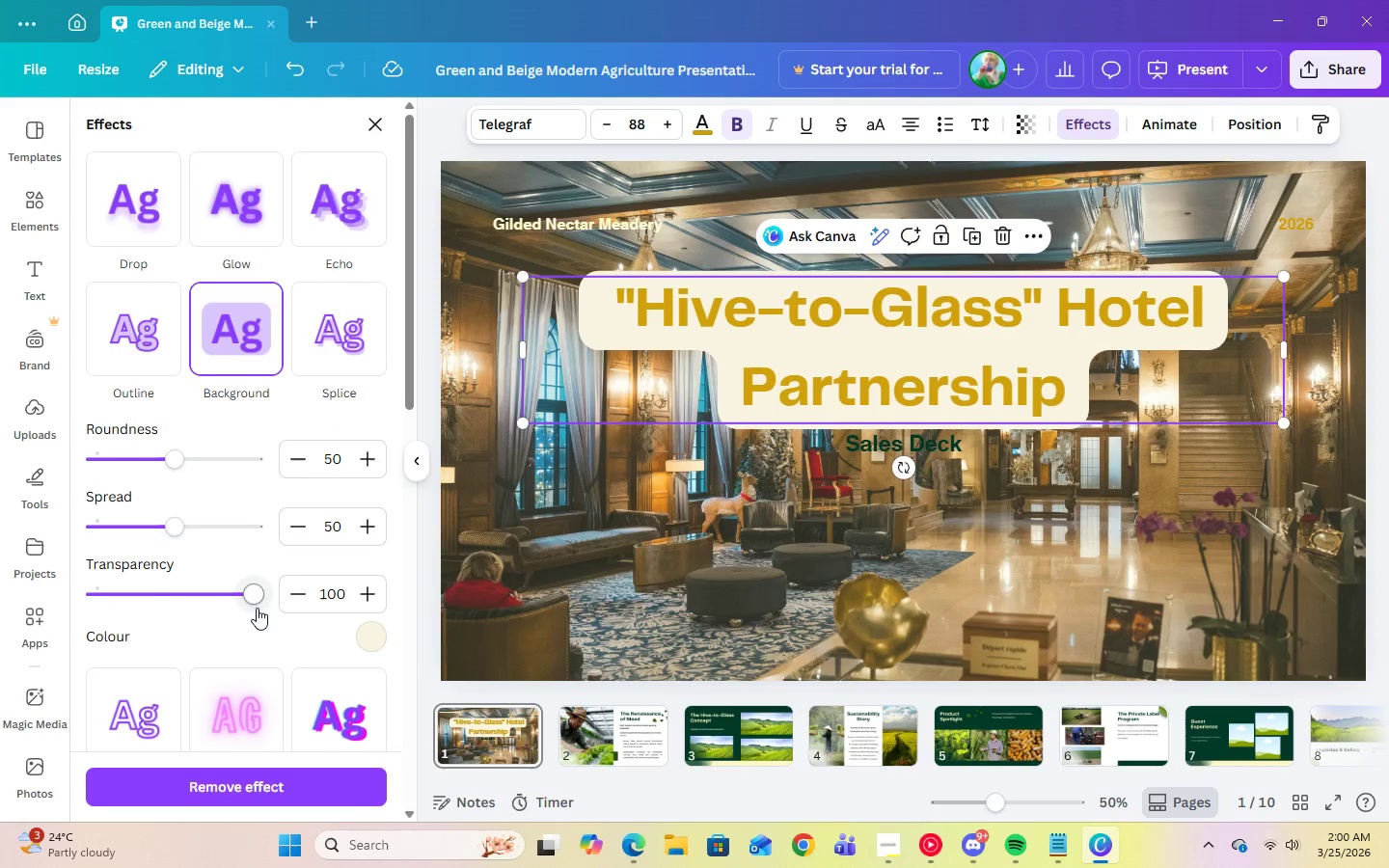 
left_click_drag(start_coordinate=[256, 600], to_coordinate=[175, 624])
 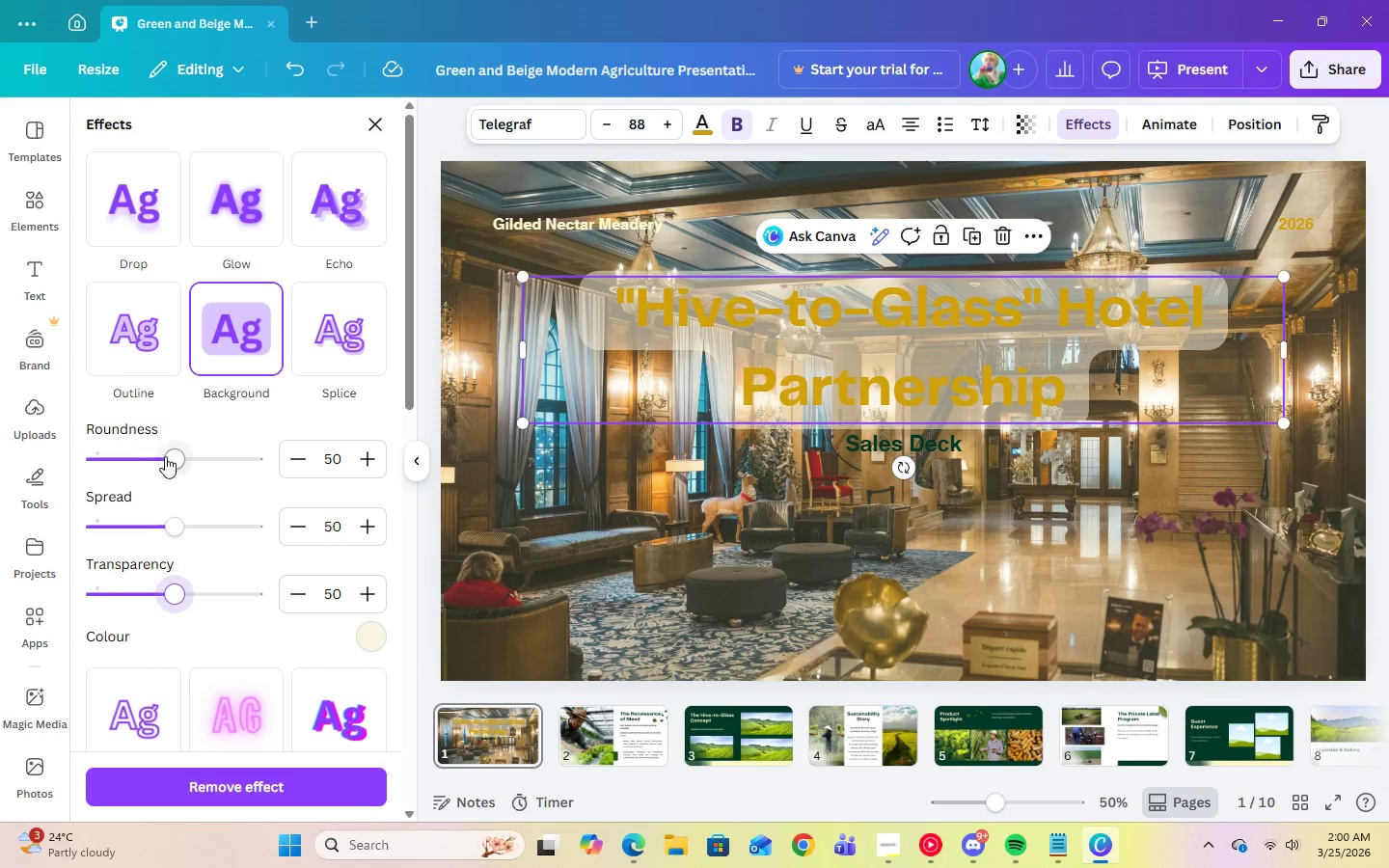 
left_click_drag(start_coordinate=[168, 460], to_coordinate=[305, 480])
 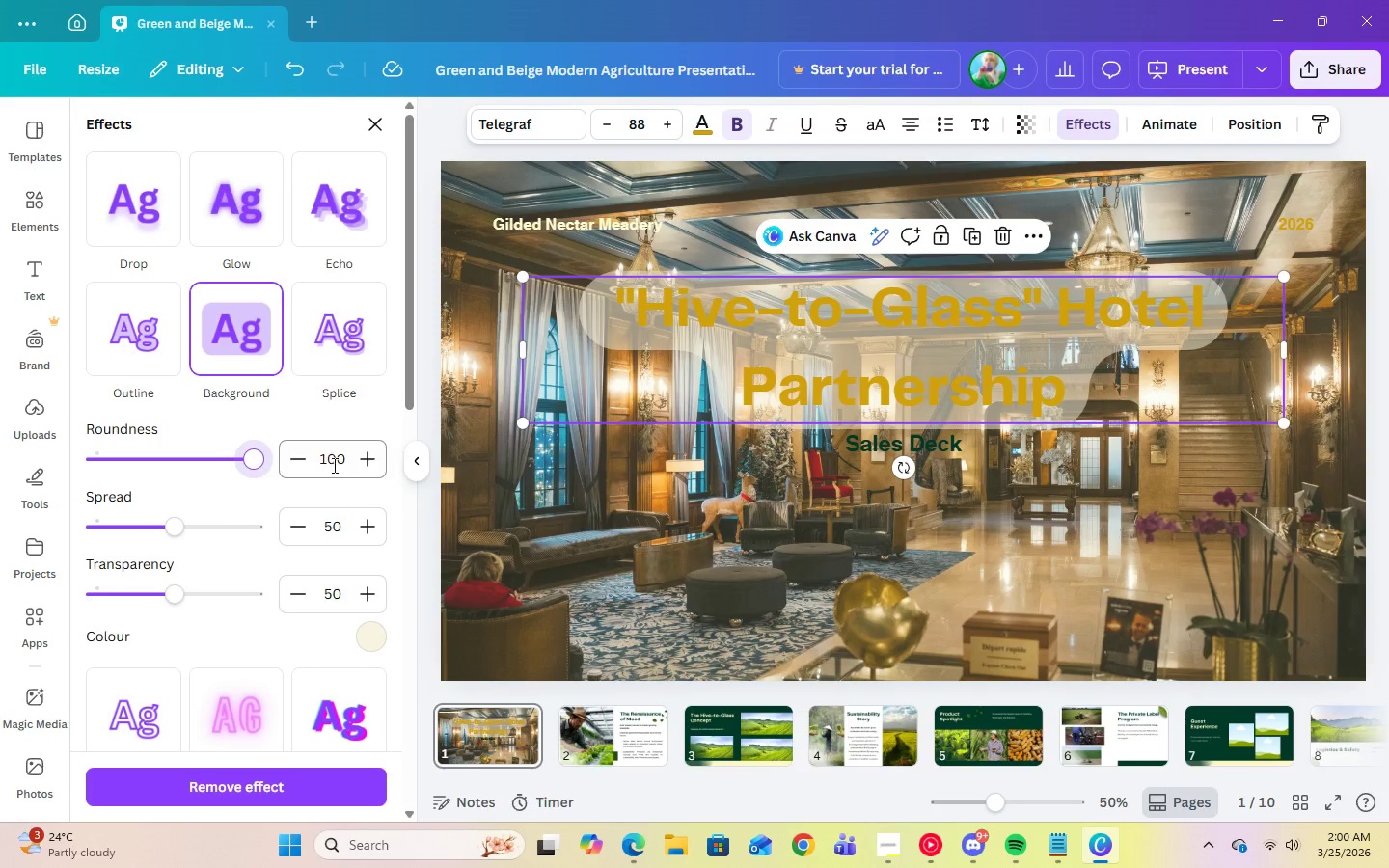 
left_click([333, 465])
 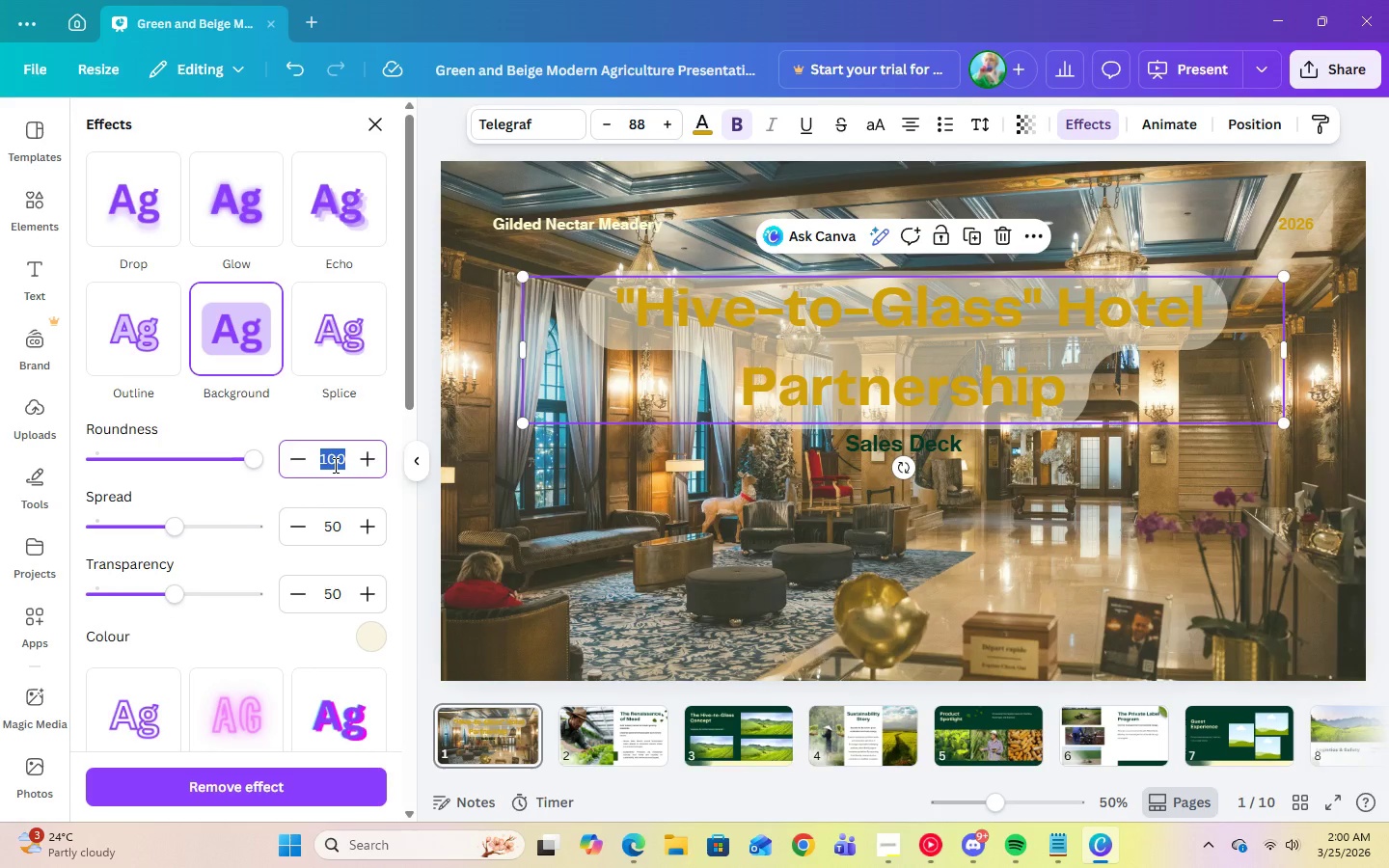 
key(Numpad5)
 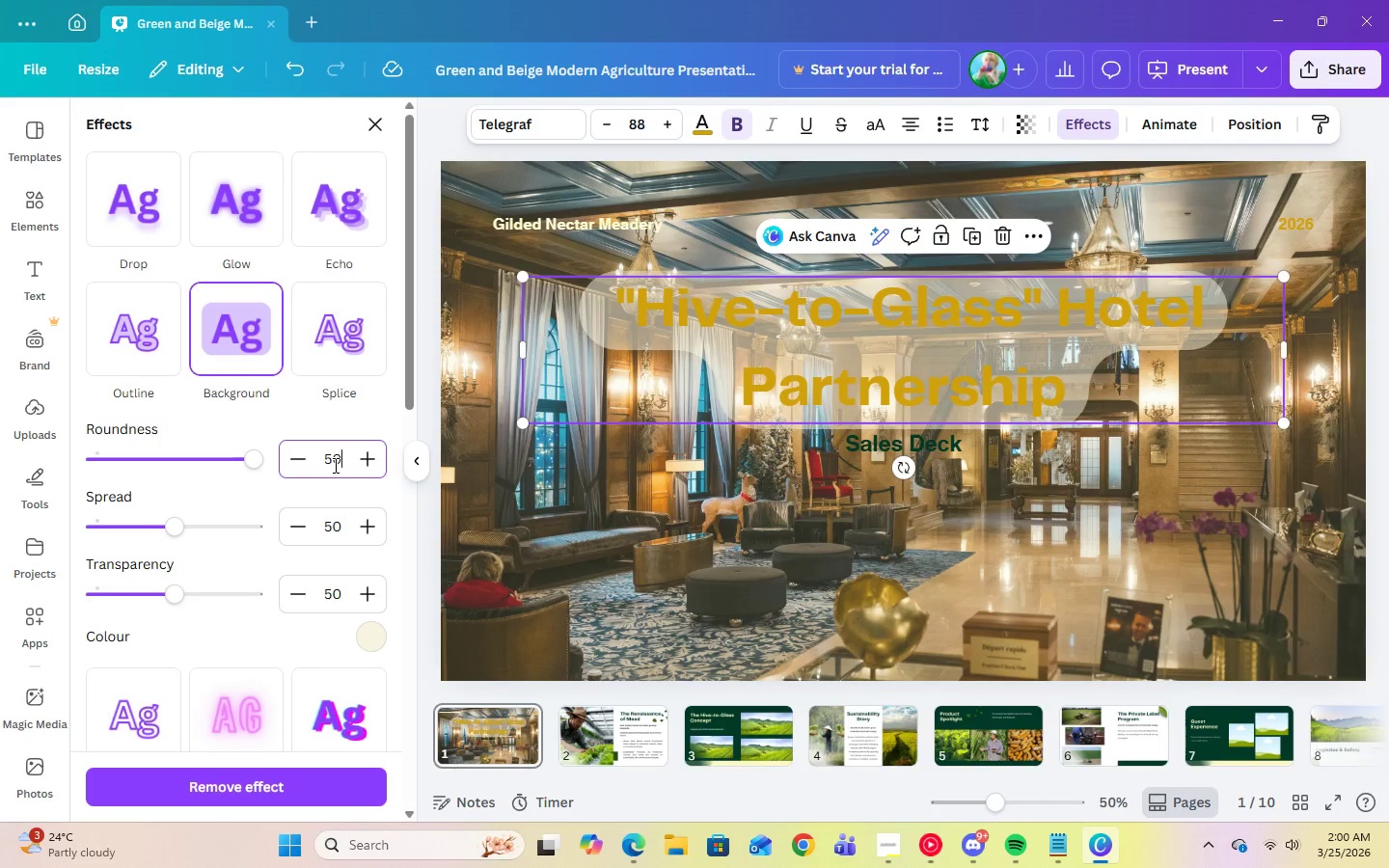 
key(Numpad0)
 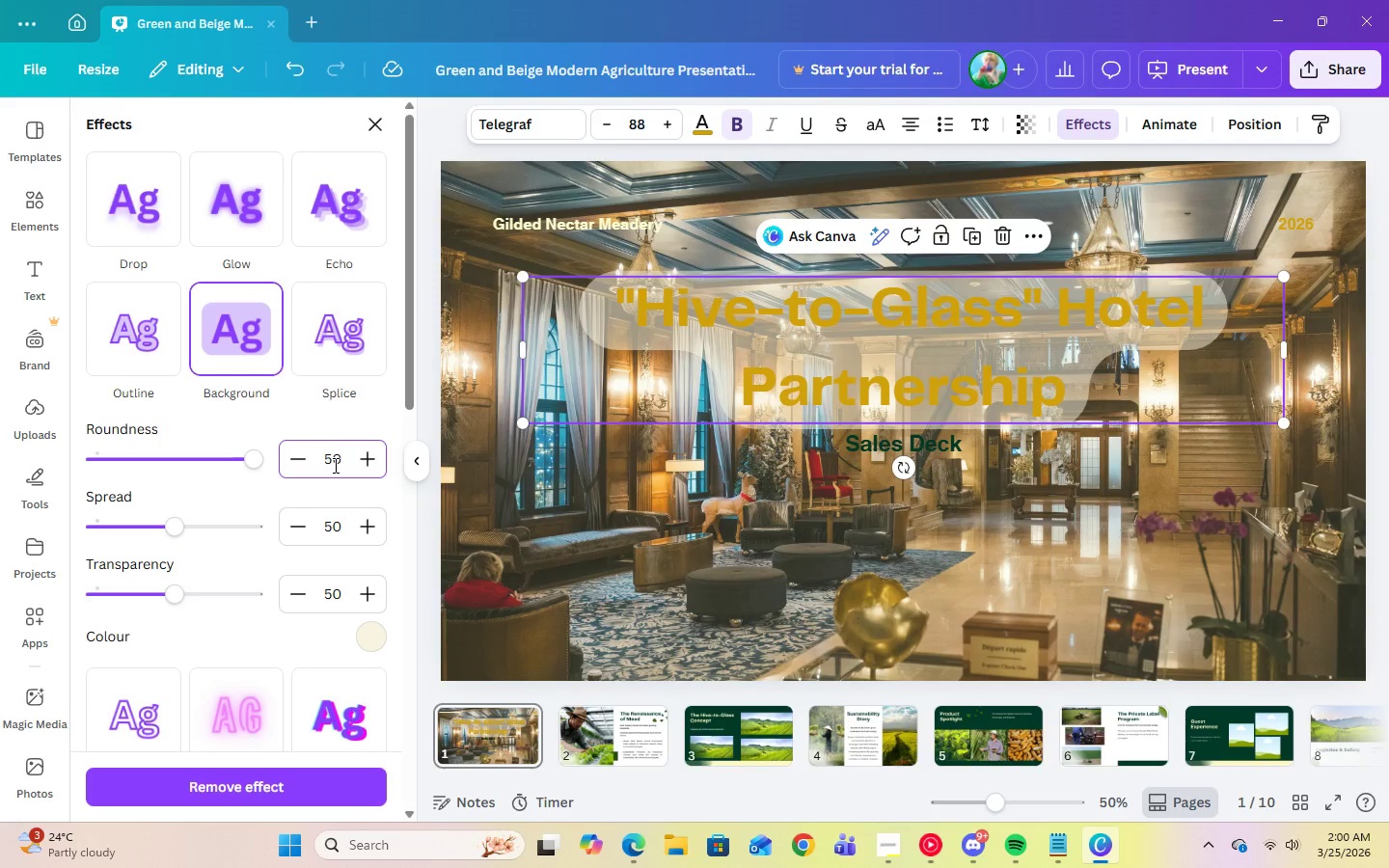 
key(Enter)
 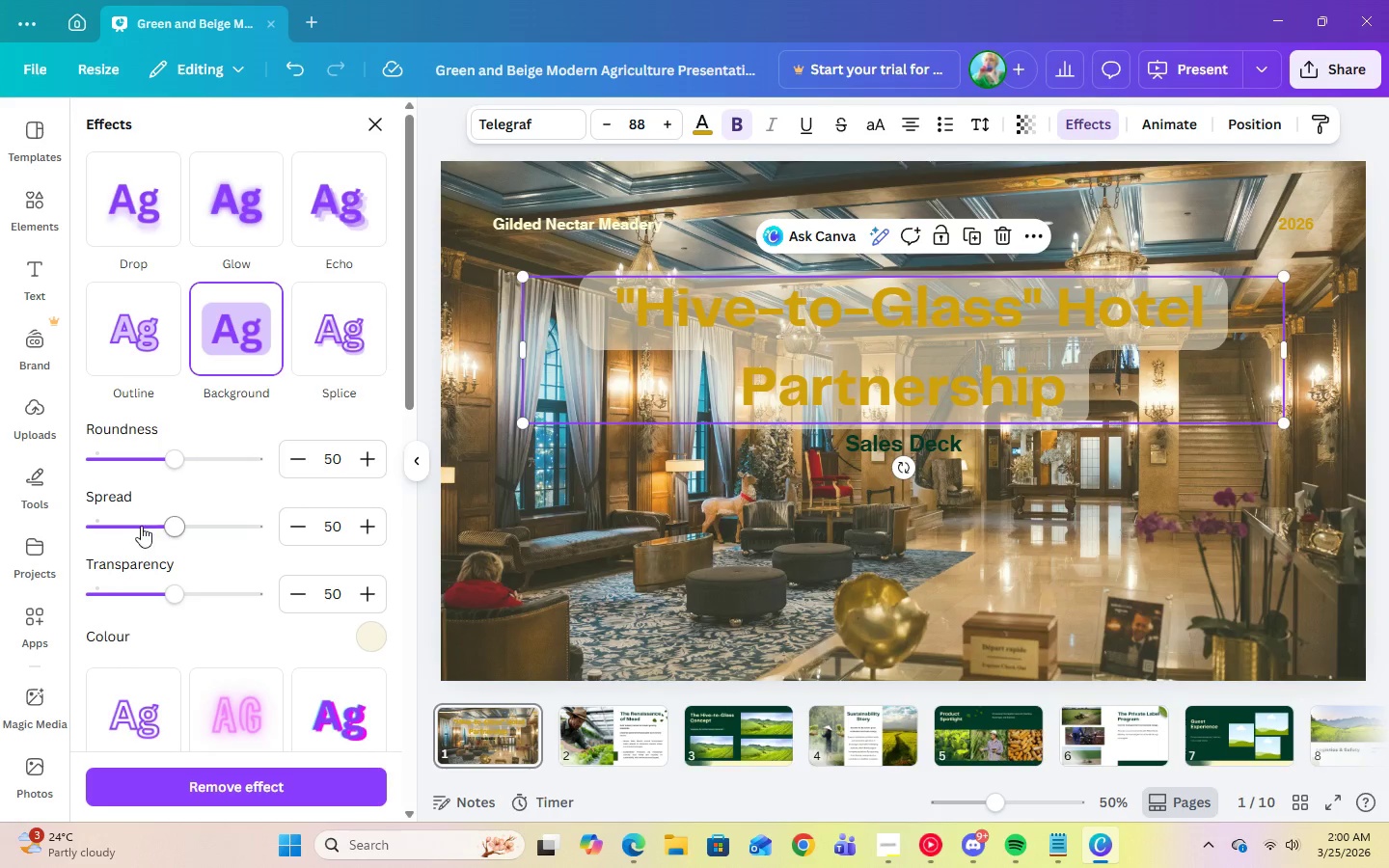 
left_click_drag(start_coordinate=[175, 530], to_coordinate=[175, 537])
 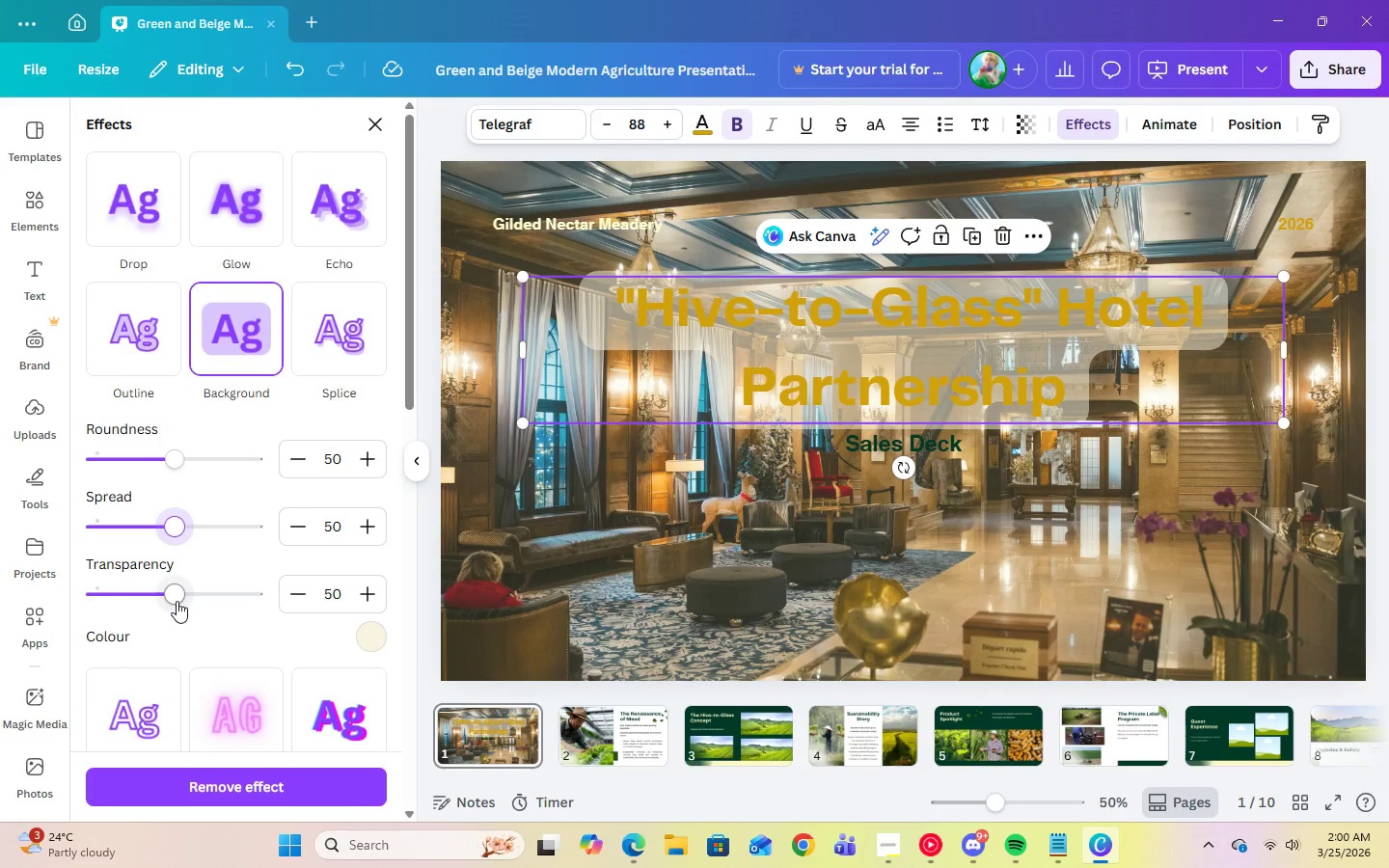 
scroll: coordinate [372, 605], scroll_direction: down, amount: 7.0
 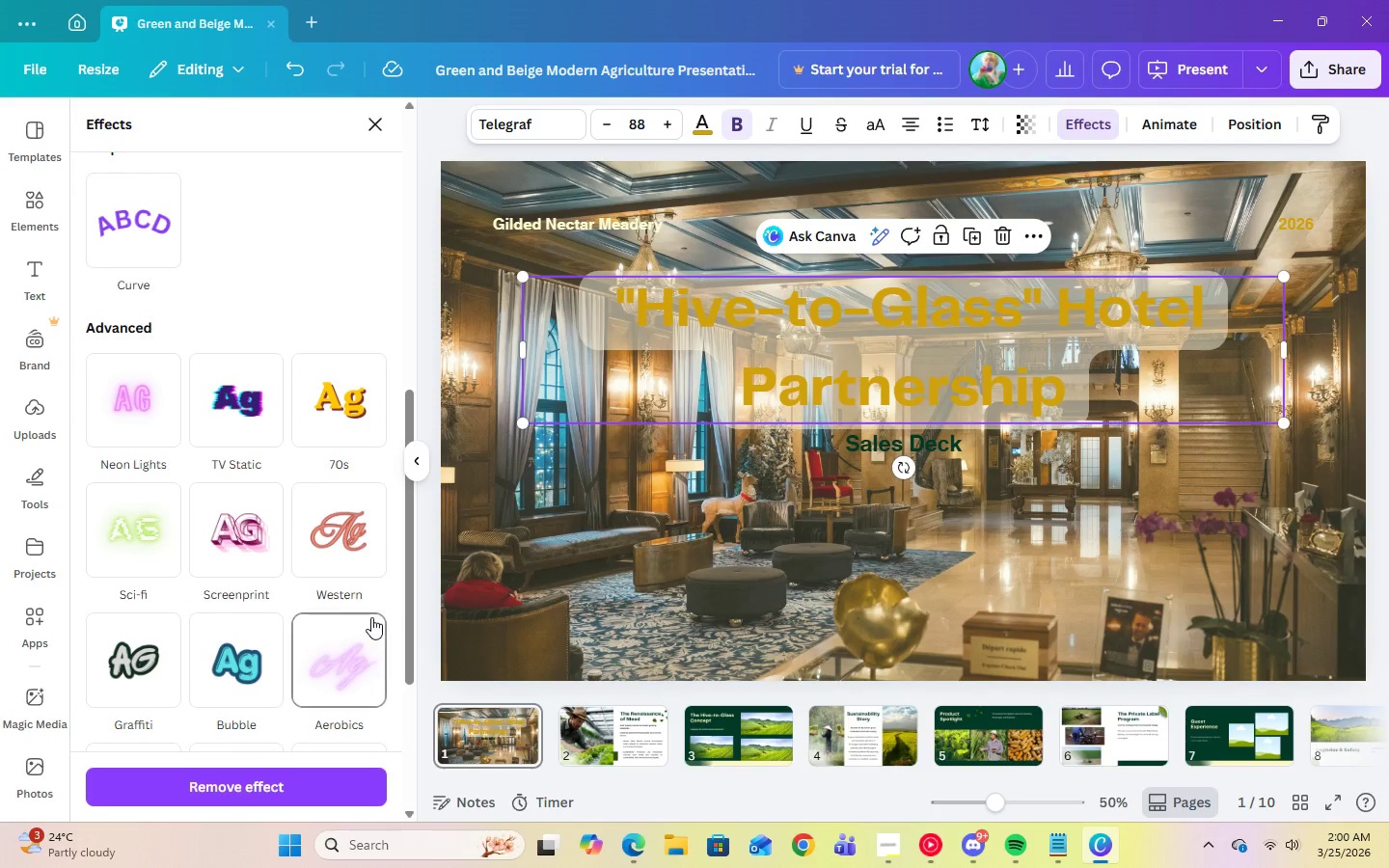 
scroll: coordinate [371, 620], scroll_direction: up, amount: 6.0
 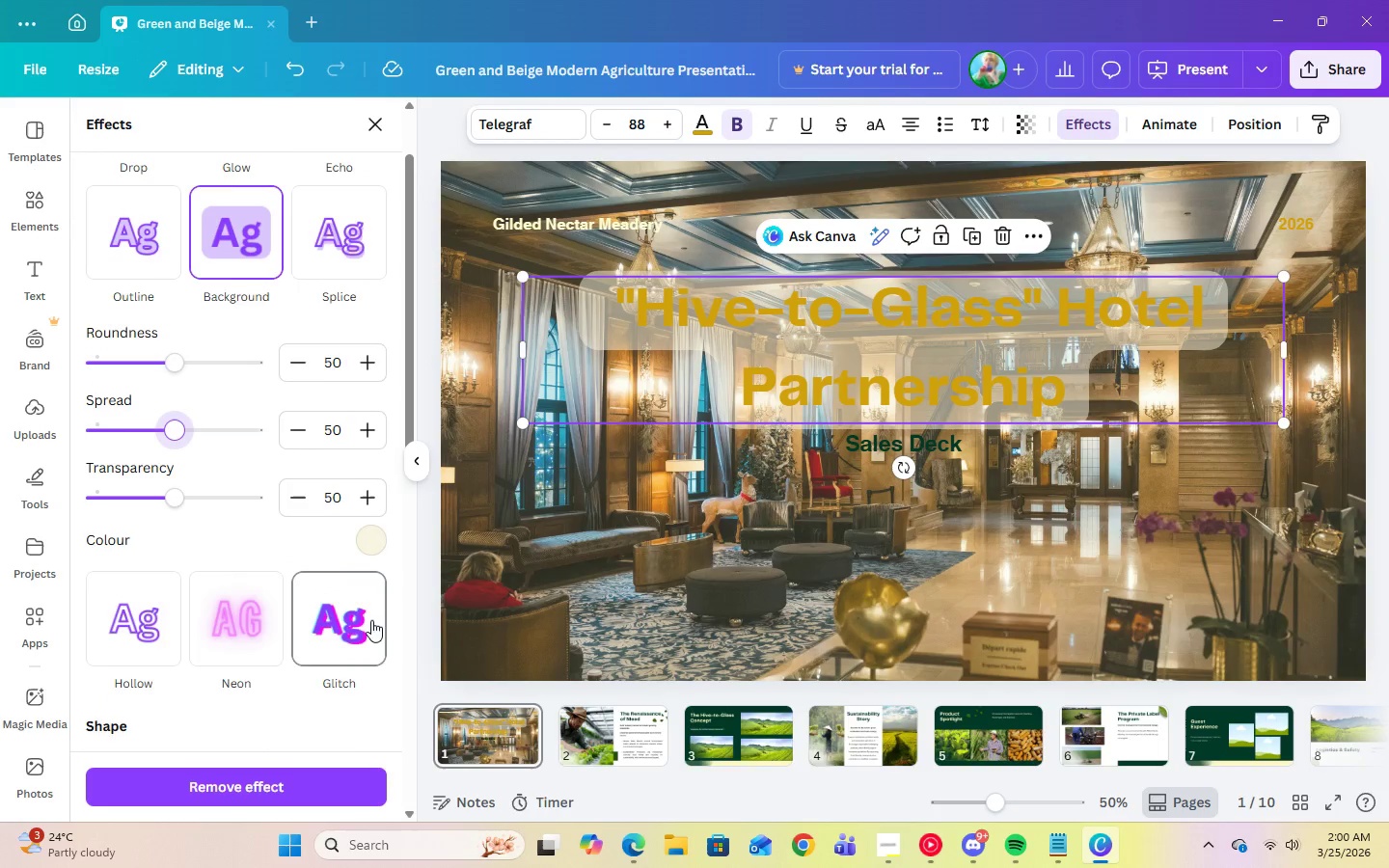 
scroll: coordinate [368, 601], scroll_direction: none, amount: 0.0
 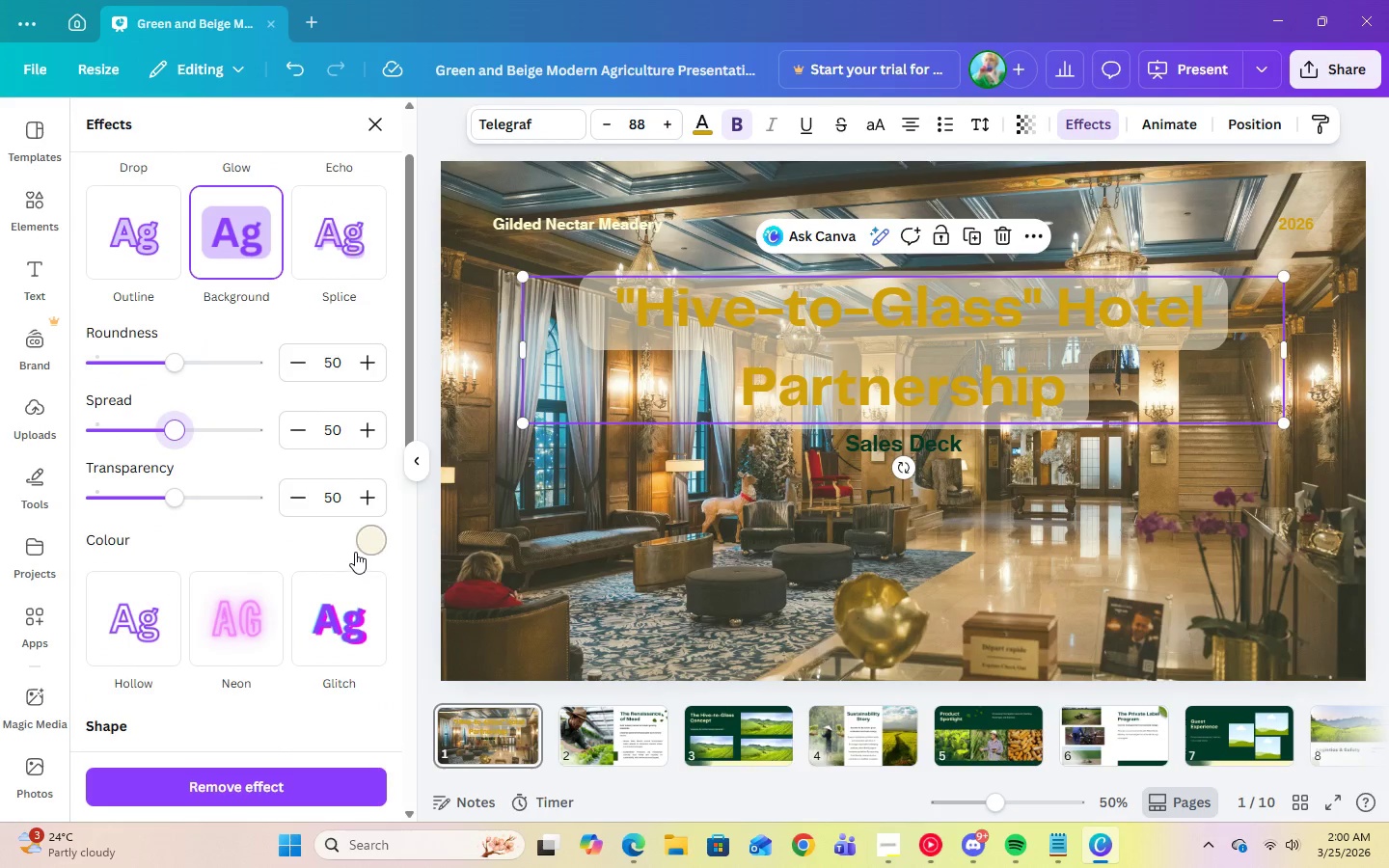 
left_click([355, 551])
 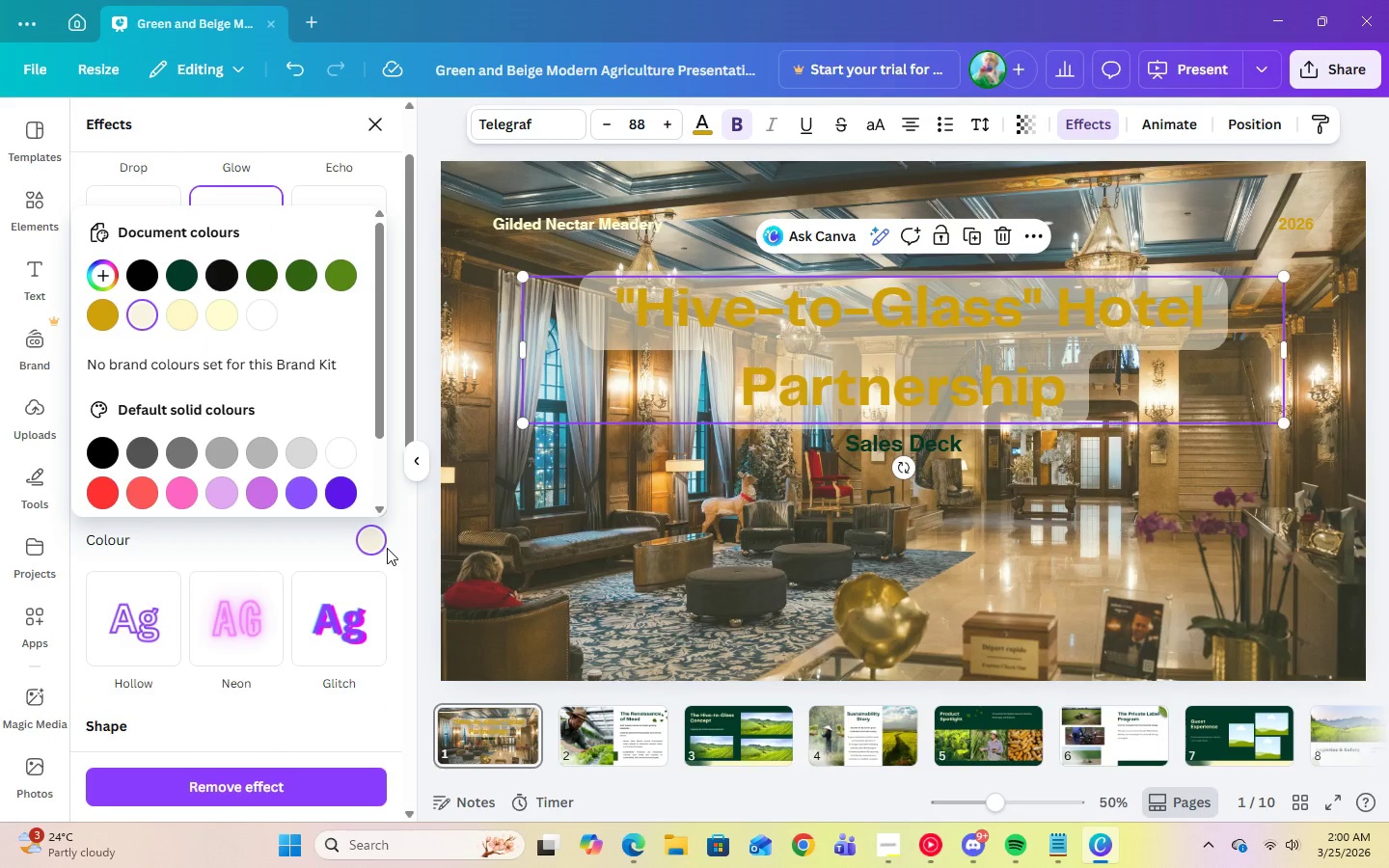 
left_click([371, 542])
 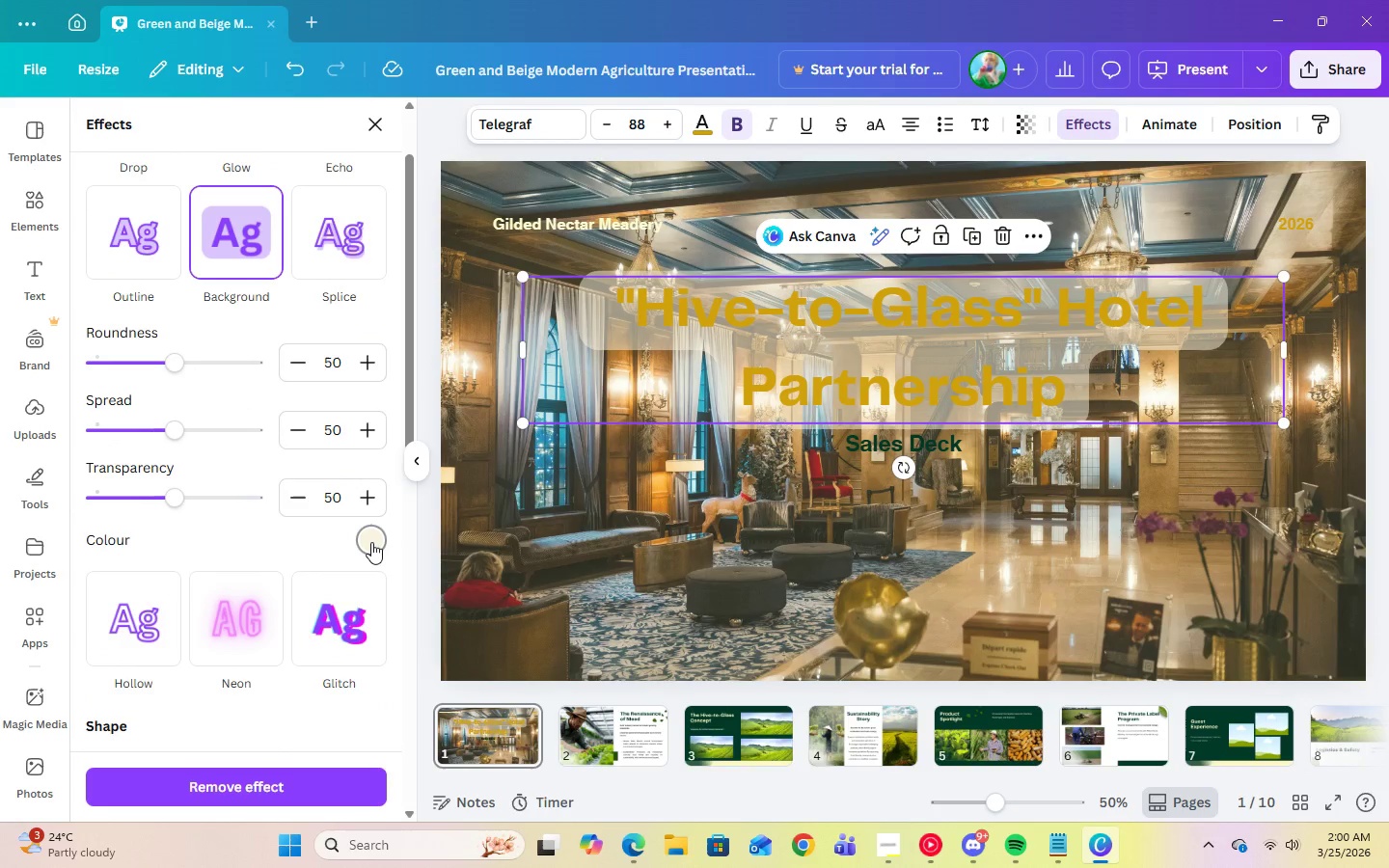 
left_click([371, 542])
 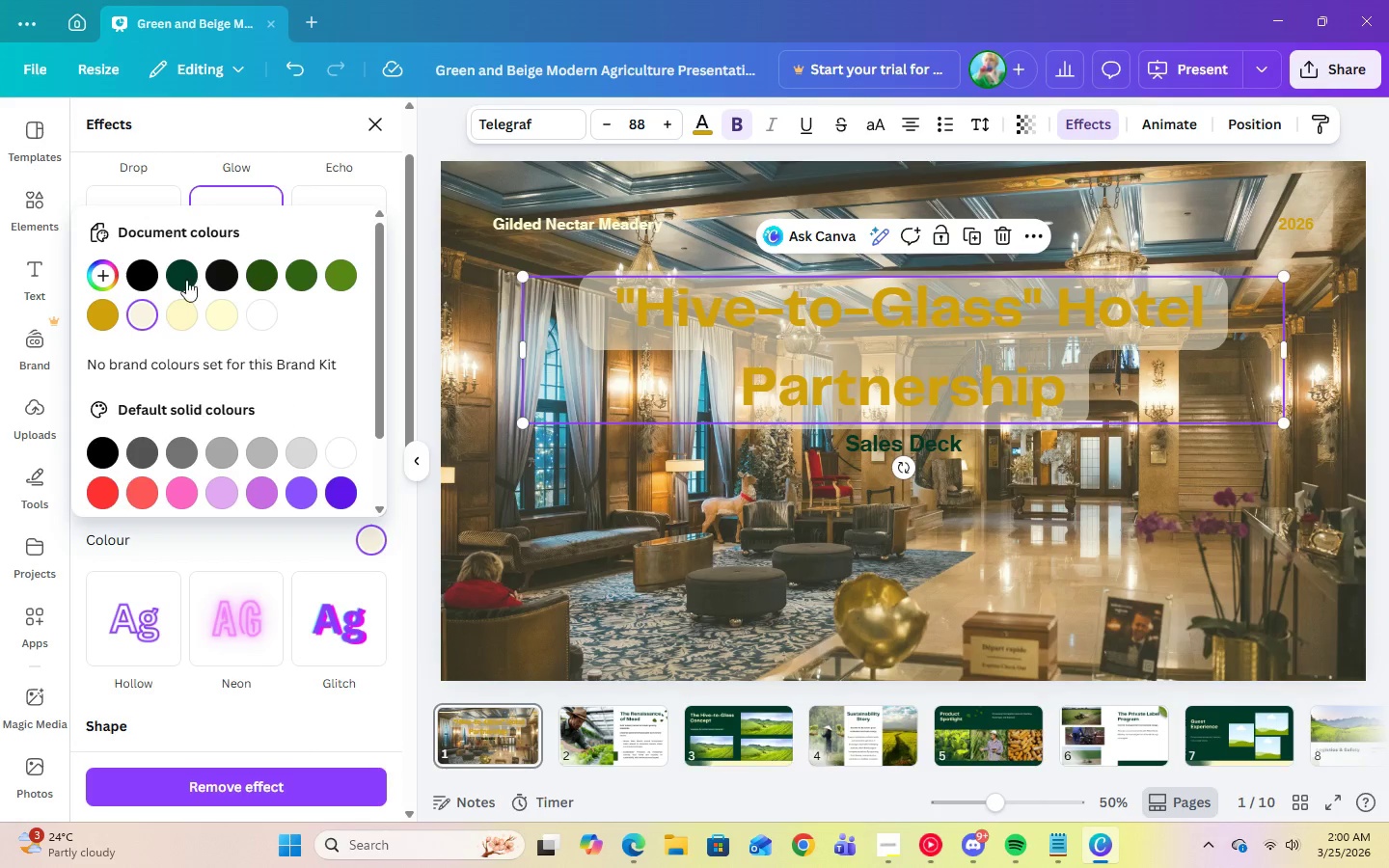 
mouse_move([198, 311])
 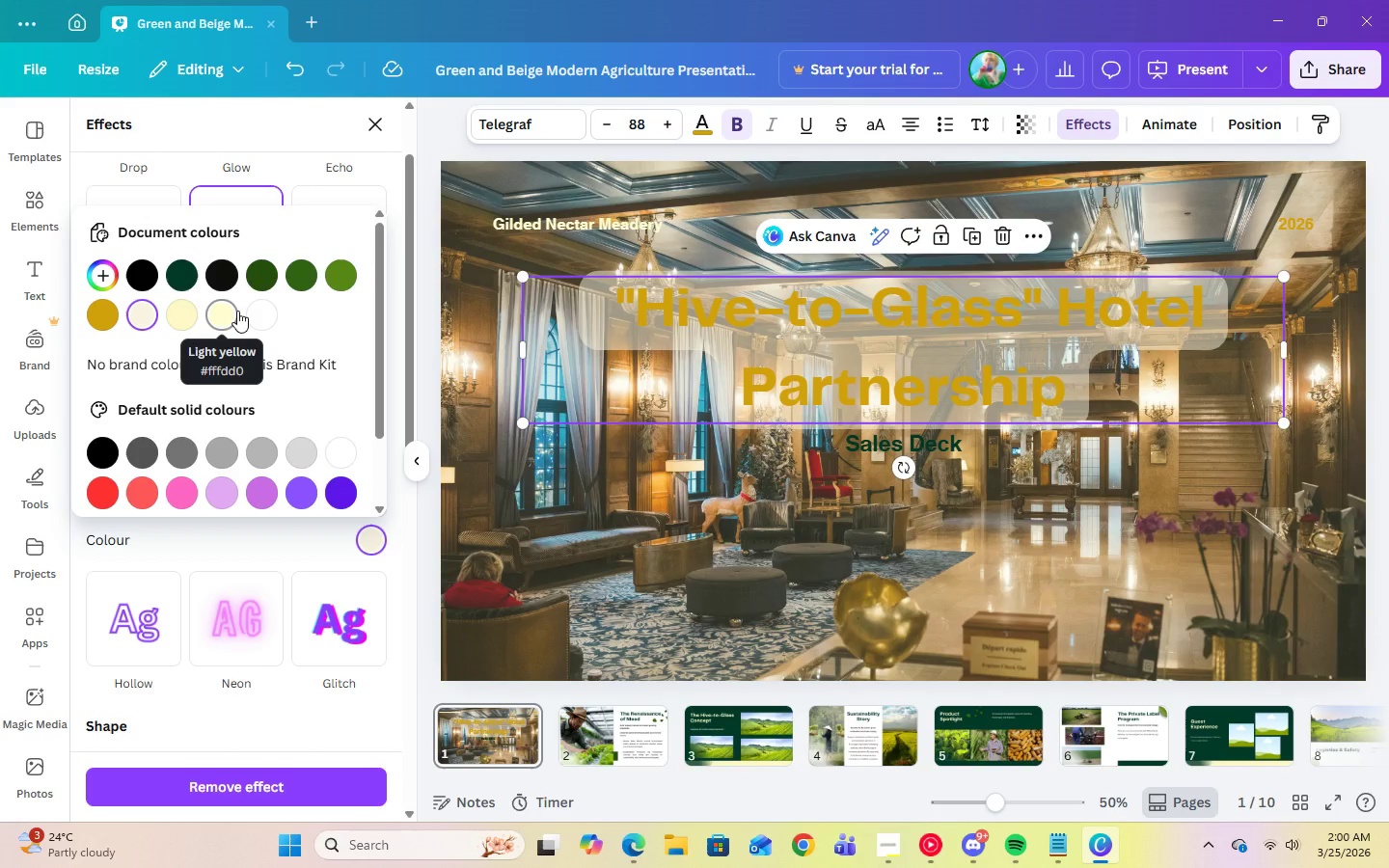 
left_click([237, 311])
 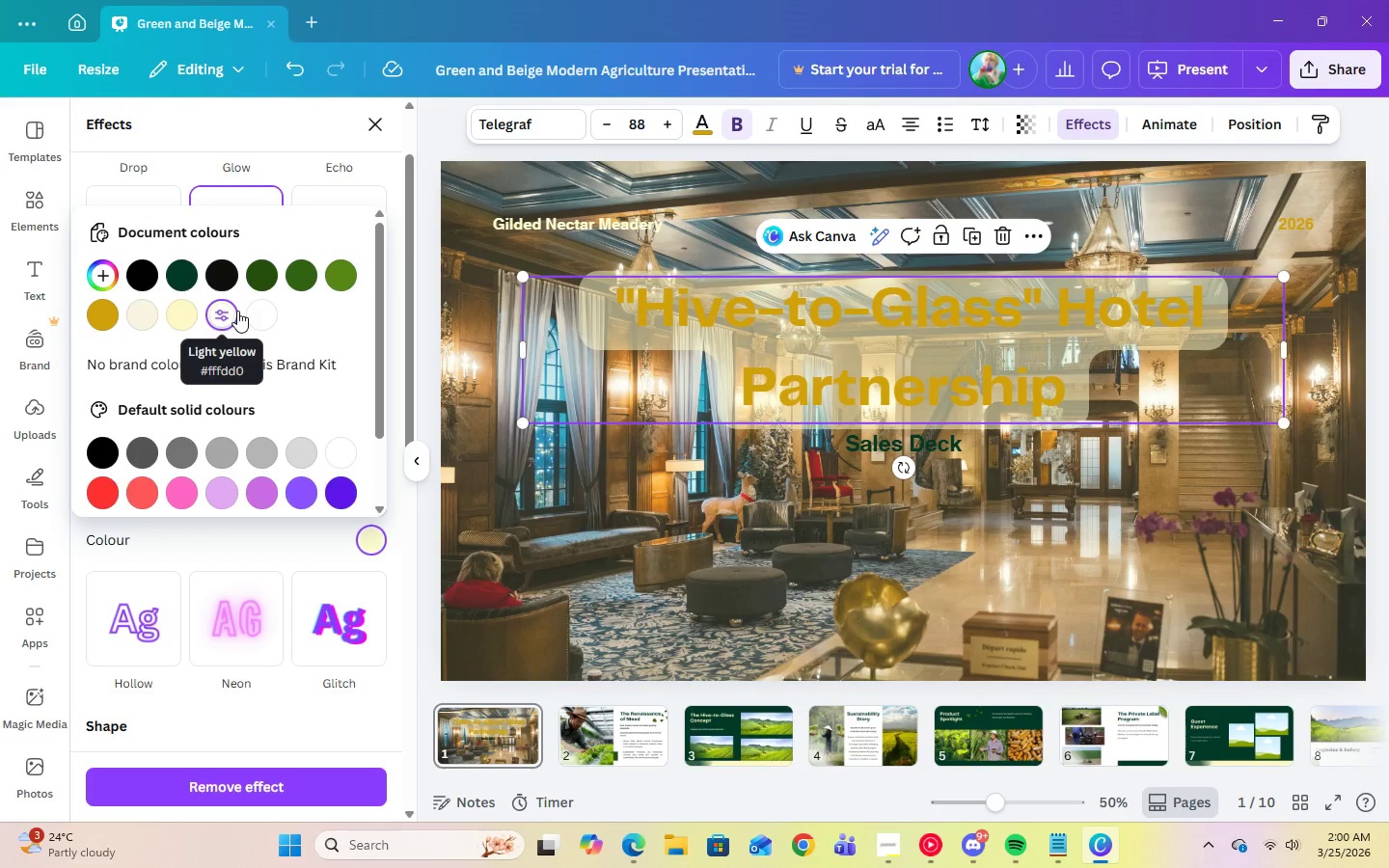 
wait(7.66)
 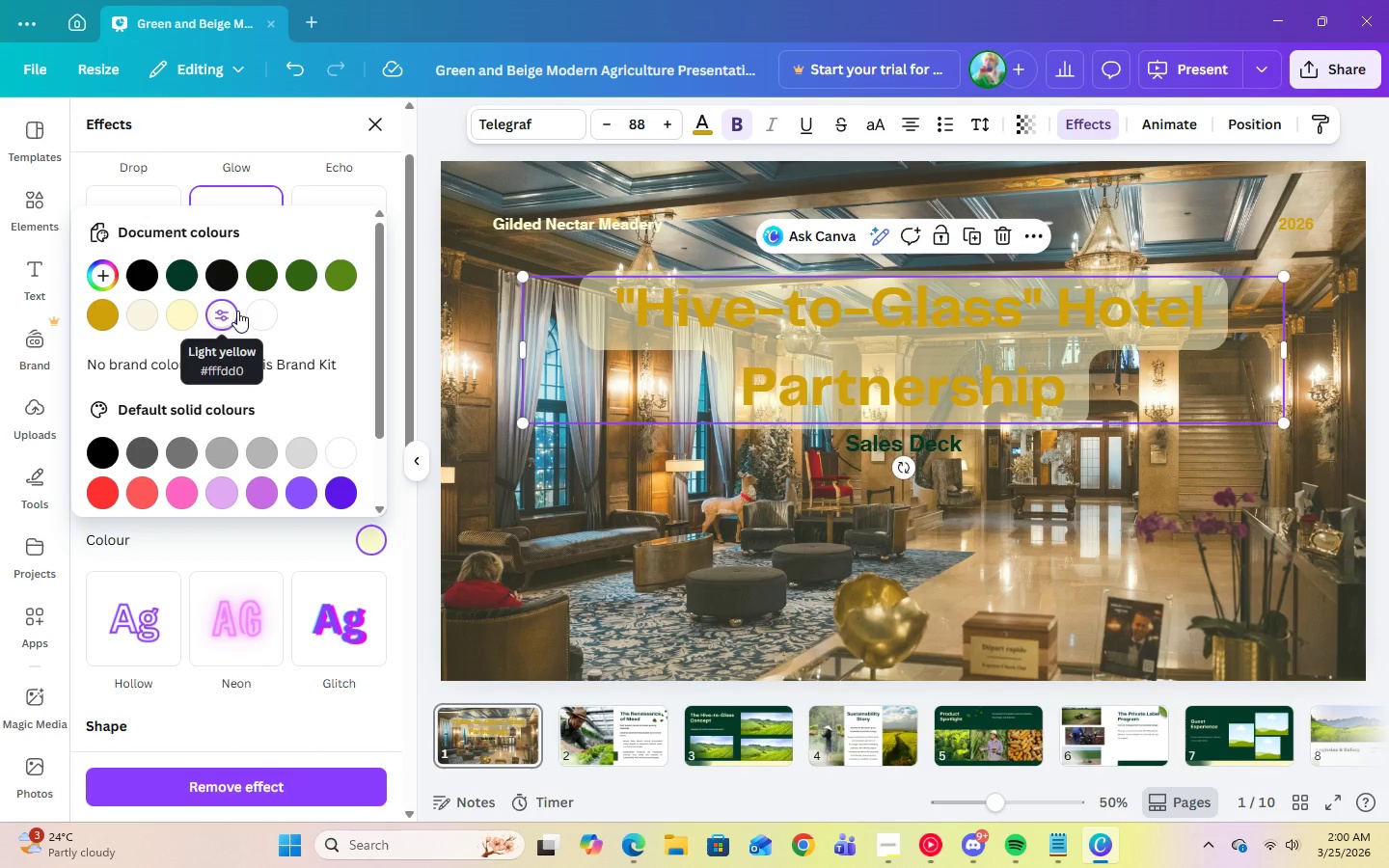 
left_click([748, 518])
 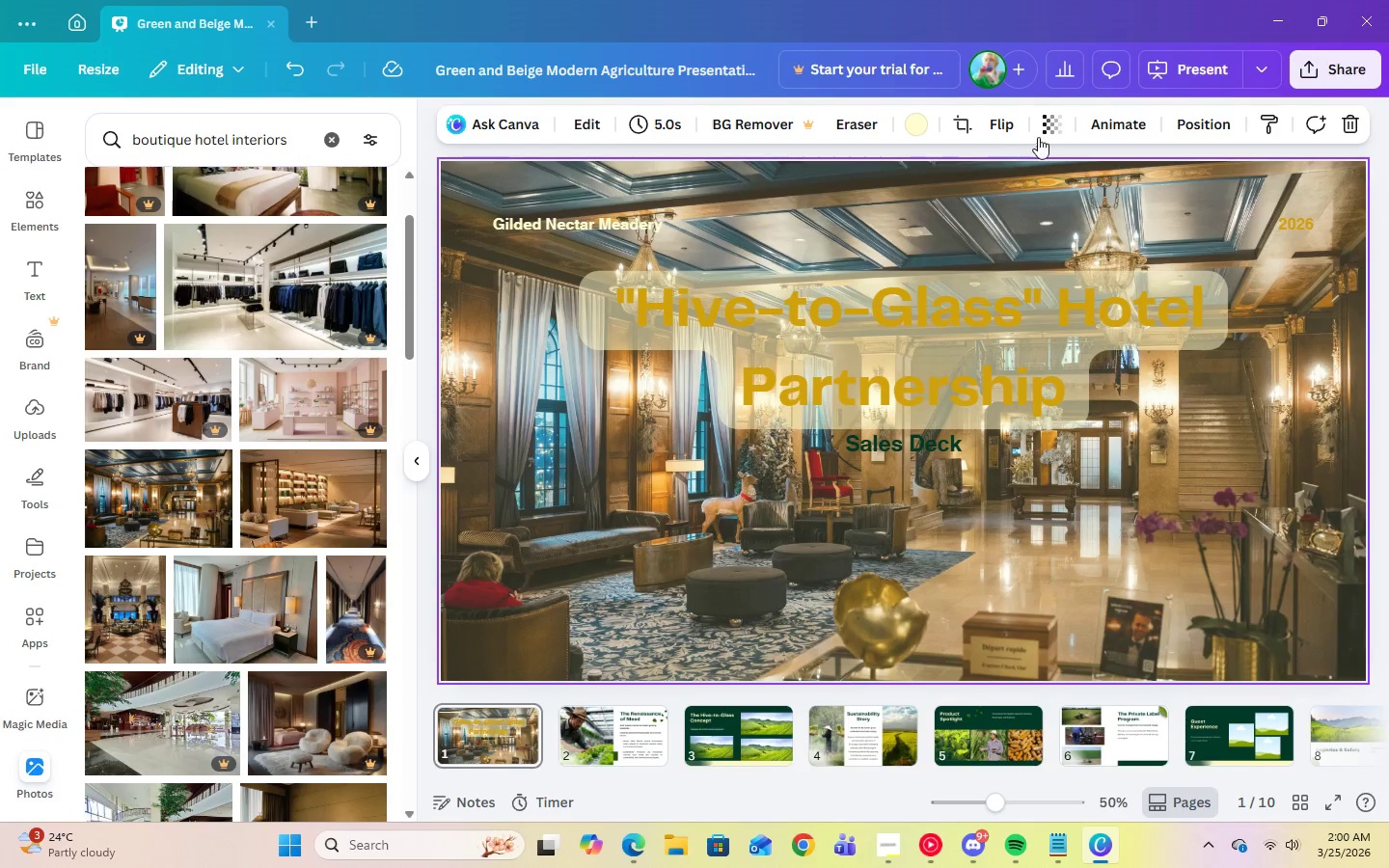 
left_click([1038, 137])
 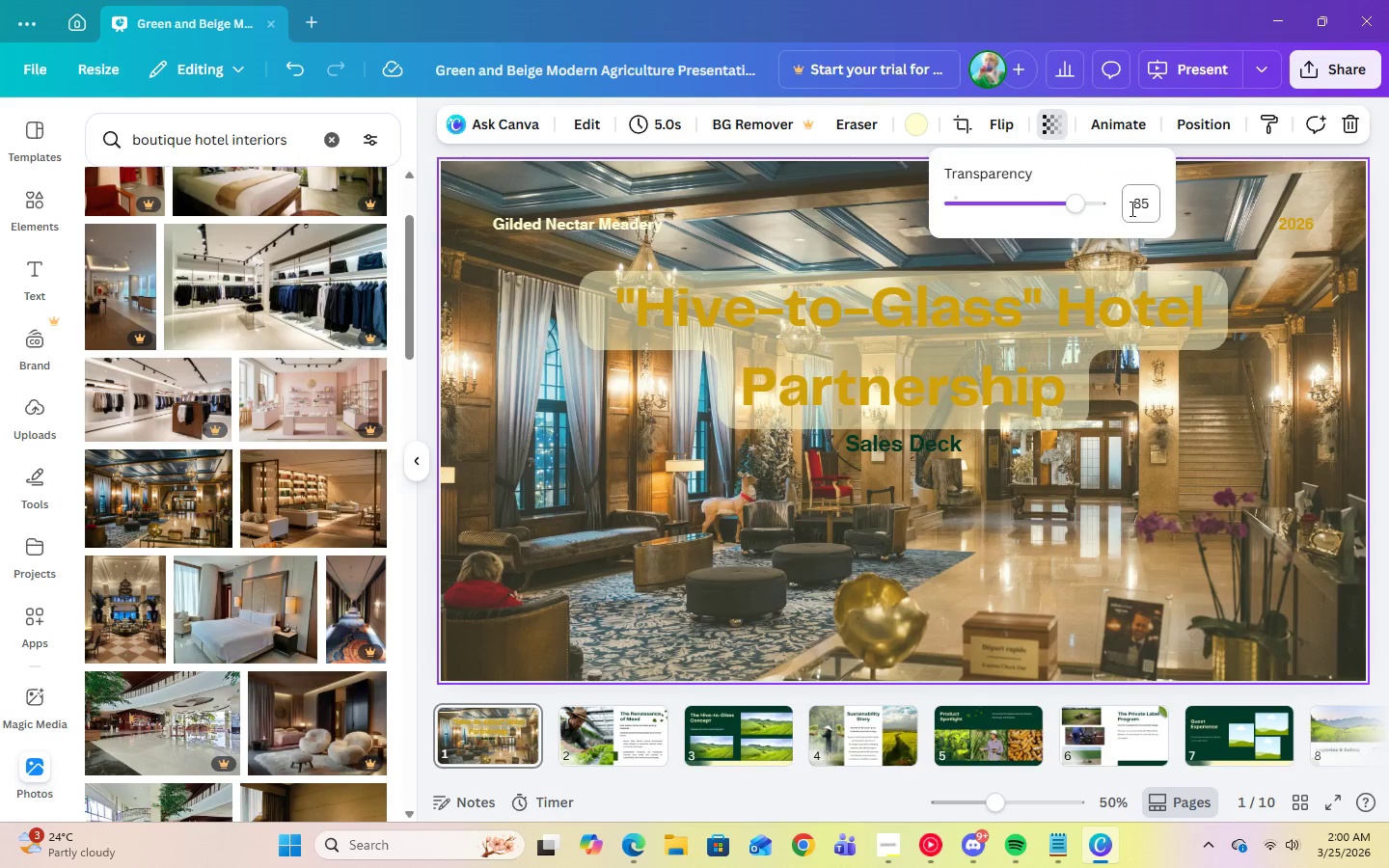 
left_click([1133, 208])
 